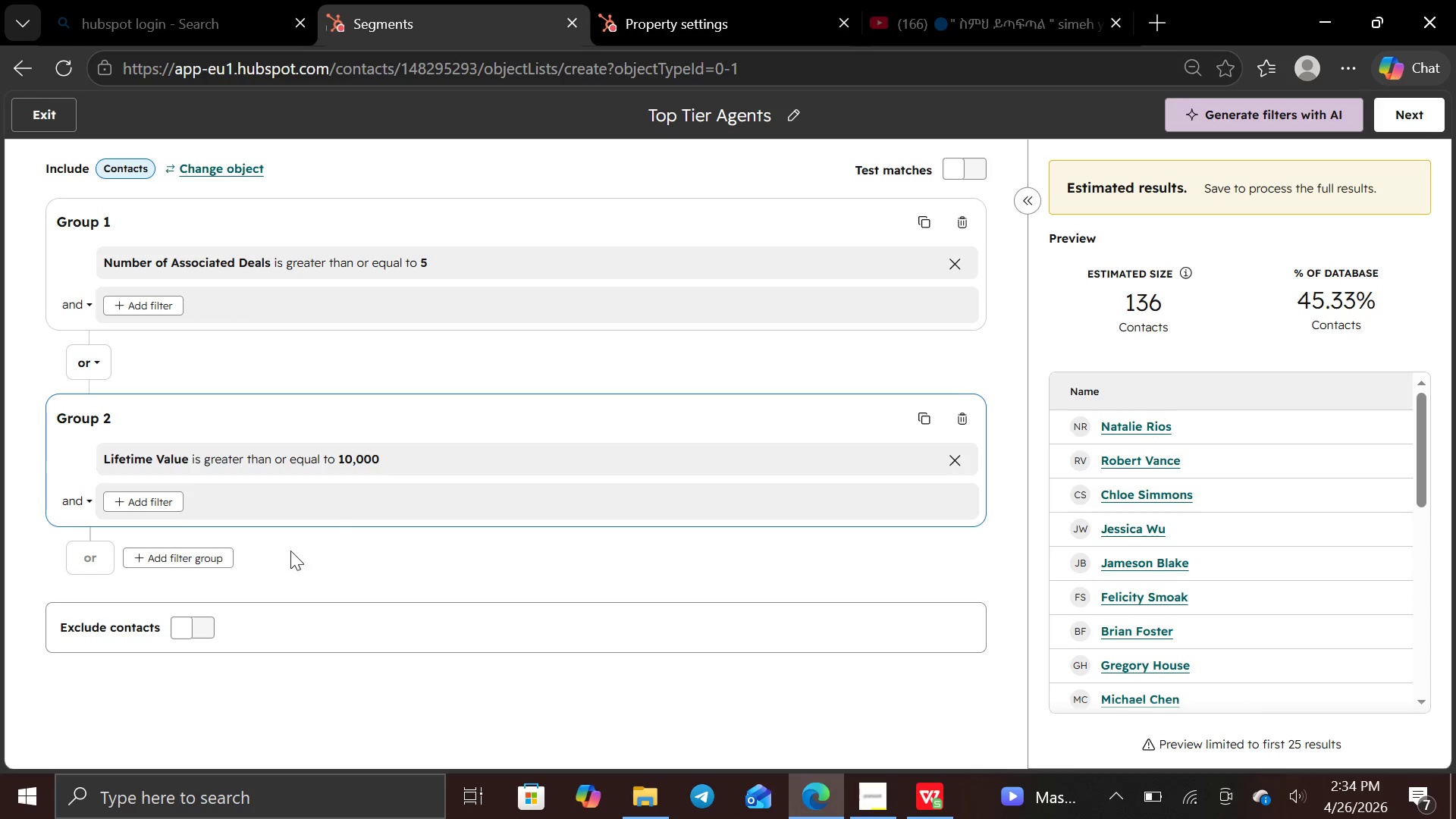 
wait(5.55)
 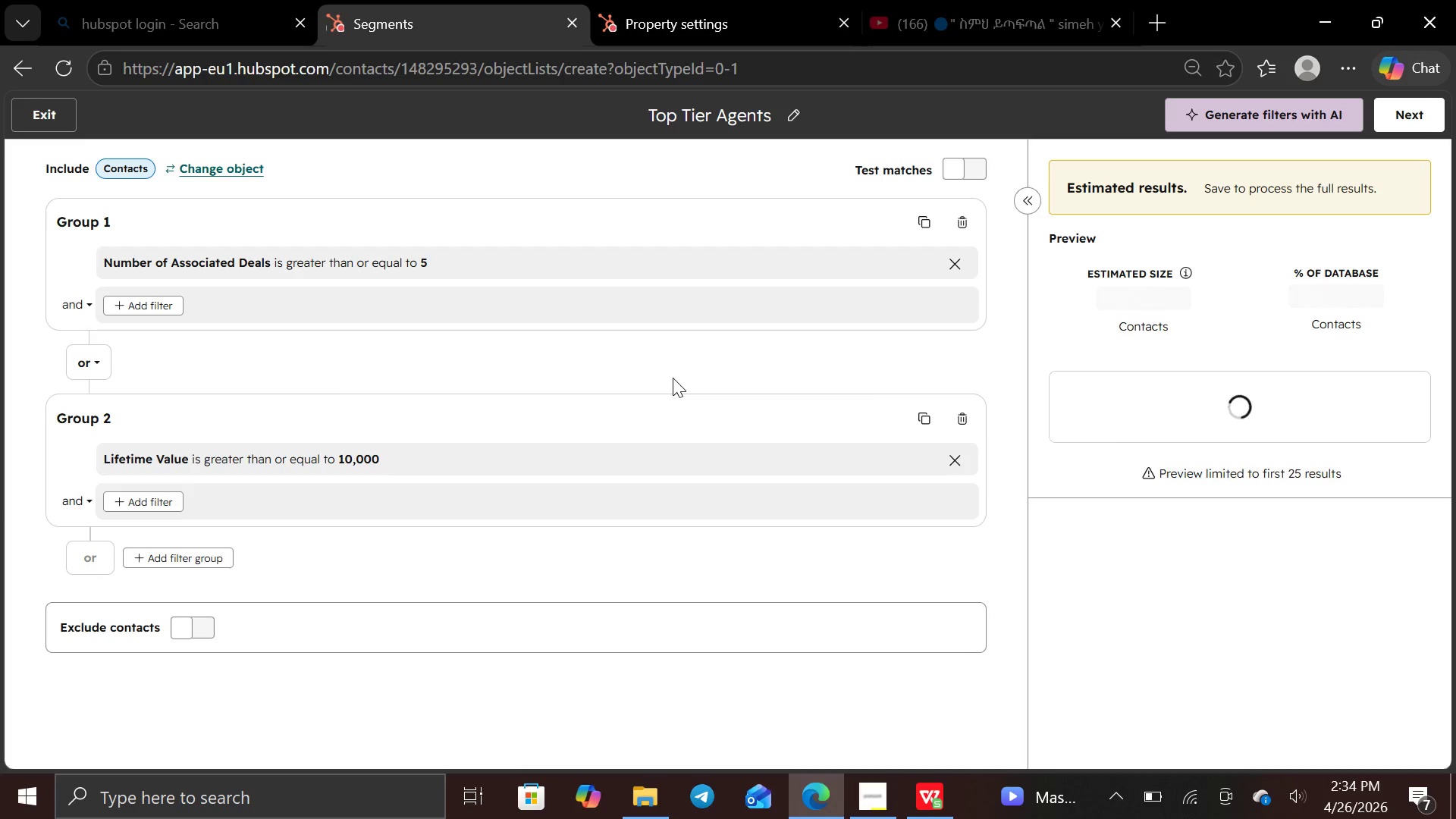 
left_click([167, 556])
 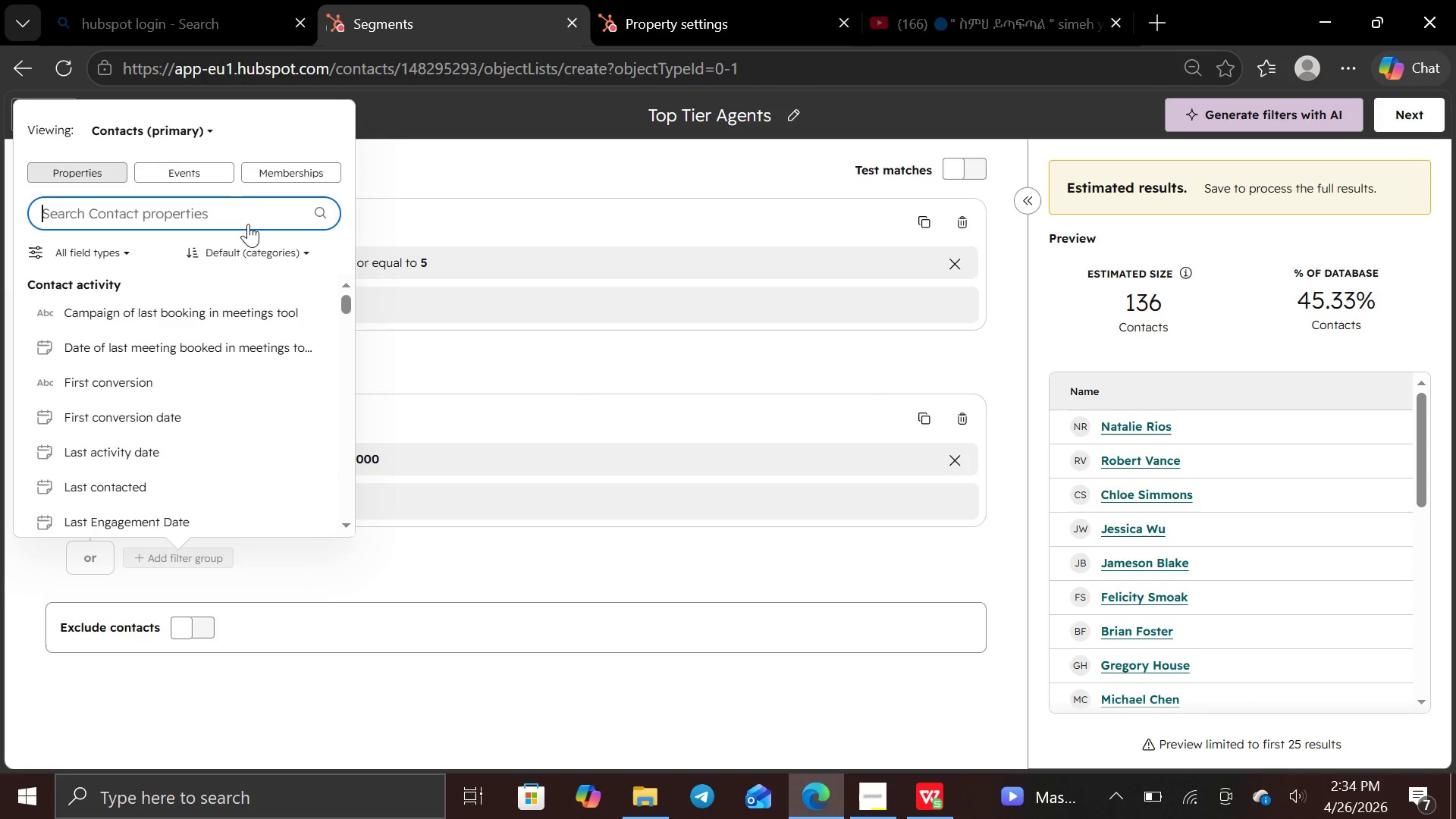 
wait(8.73)
 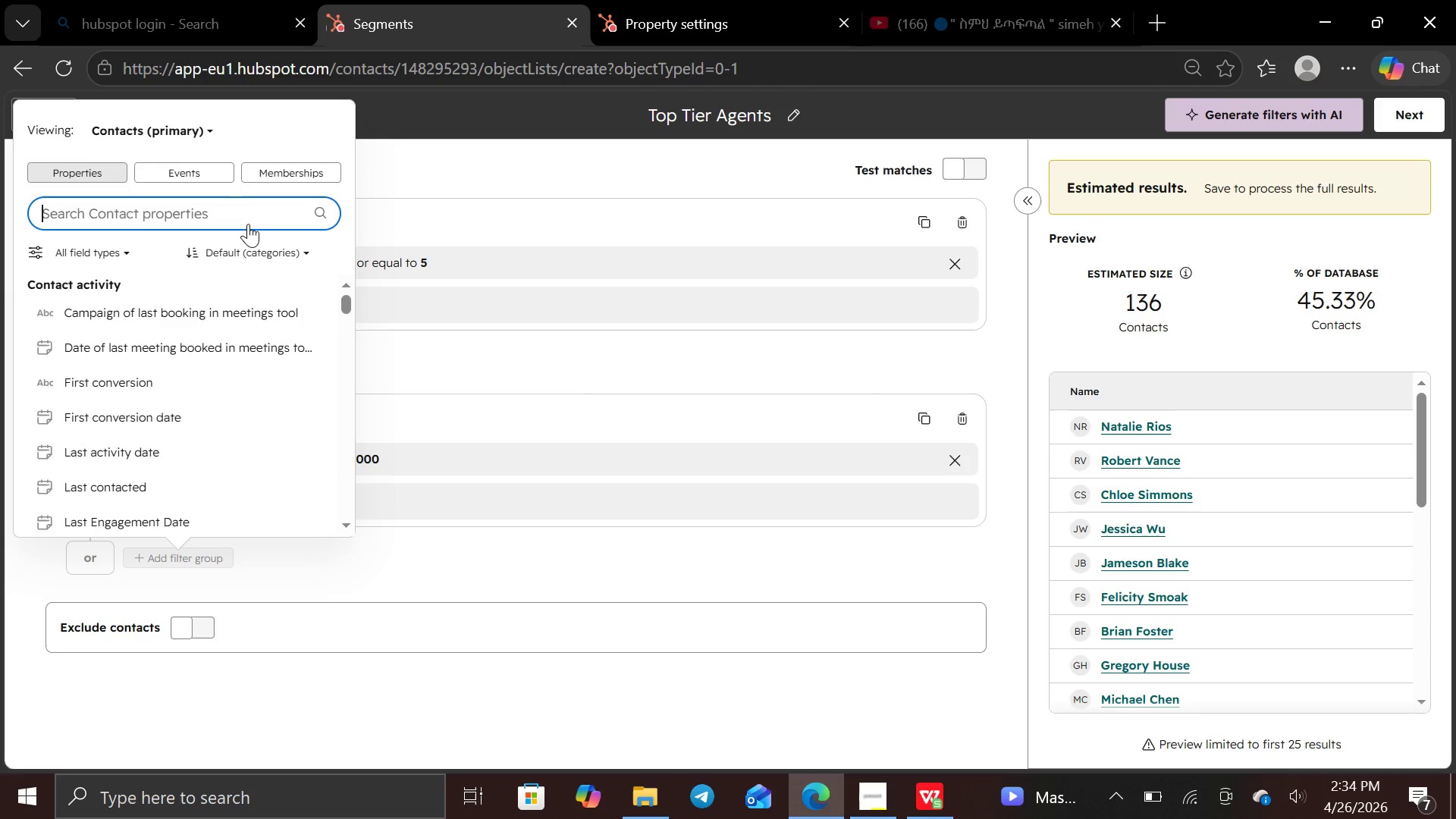 
type(li)
key(Backspace)
key(Backspace)
type(clo)
 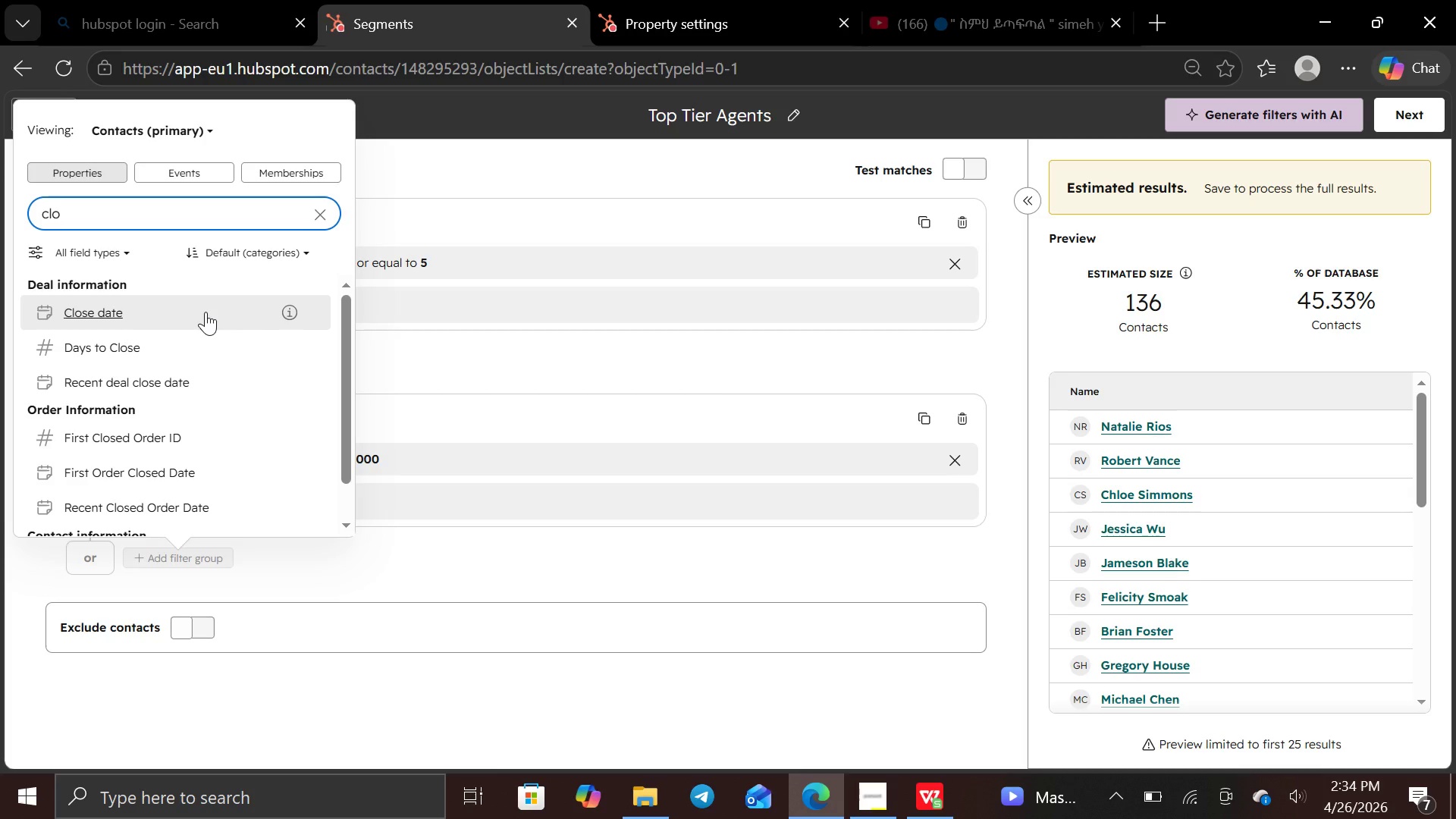 
left_click([205, 312])
 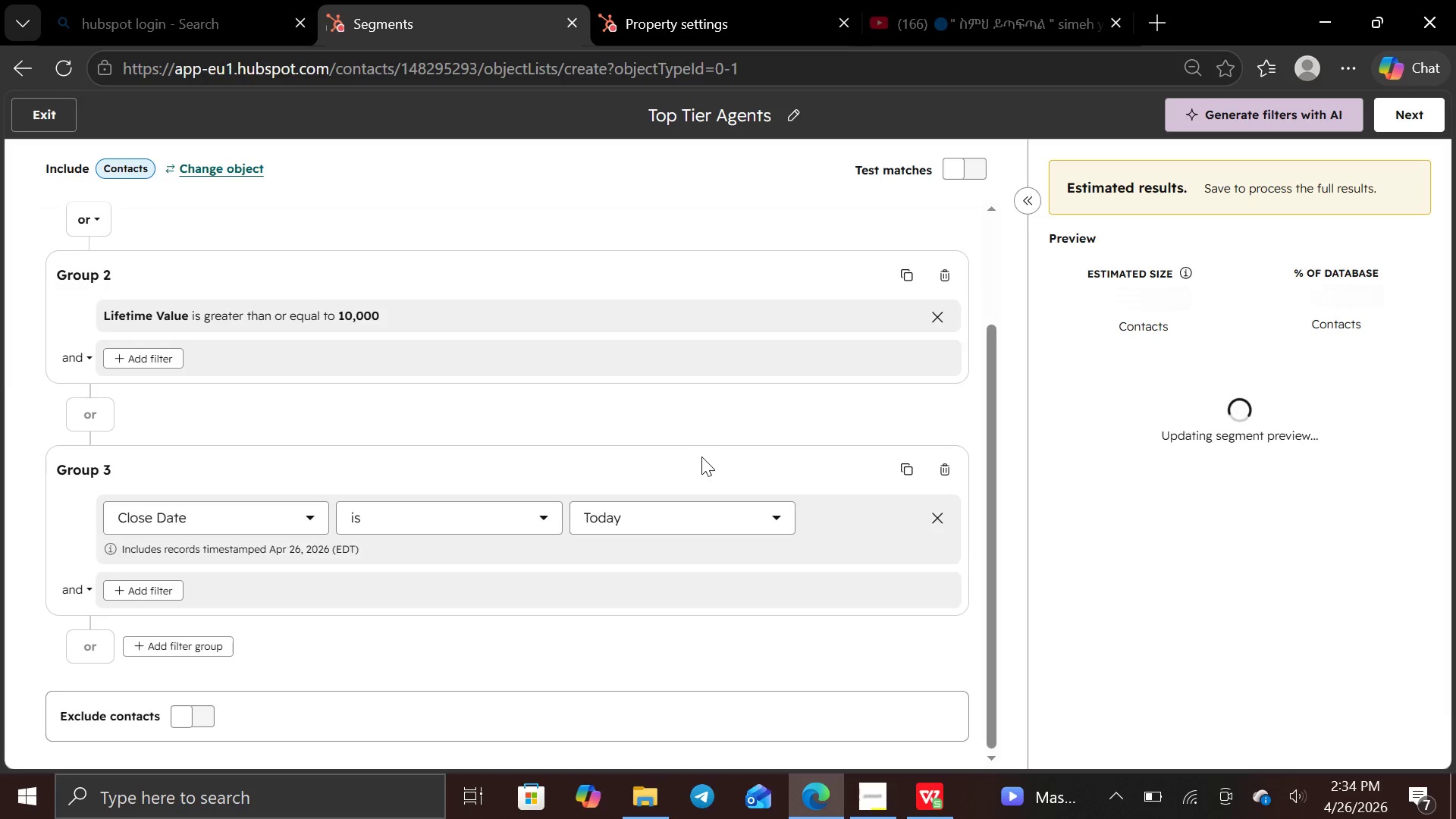 
left_click([783, 516])
 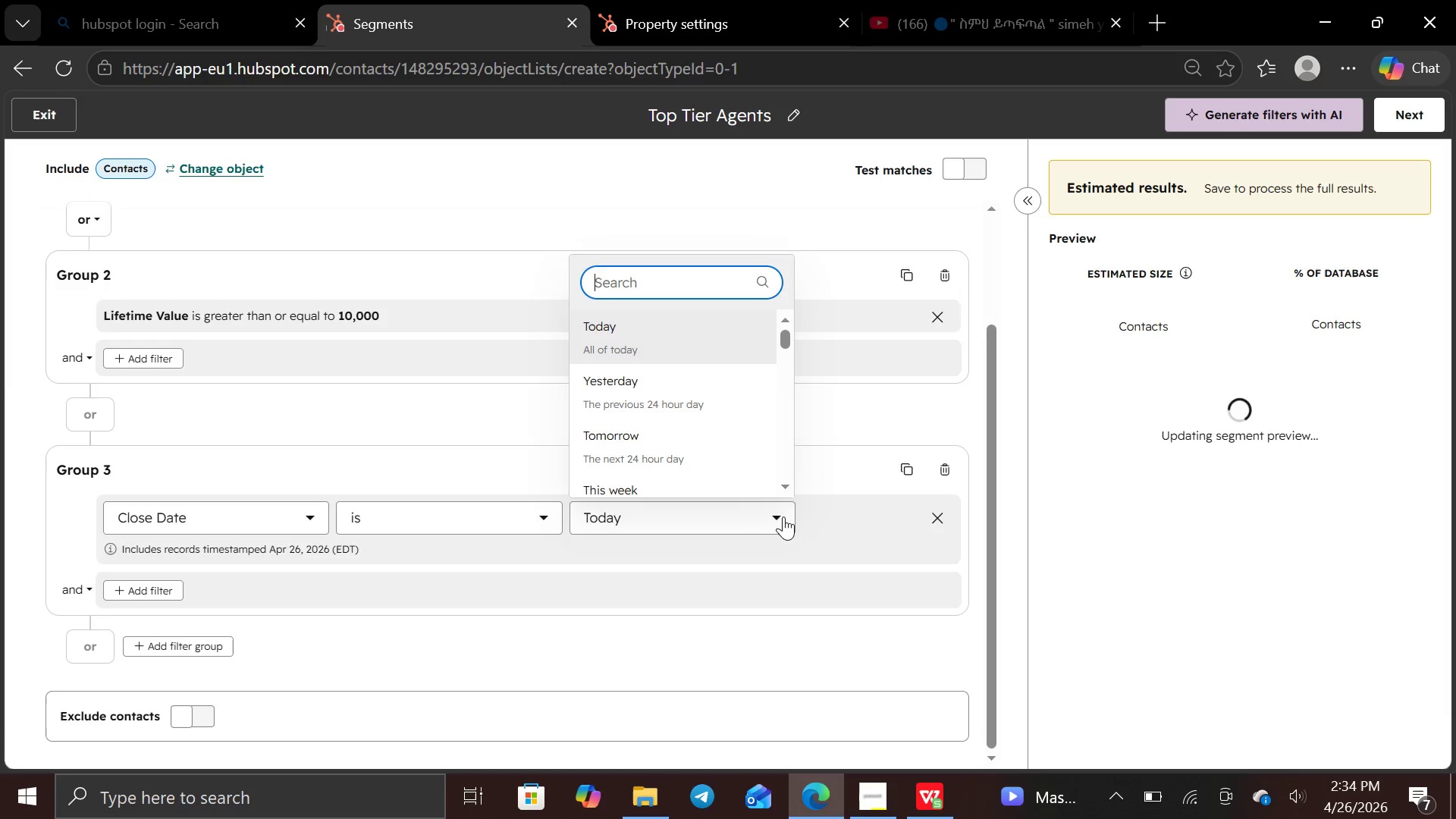 
mouse_move([742, 442])
 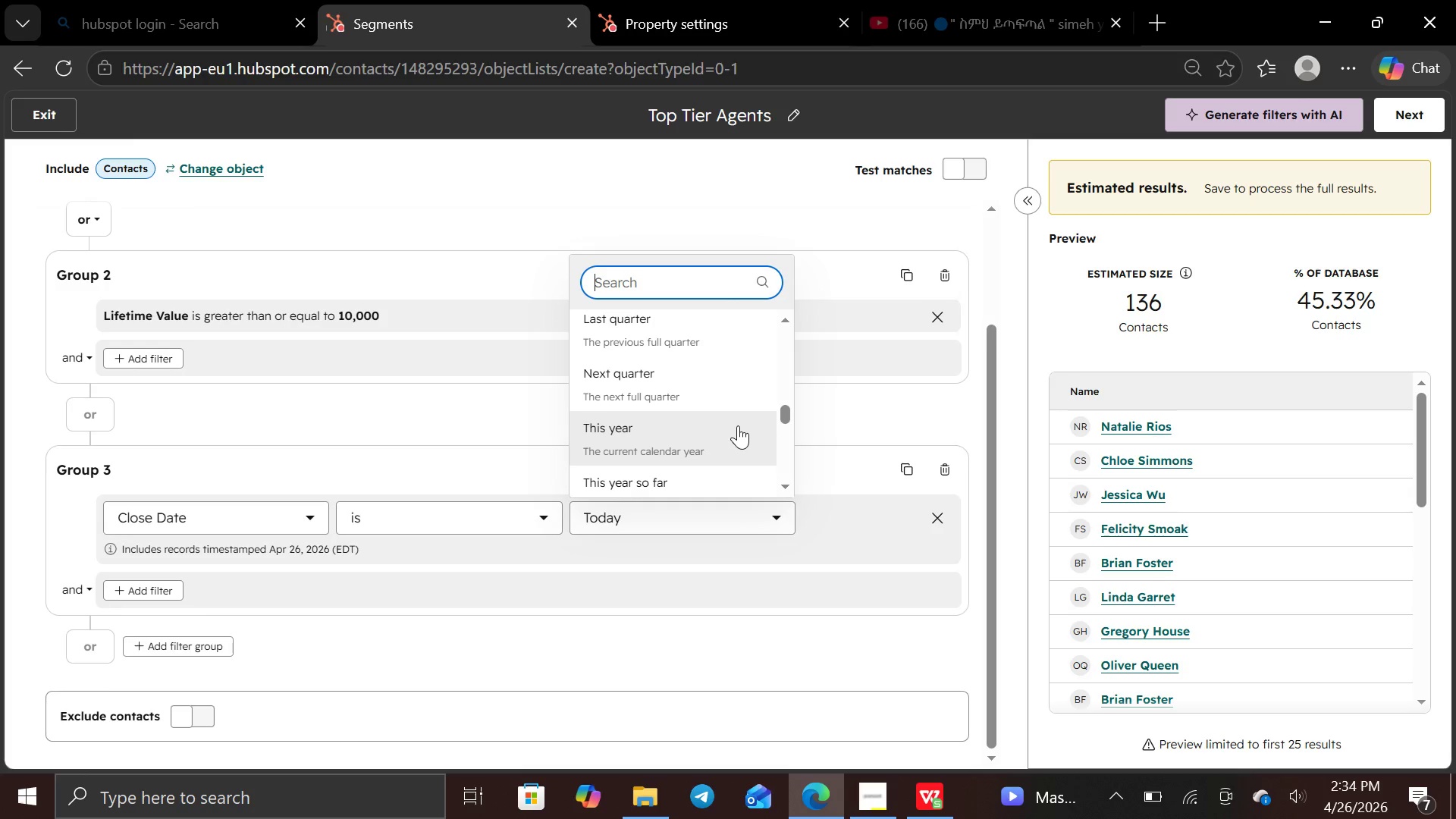 
left_click([738, 425])
 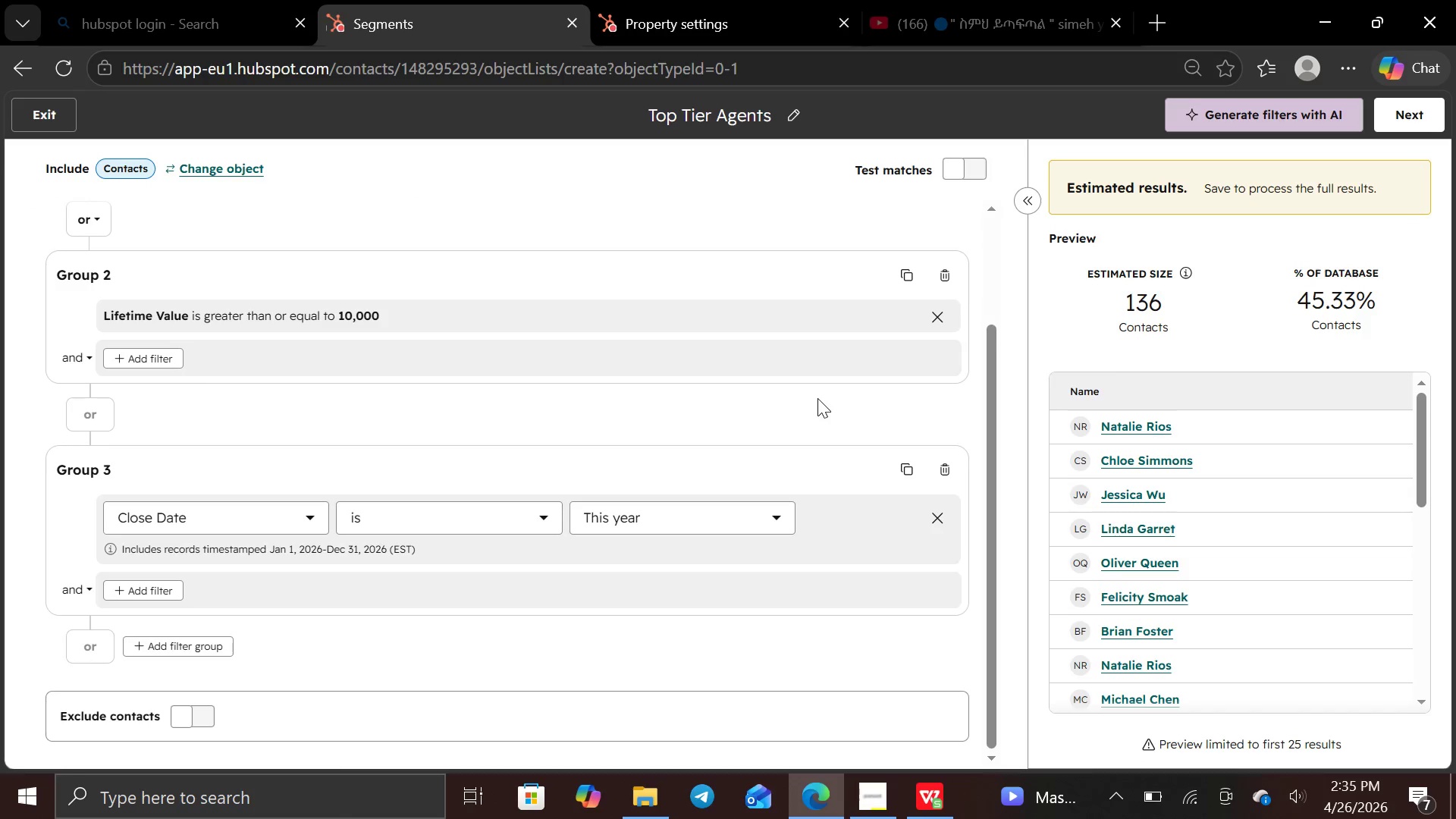 
wait(25.38)
 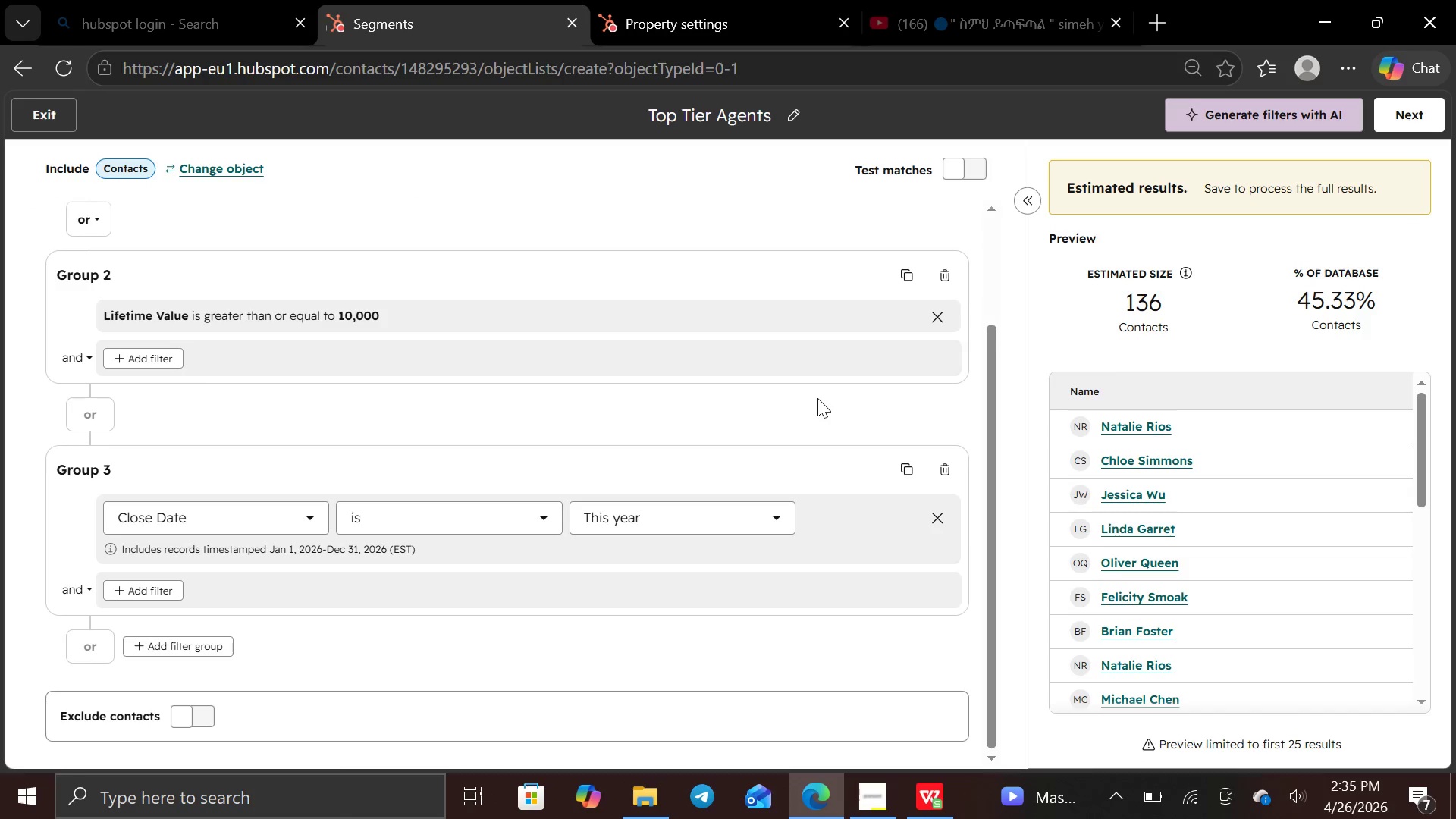 
left_click([1412, 106])
 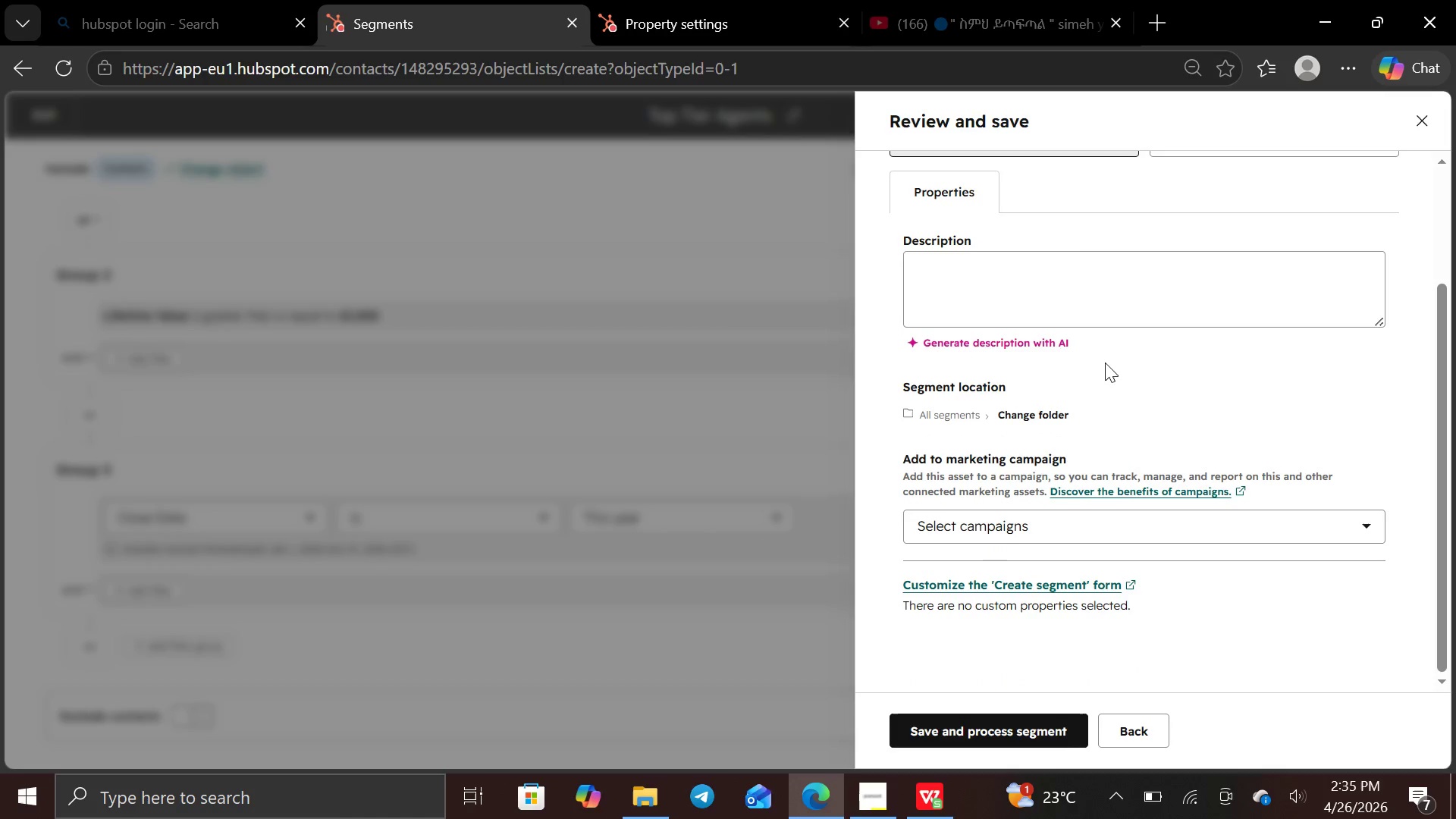 
wait(7.17)
 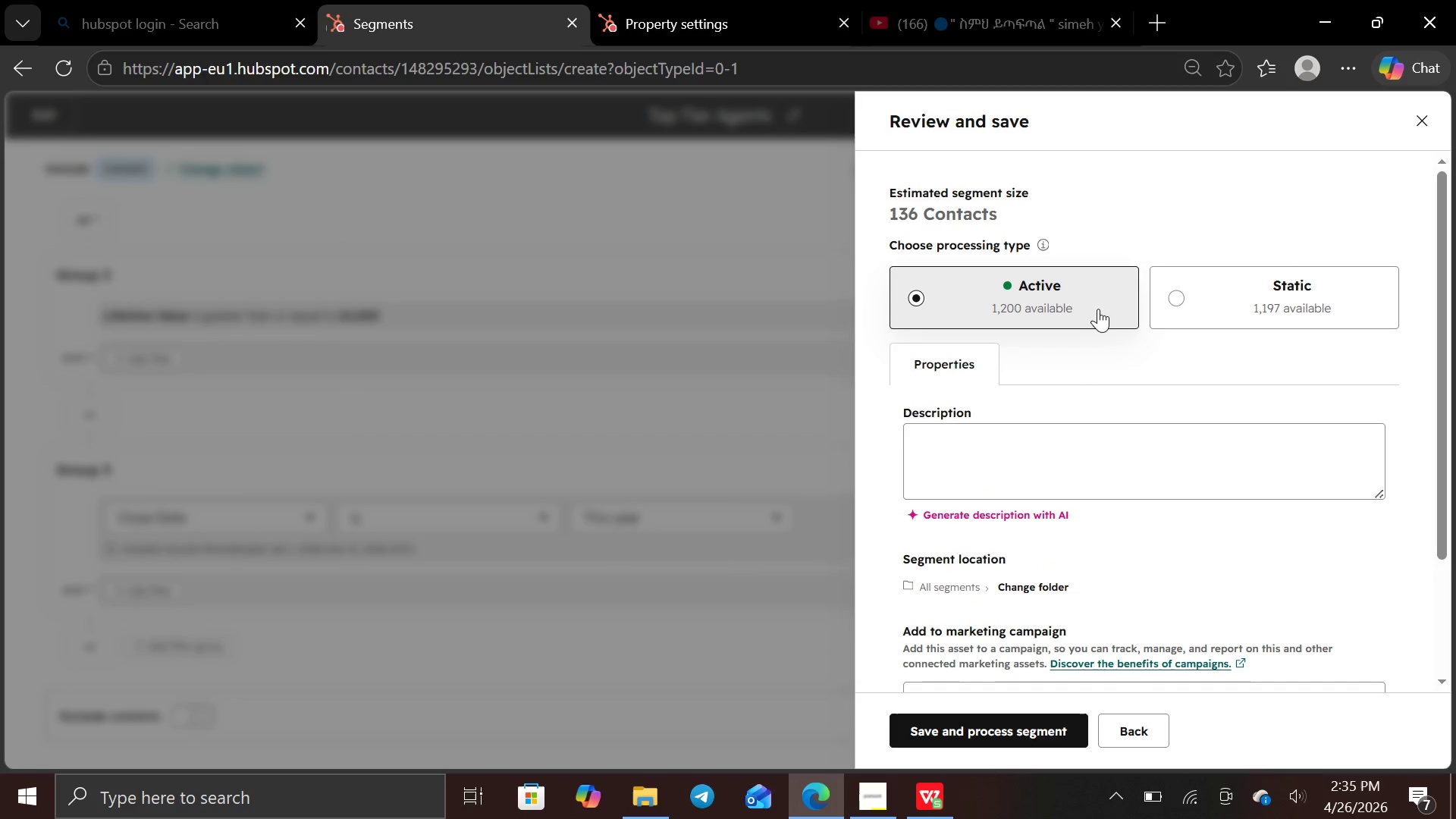 
left_click([1006, 740])
 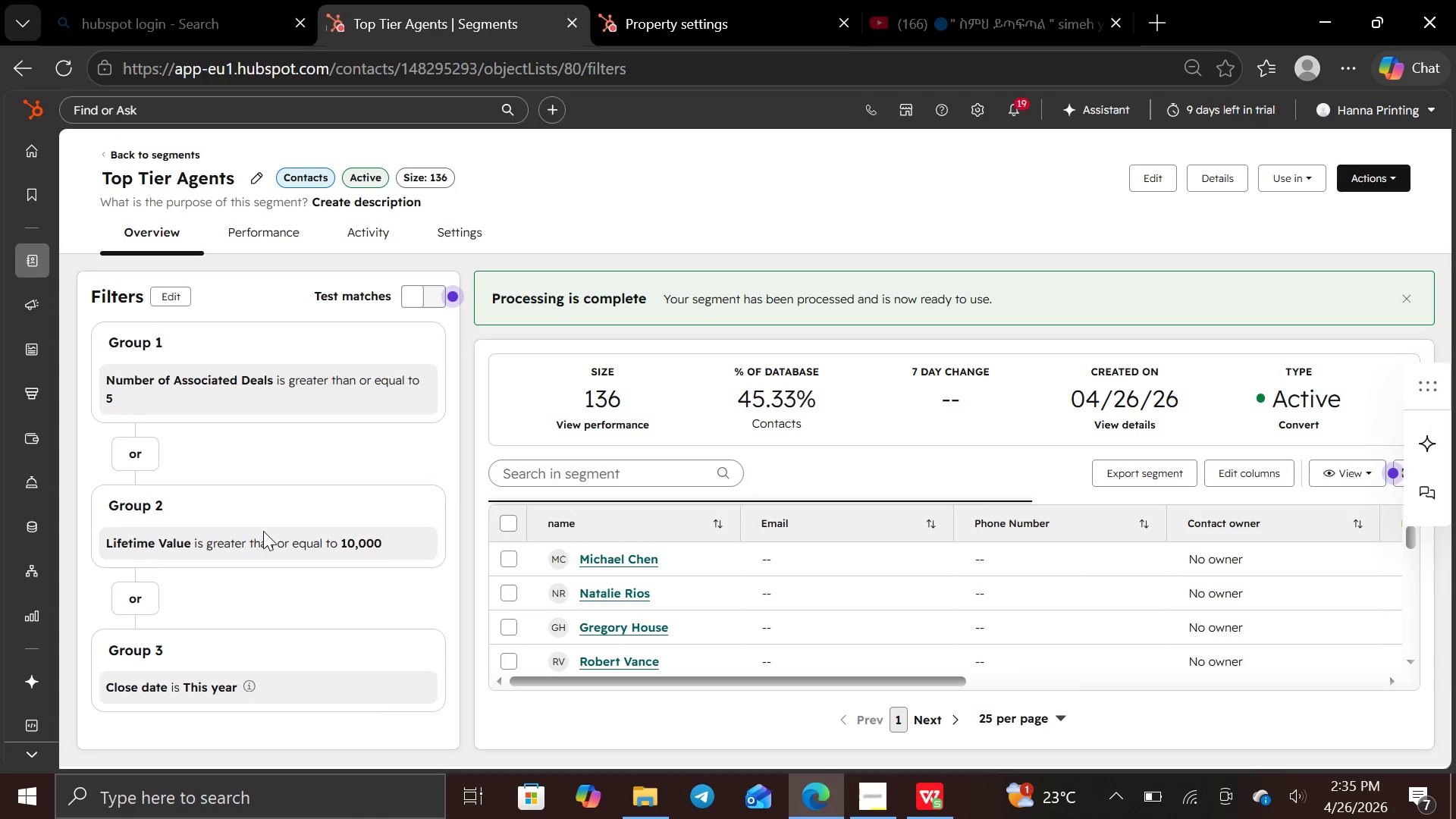 
wait(21.28)
 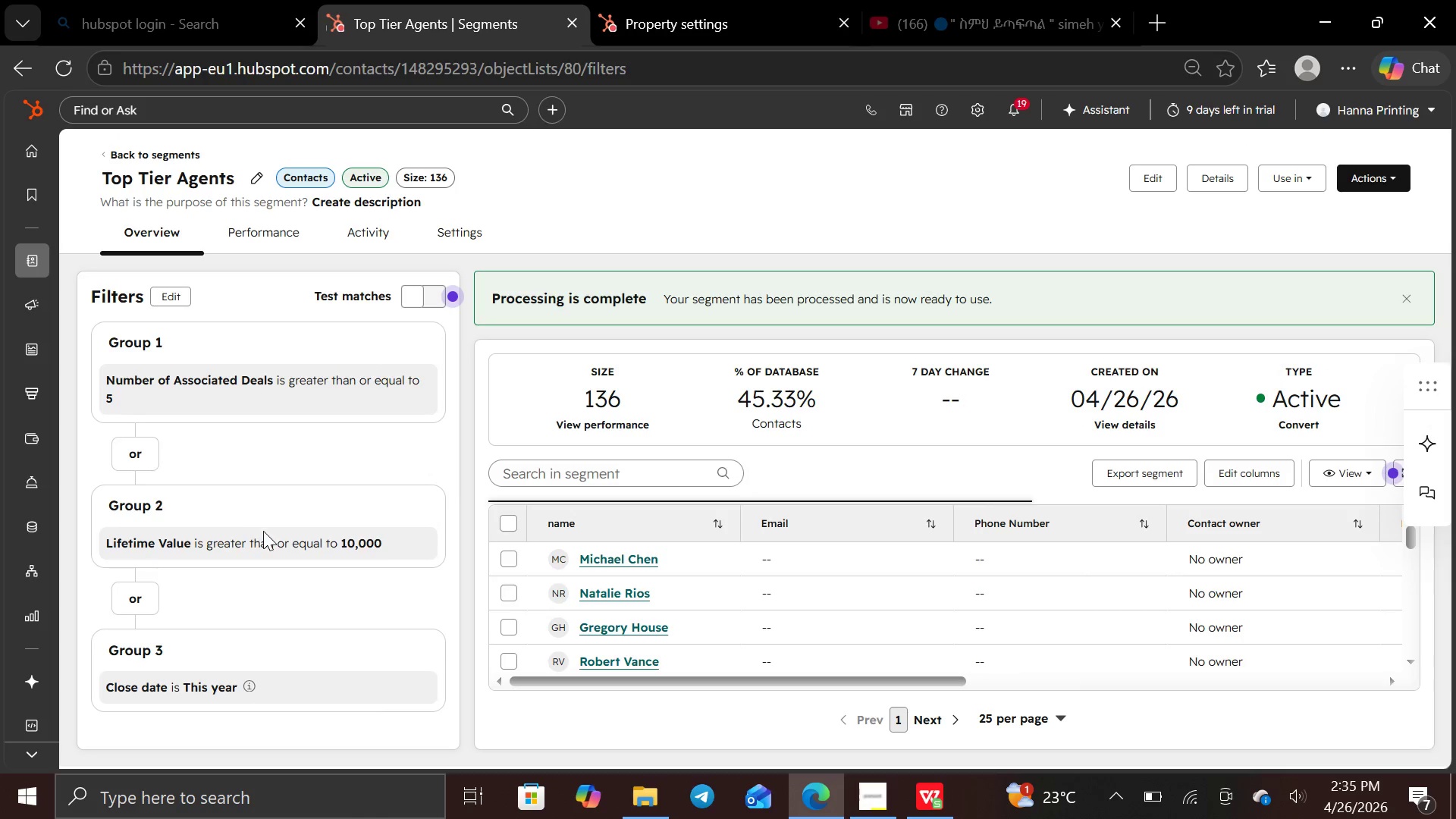 
left_click([1220, 400])
 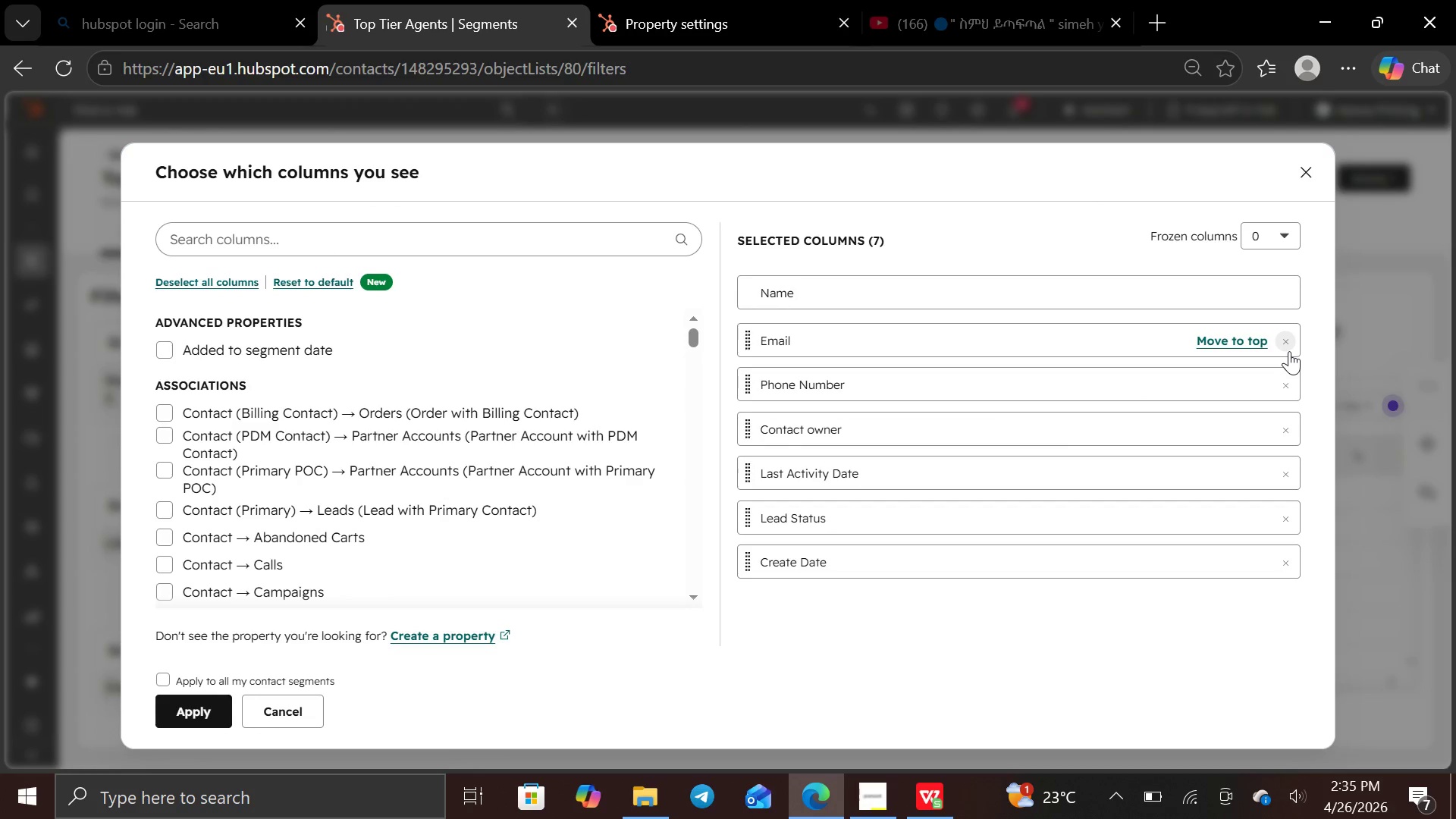 
wait(6.59)
 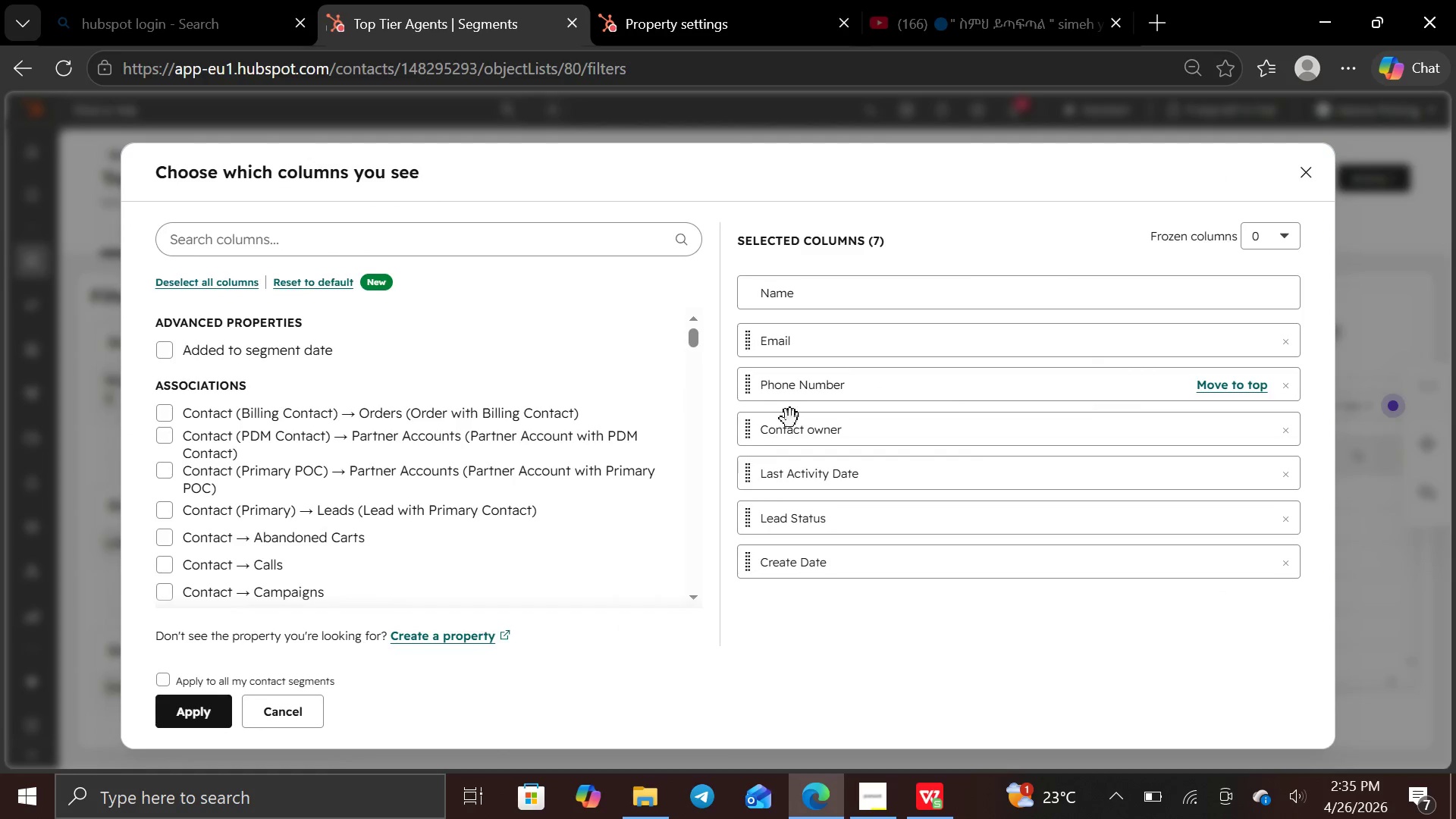 
left_click([1289, 351])
 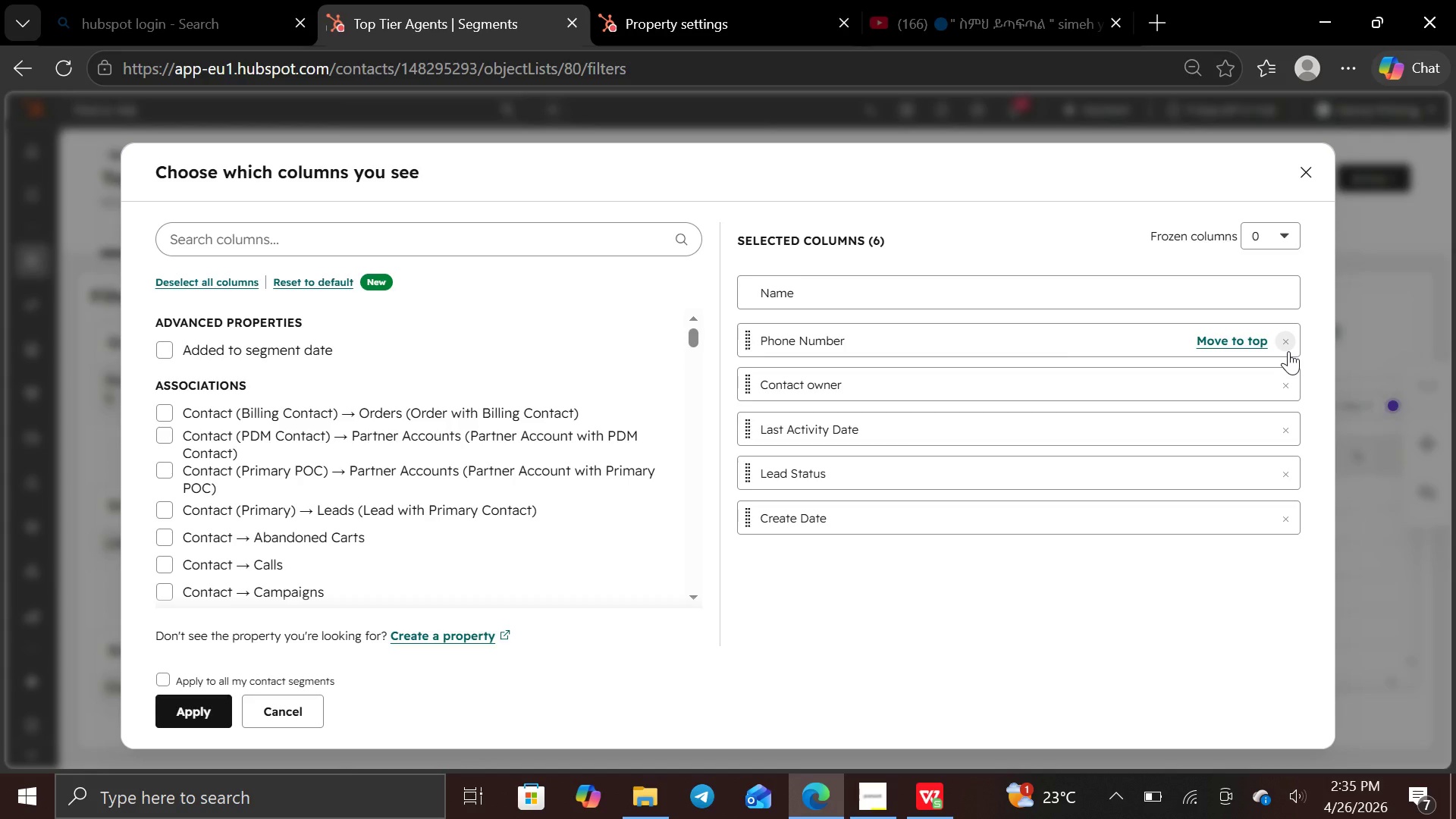 
left_click([1288, 351])
 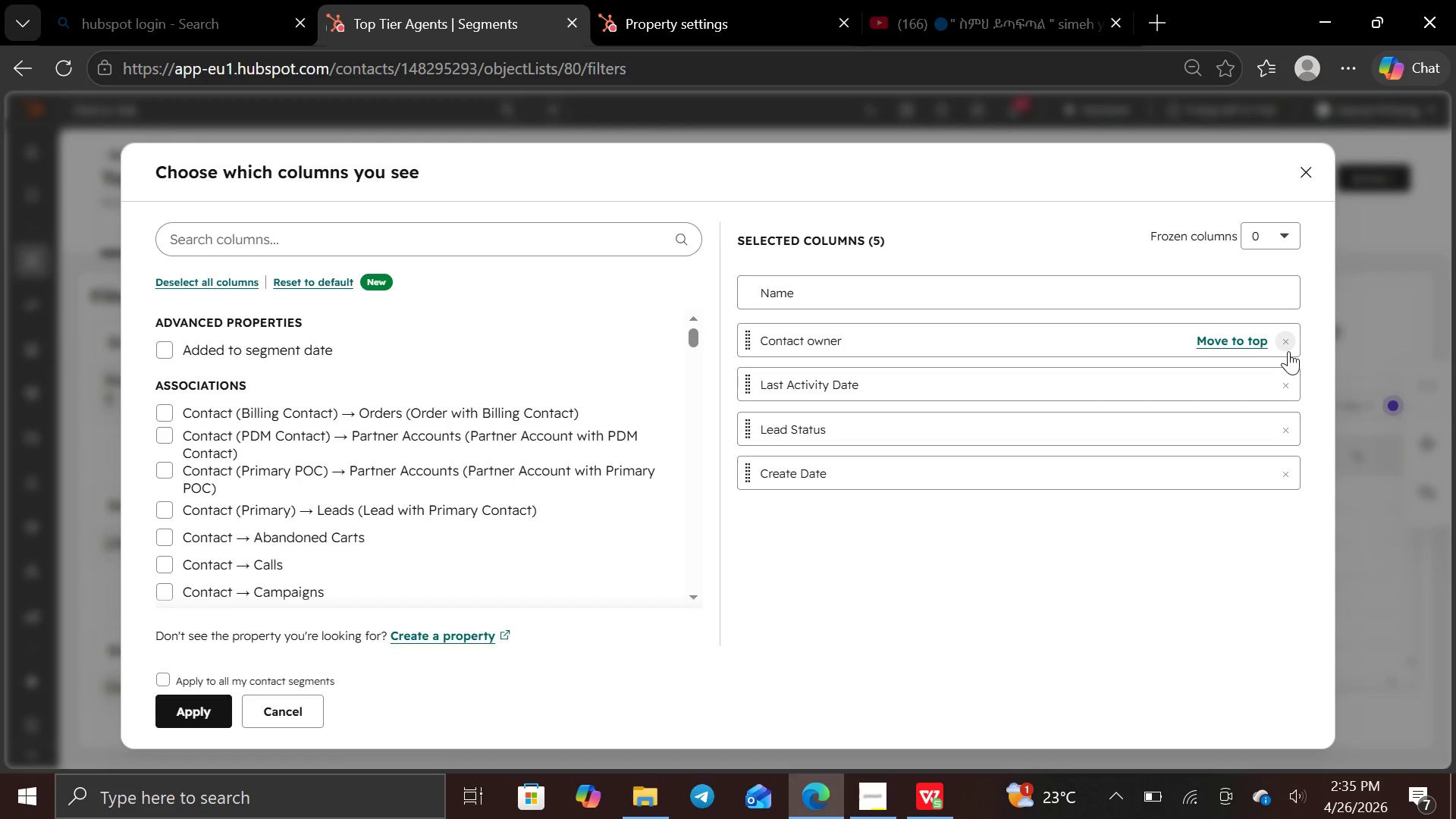 
left_click([1288, 351])
 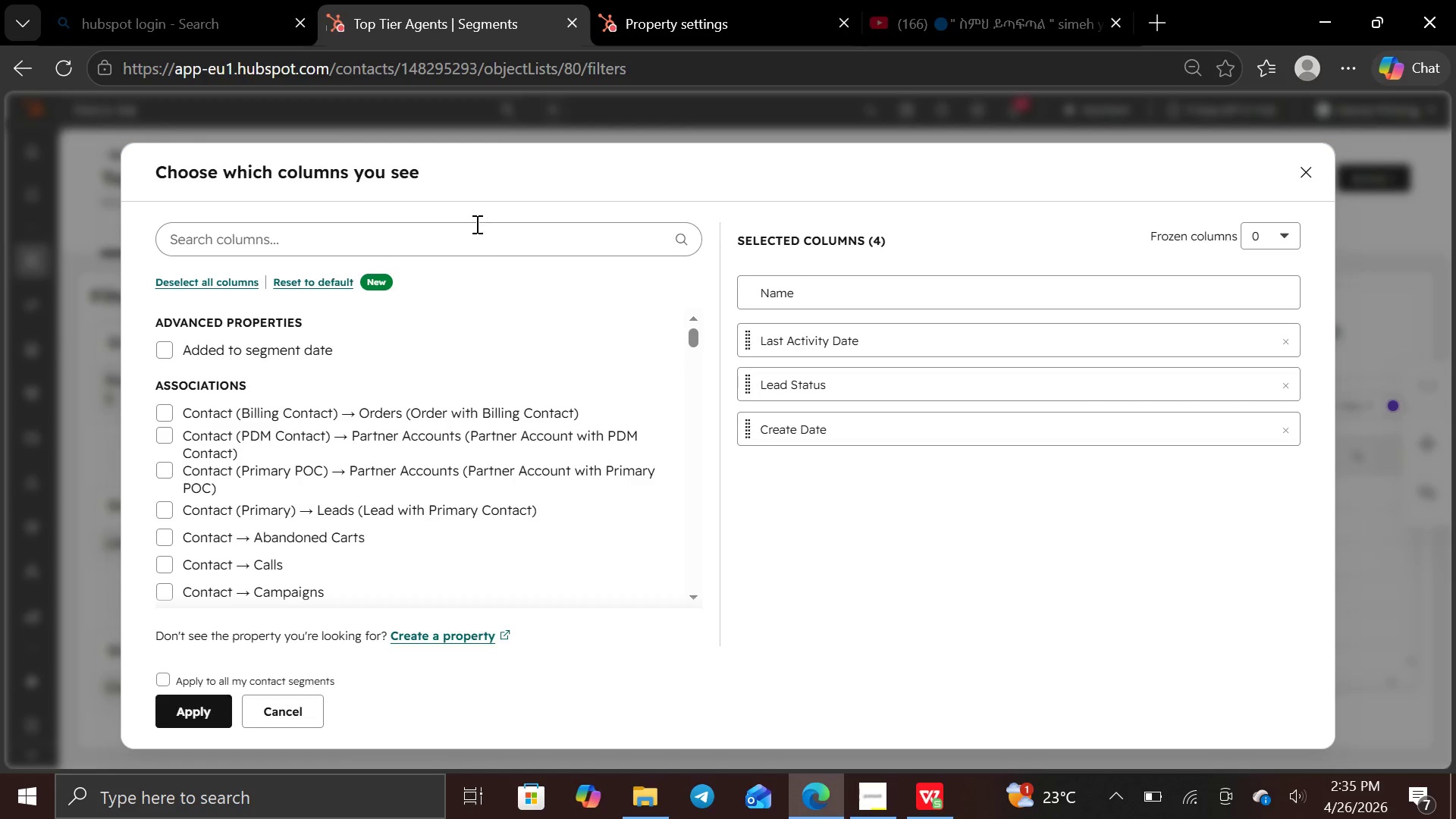 
wait(5.5)
 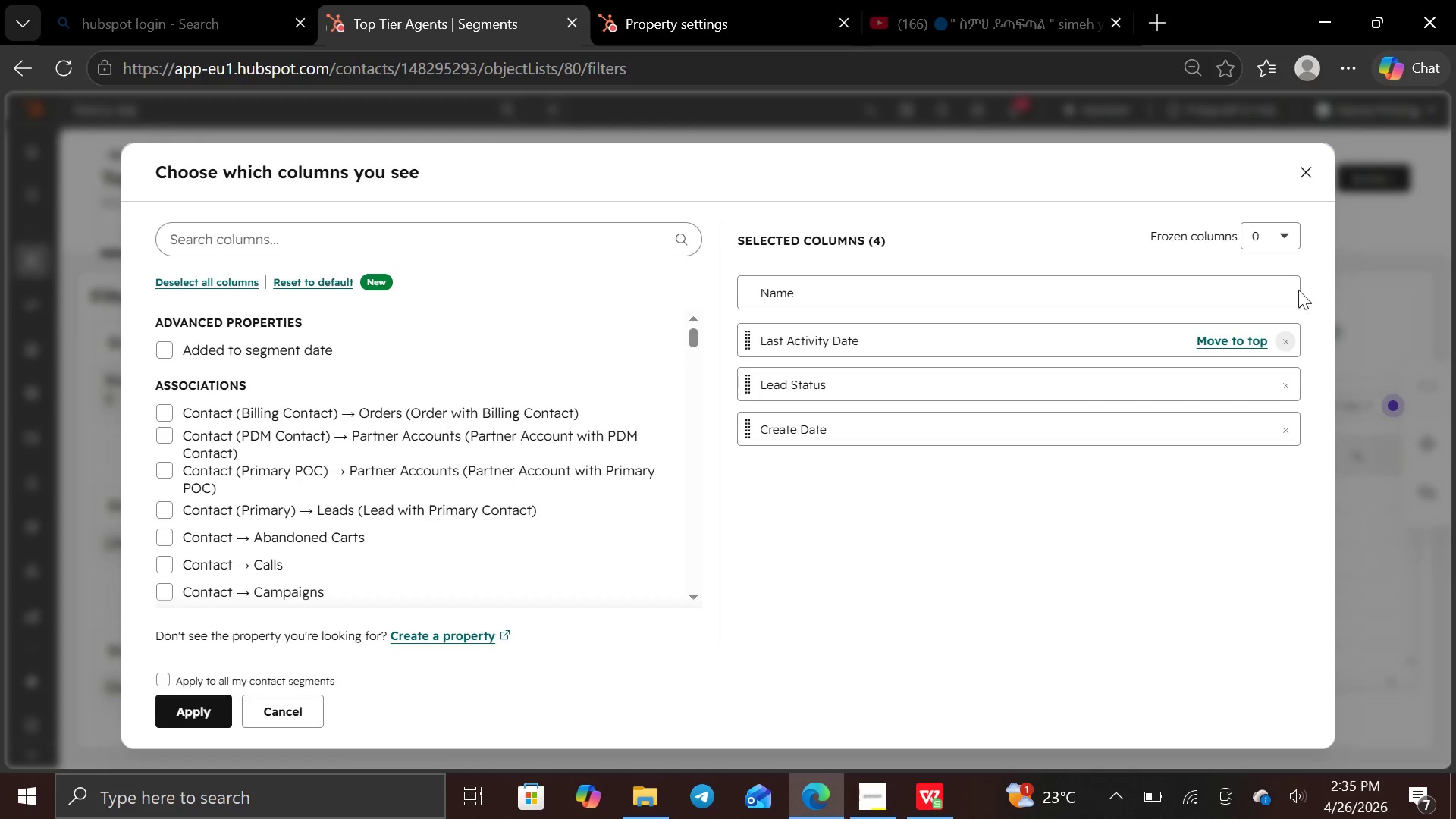 
left_click([475, 228])
 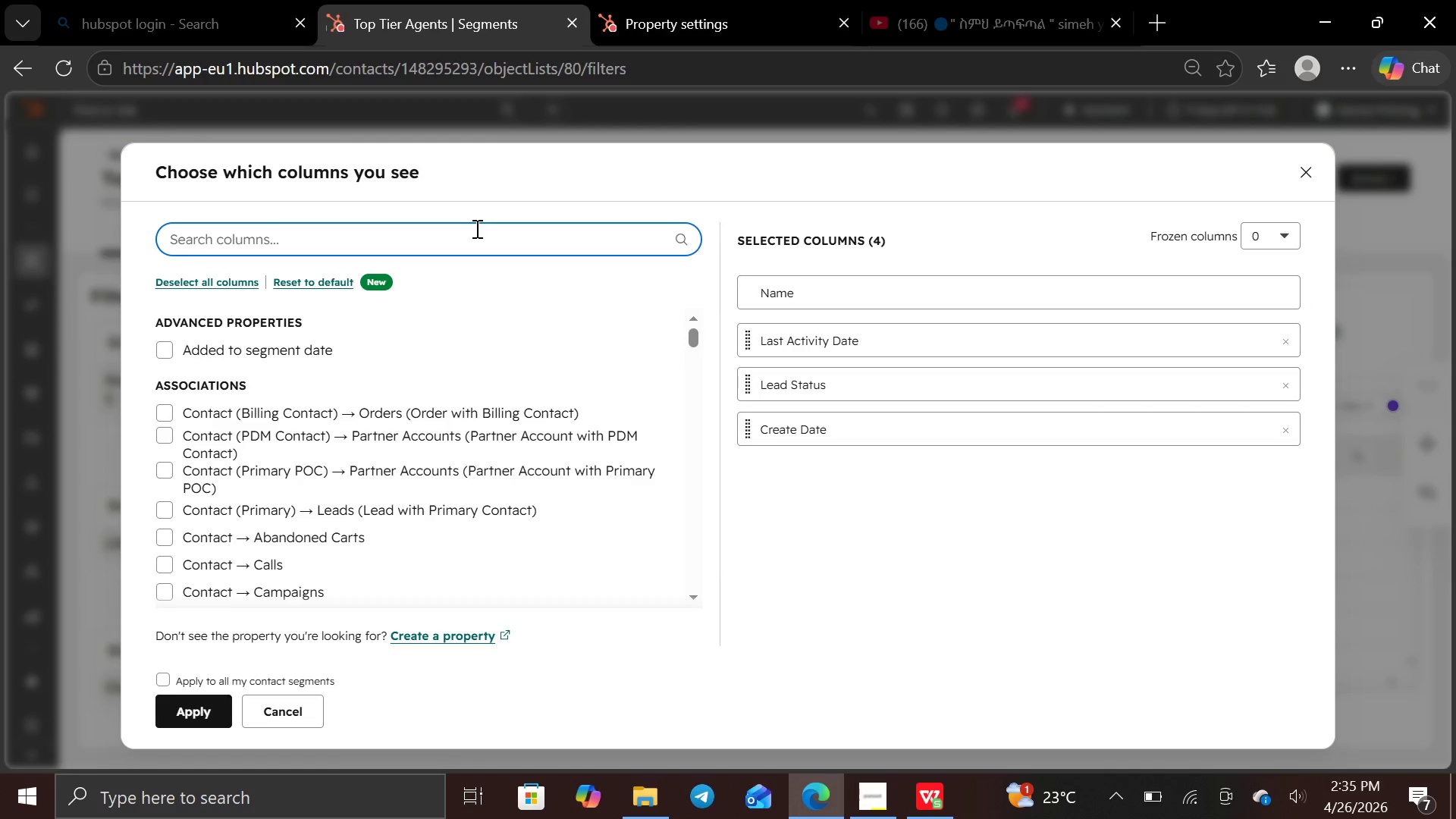 
type(lif)
 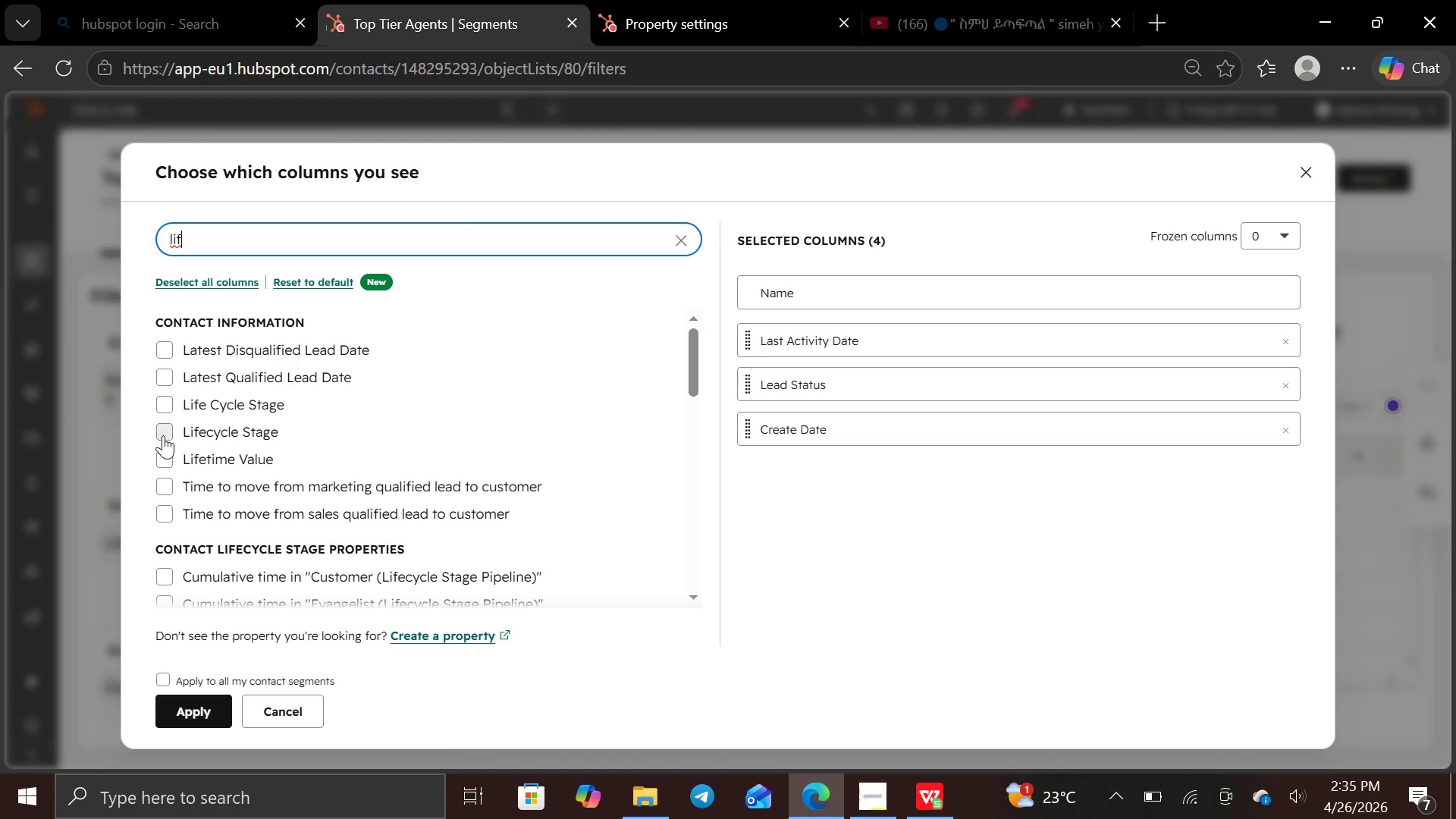 
left_click([158, 456])
 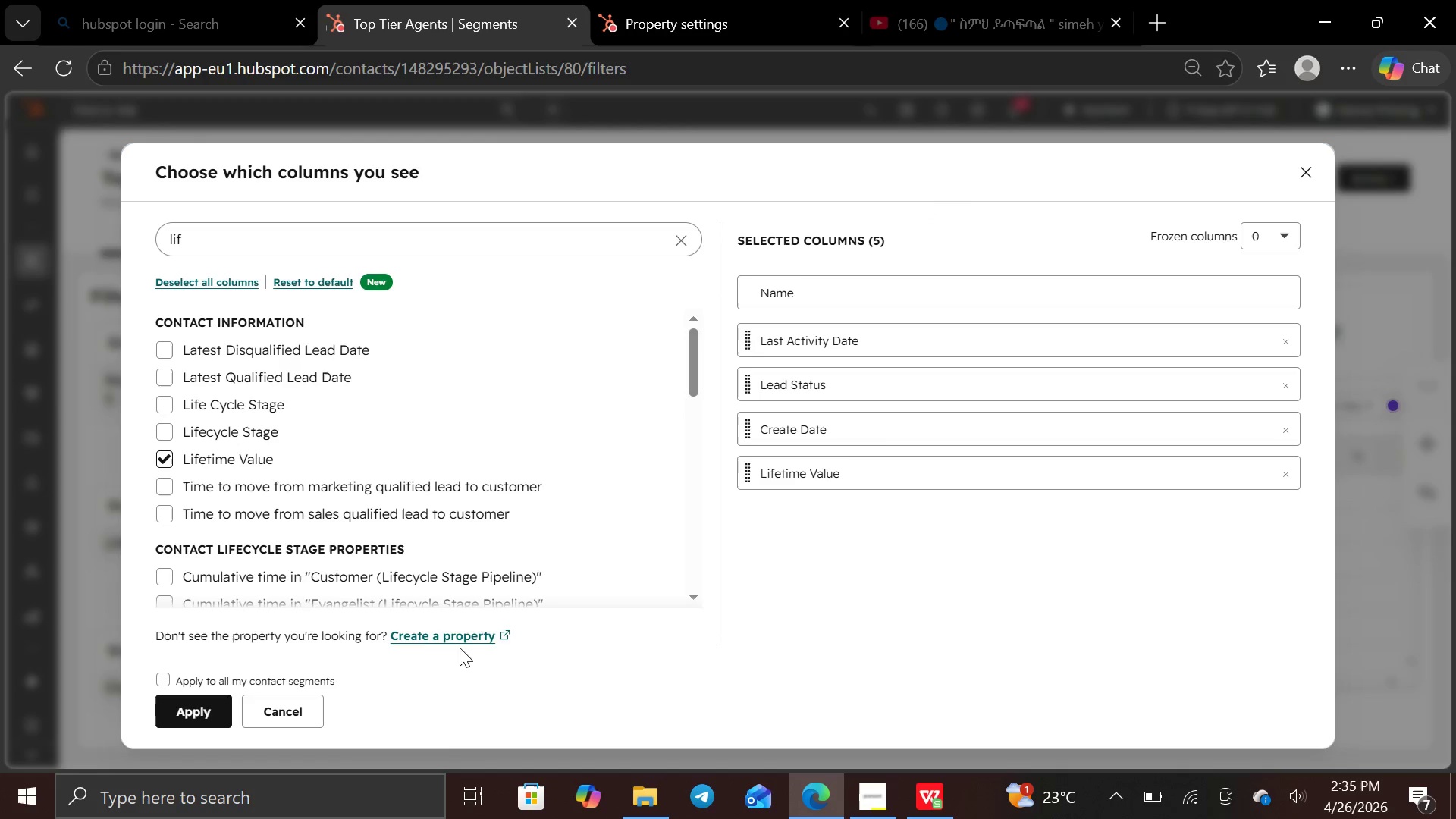 
left_click([201, 712])
 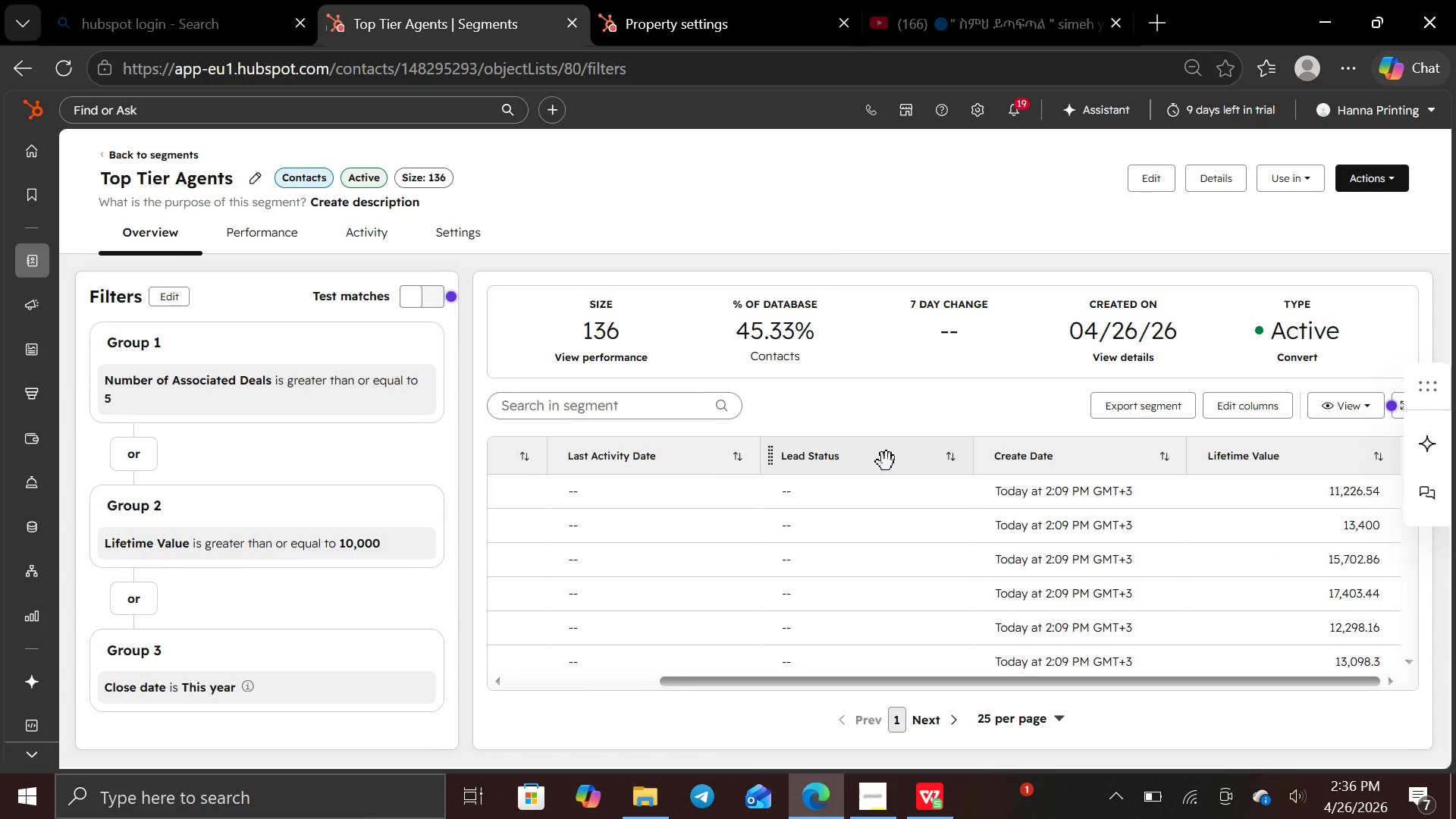 
wait(13.92)
 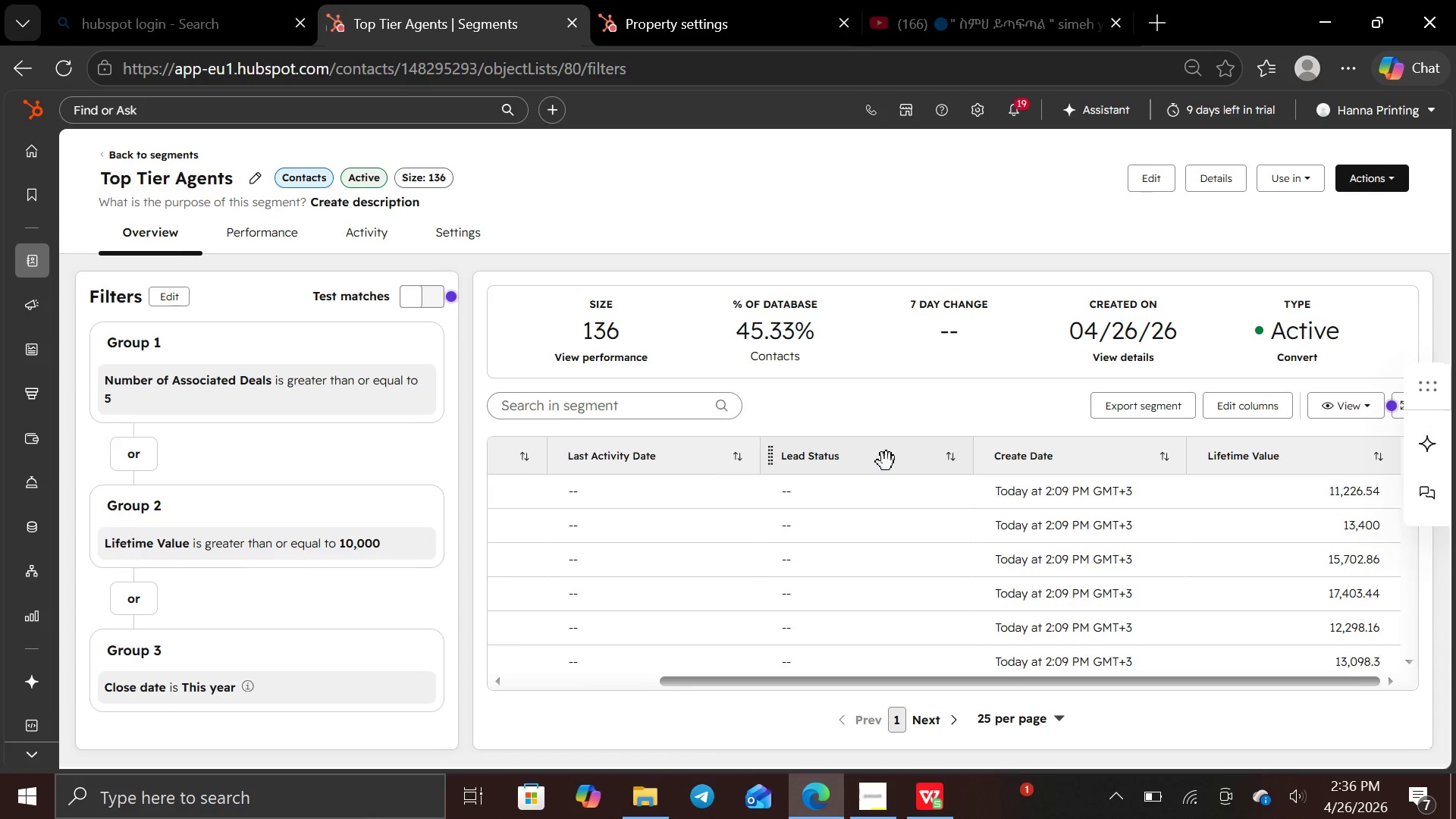 
left_click([1261, 401])
 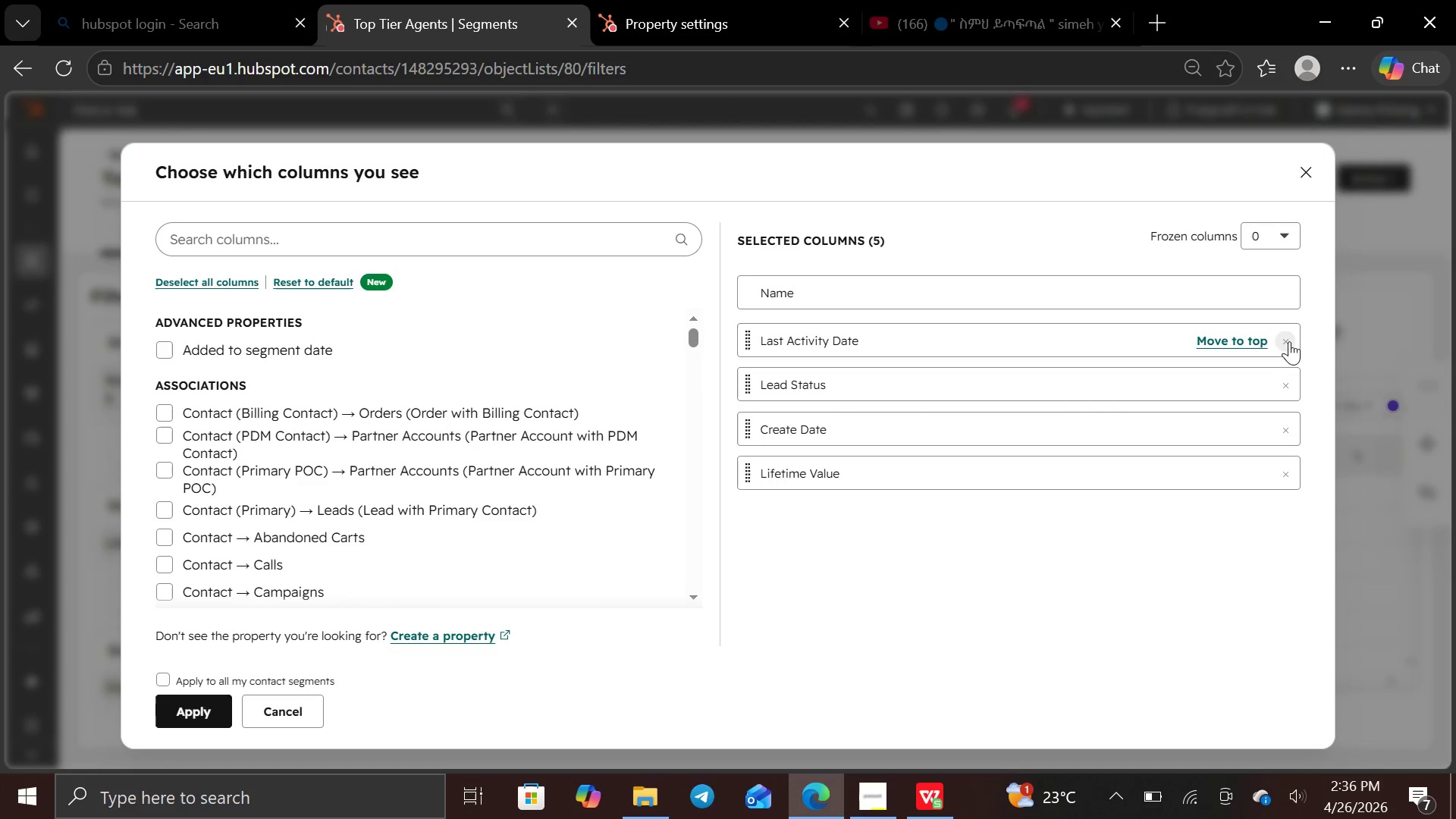 
wait(9.91)
 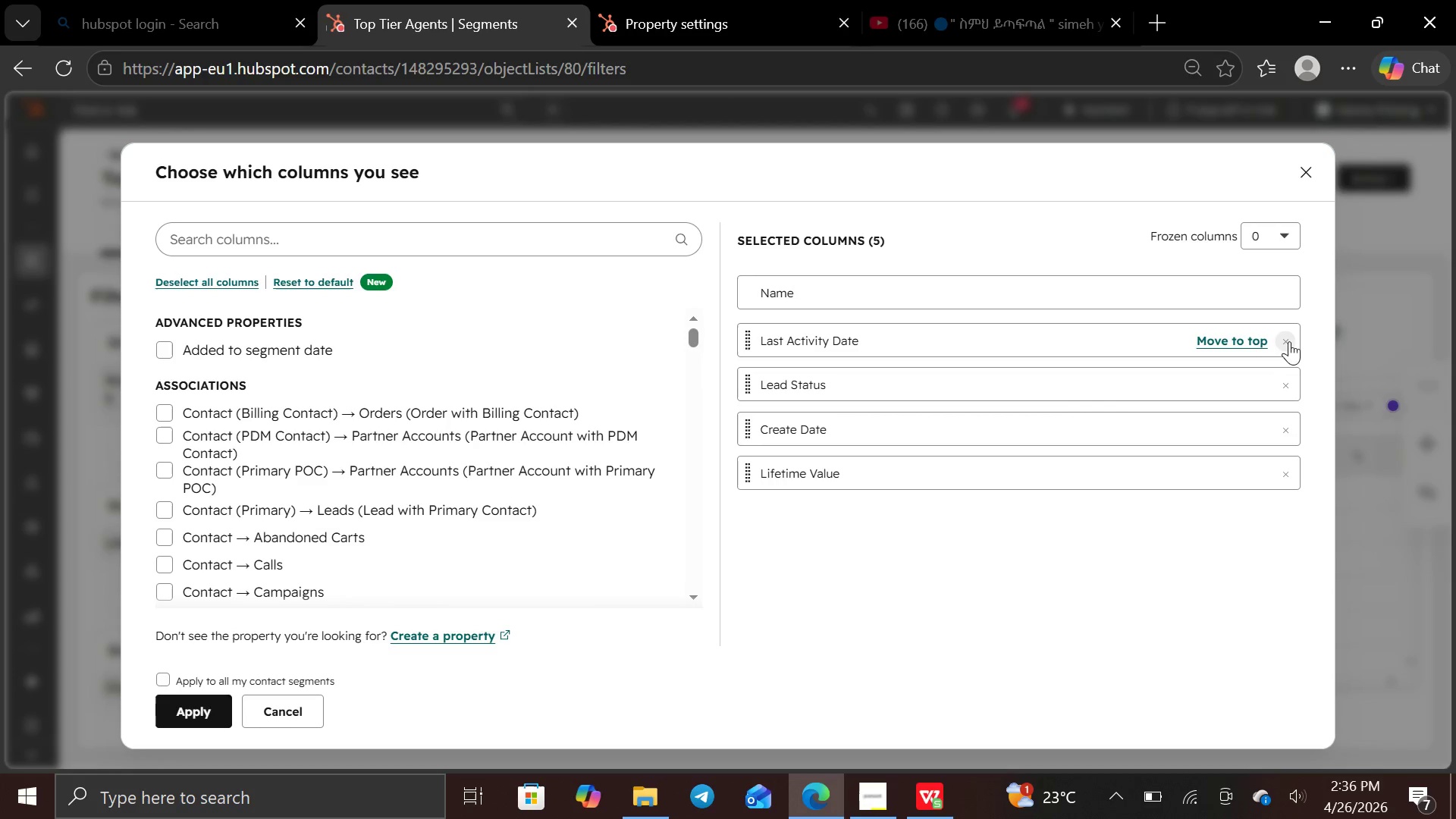 
left_click([1279, 344])
 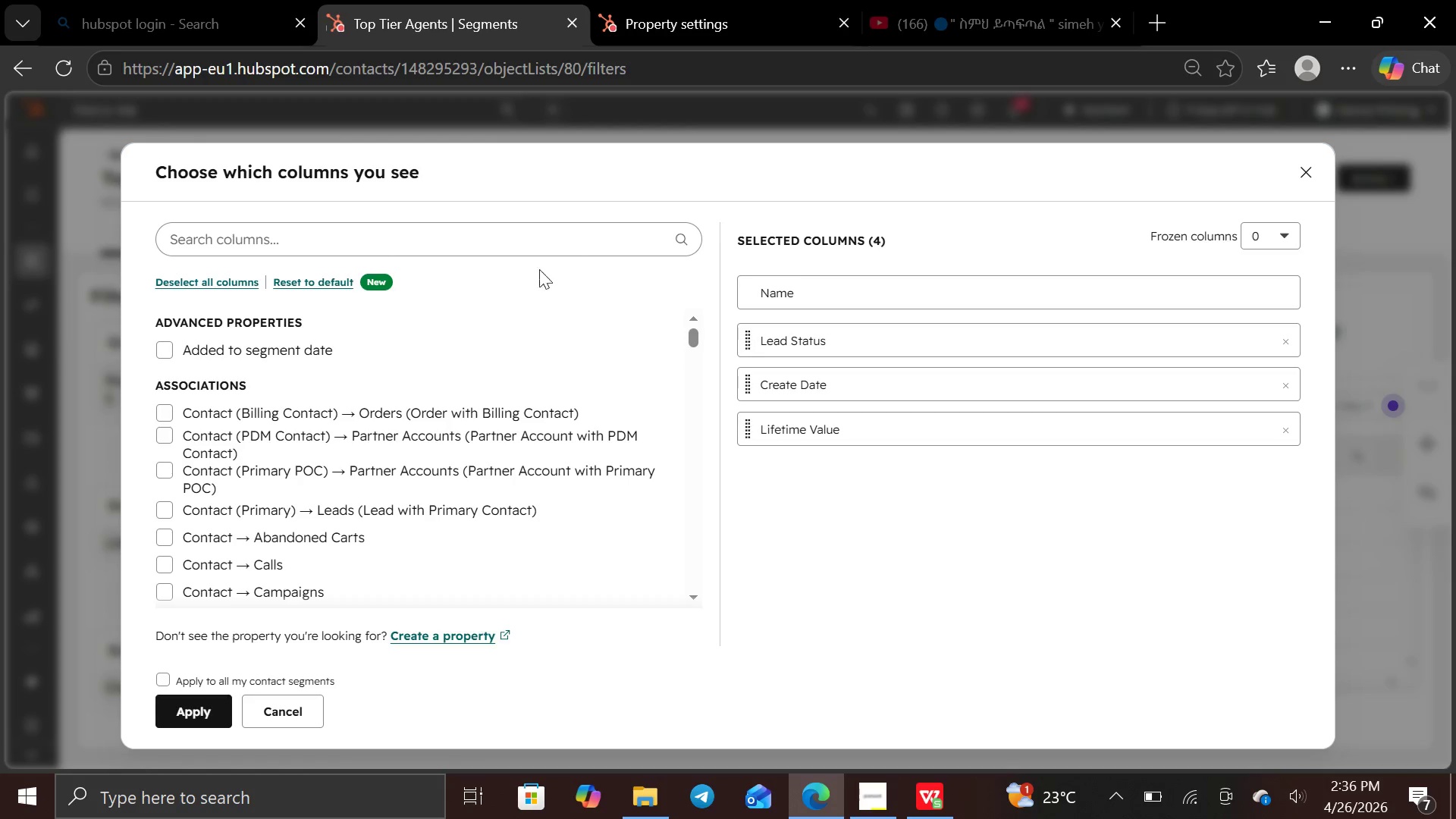 
left_click([535, 224])
 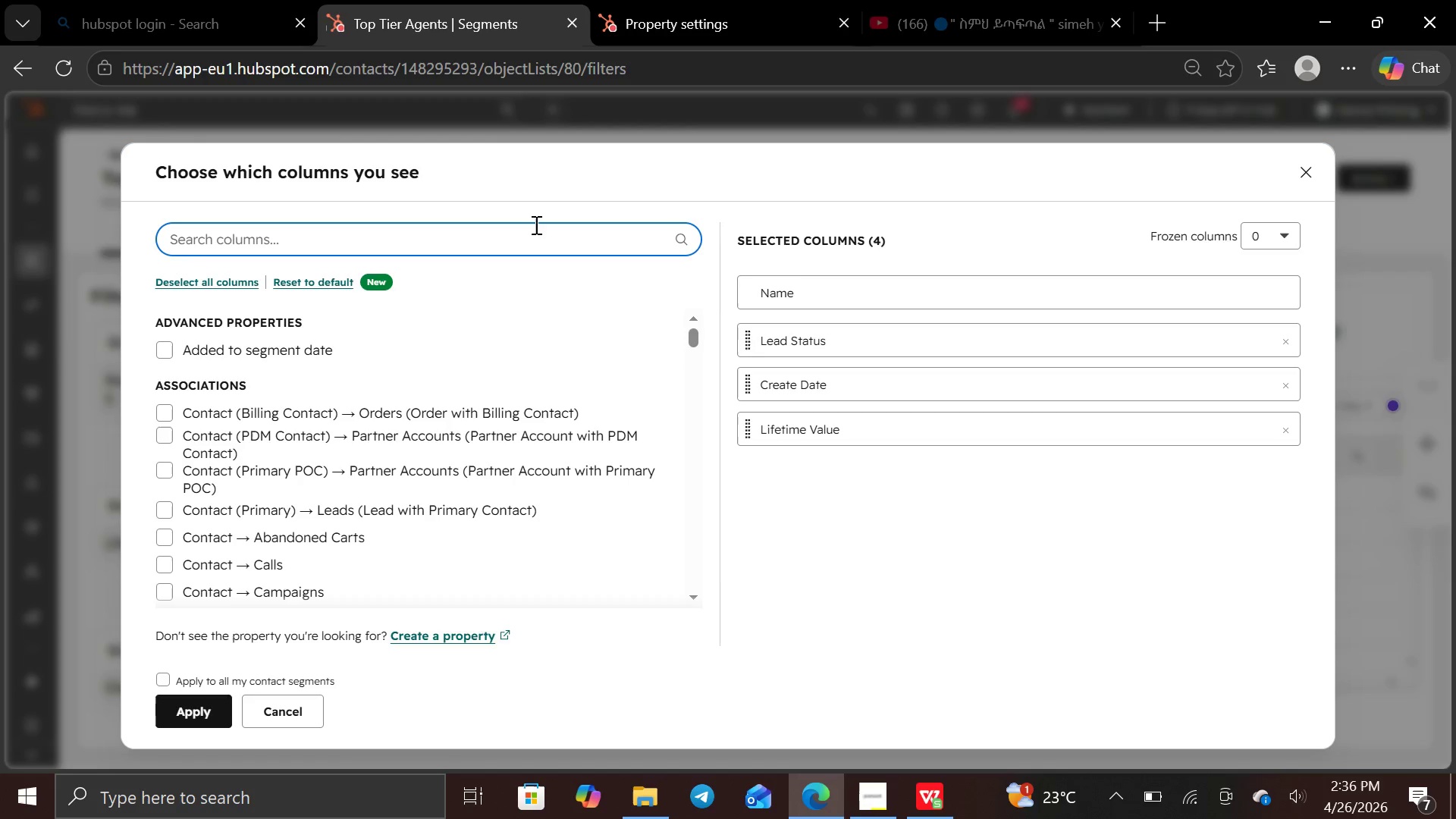 
type(clo)
 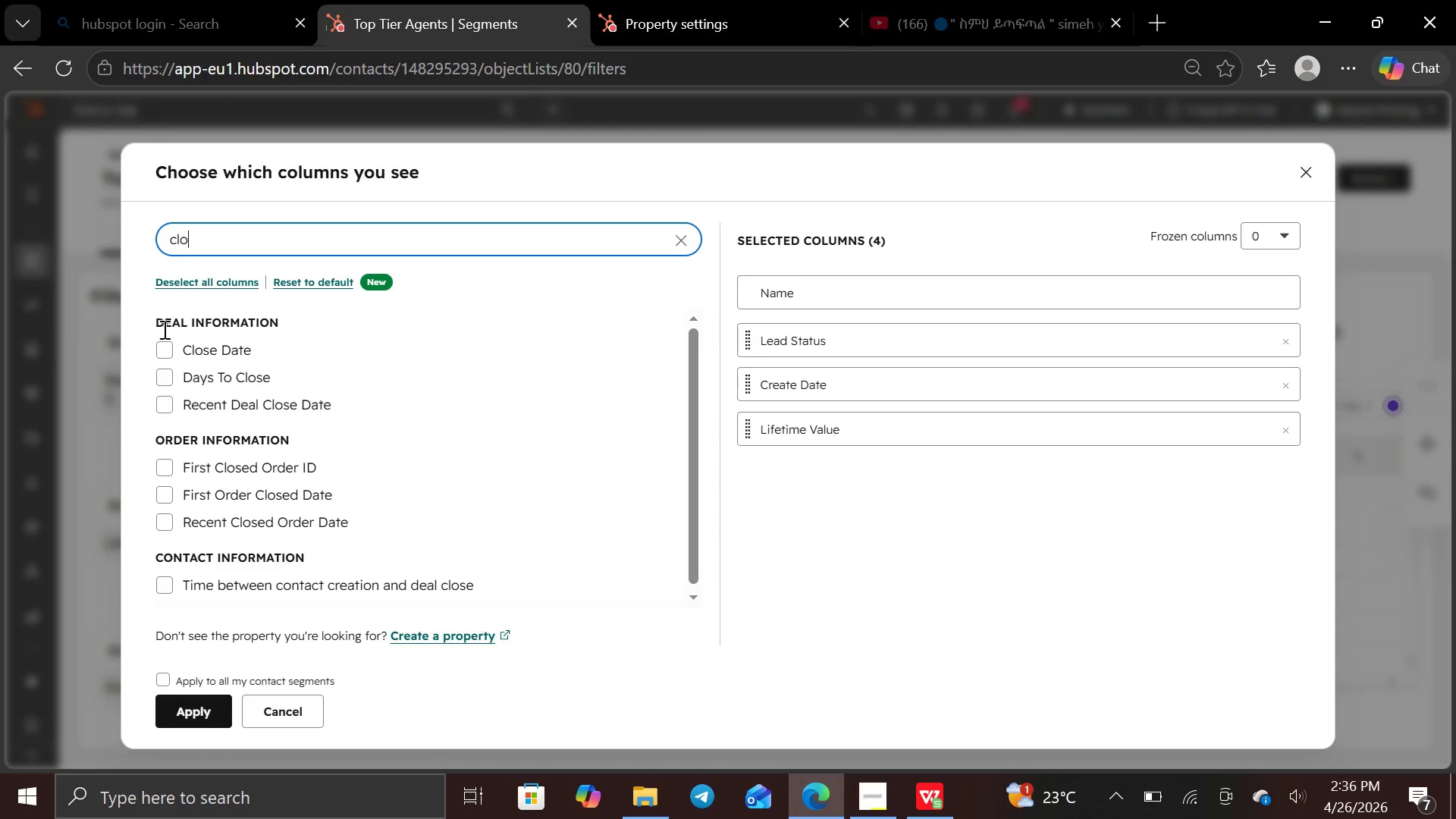 
left_click([164, 345])
 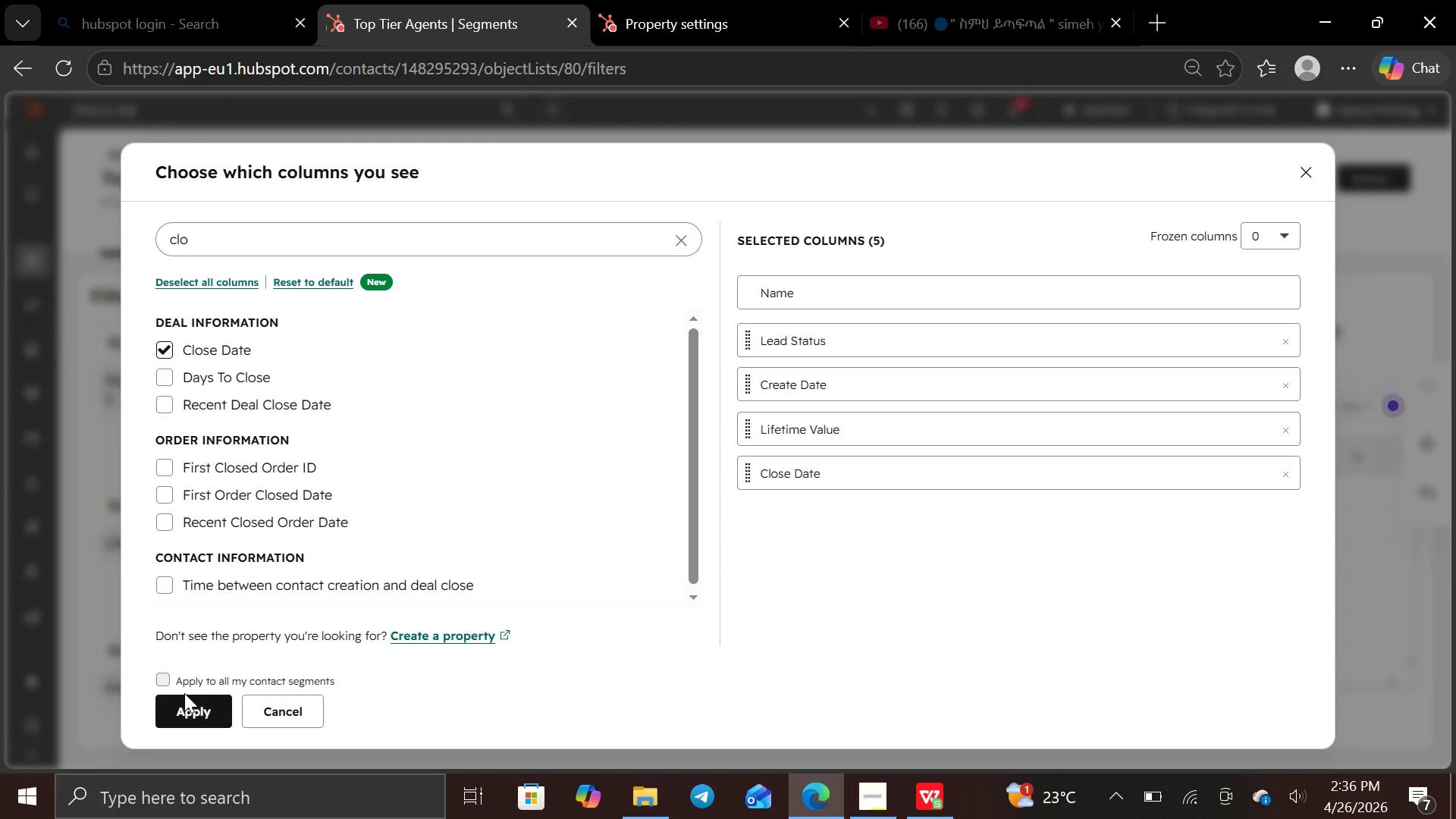 
left_click([190, 708])
 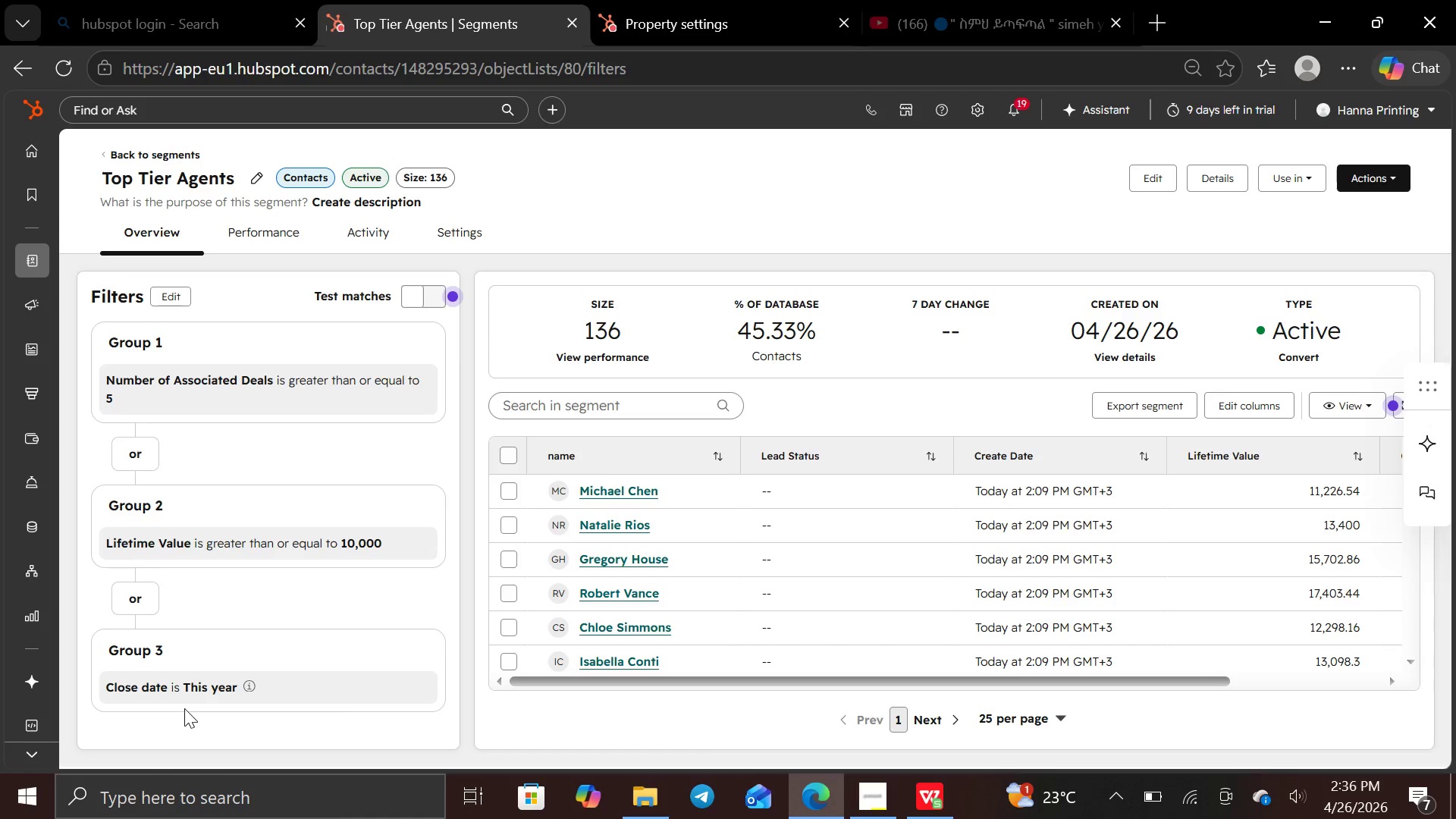 
wait(9.91)
 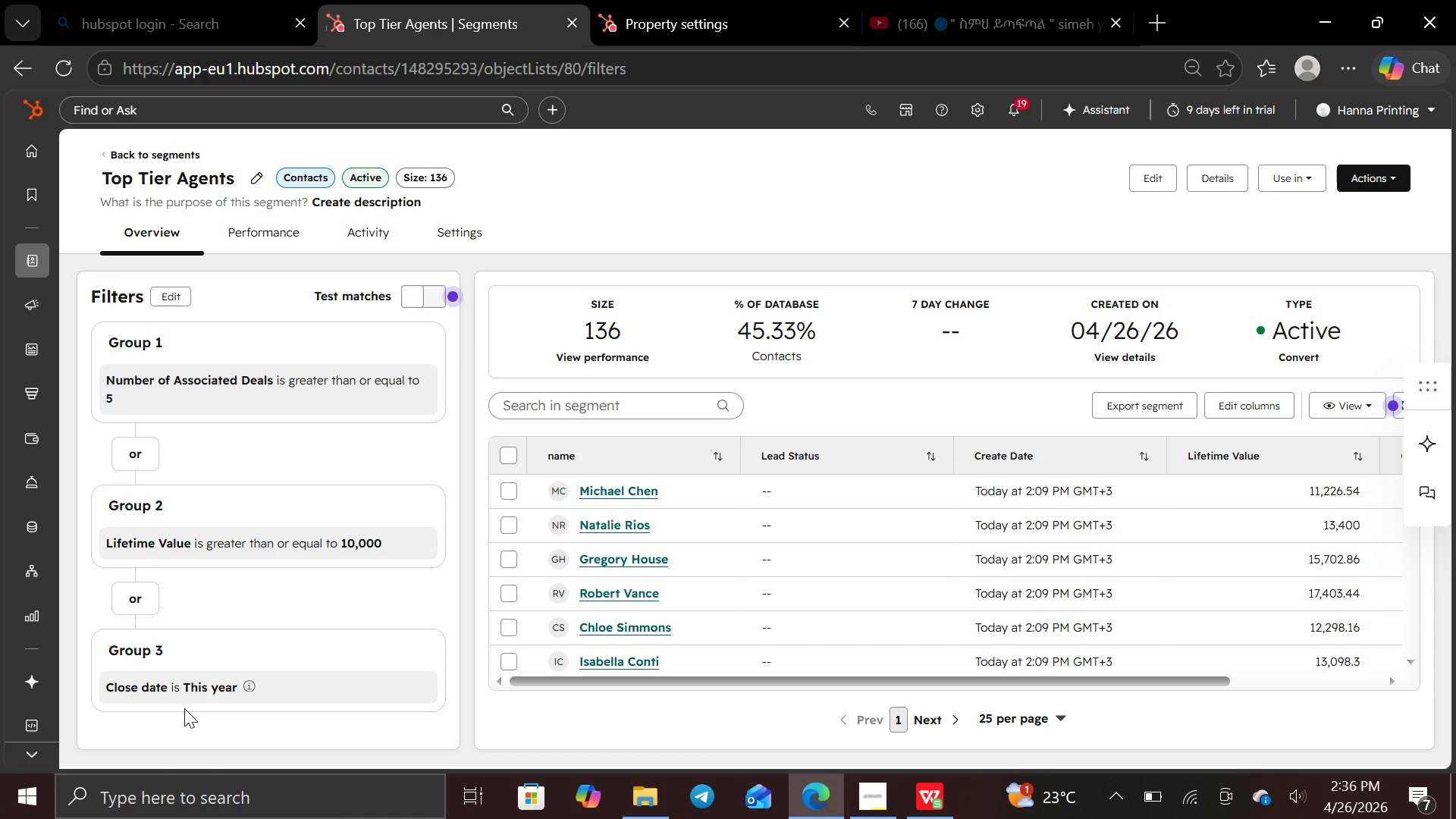 
left_click([1276, 401])
 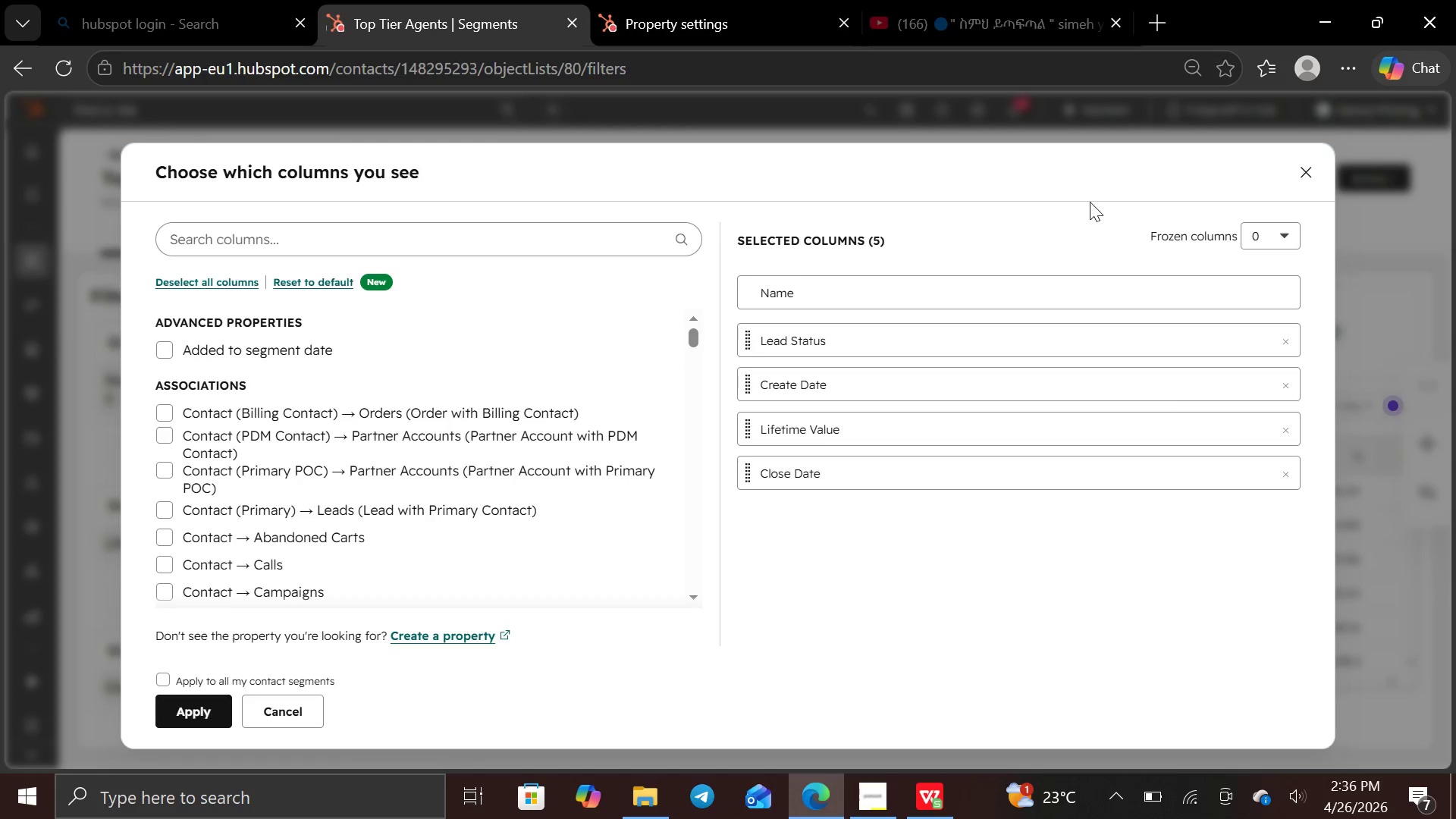 
wait(7.7)
 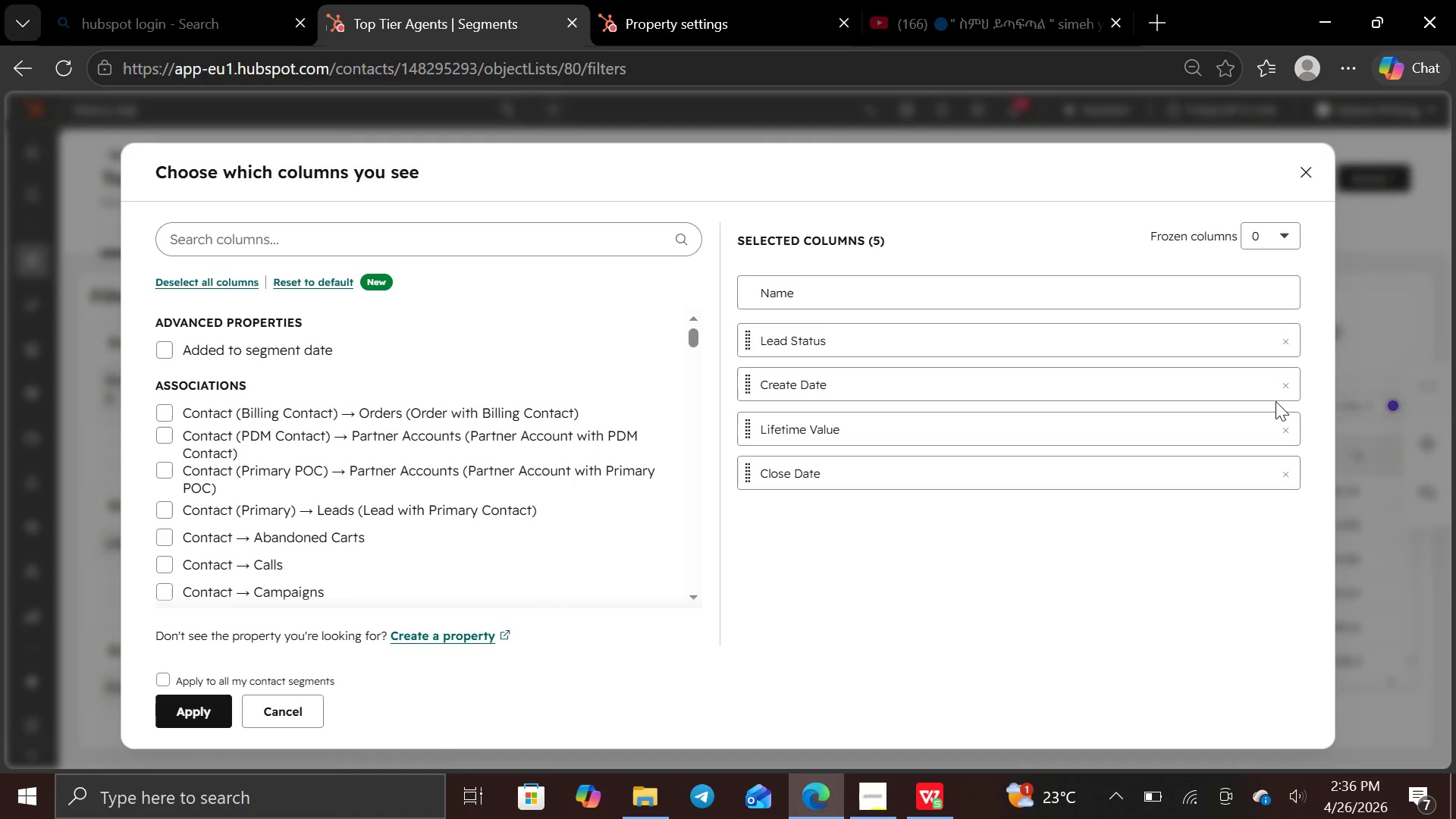 
left_click([1292, 388])
 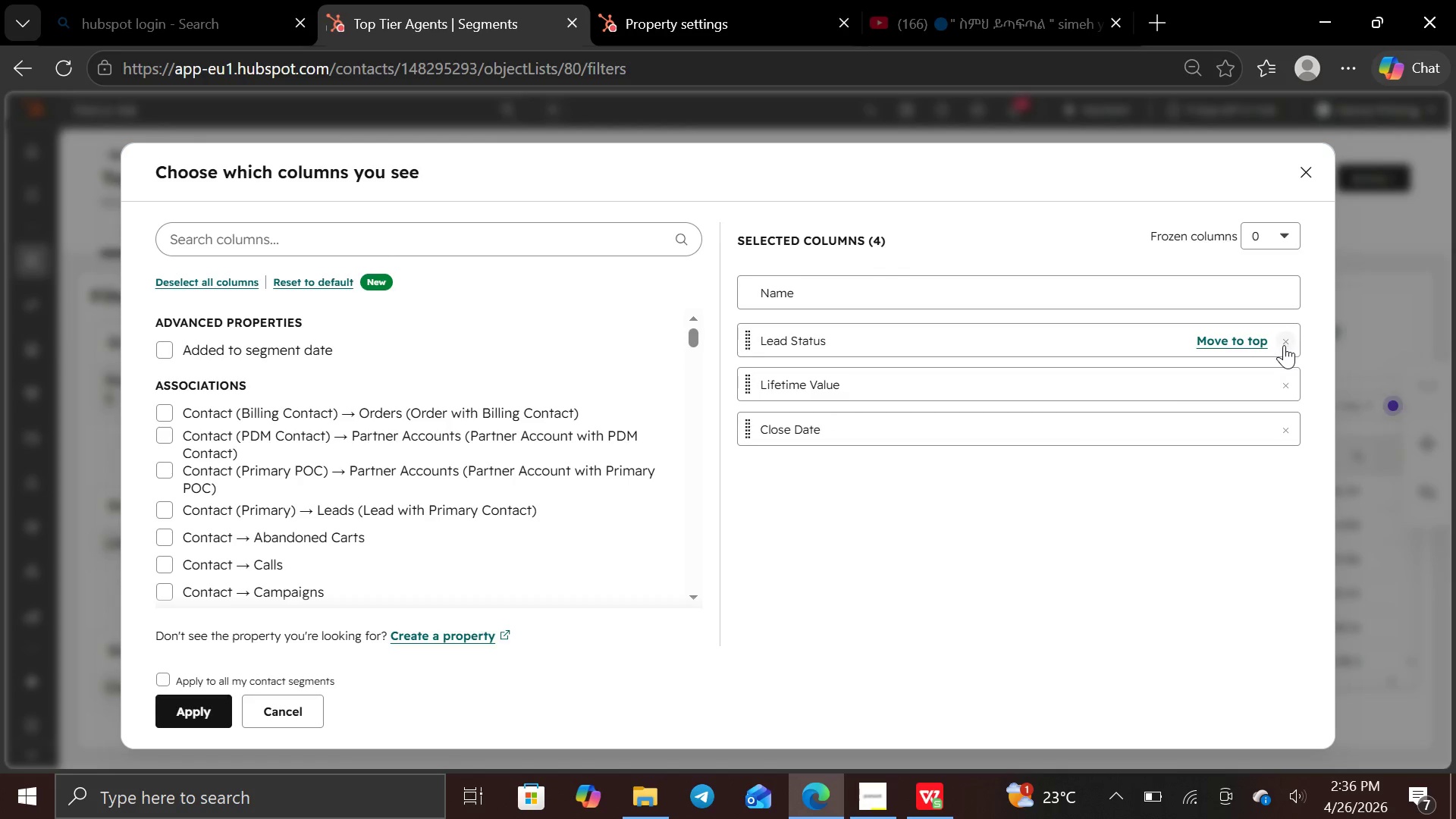 
left_click([1284, 345])
 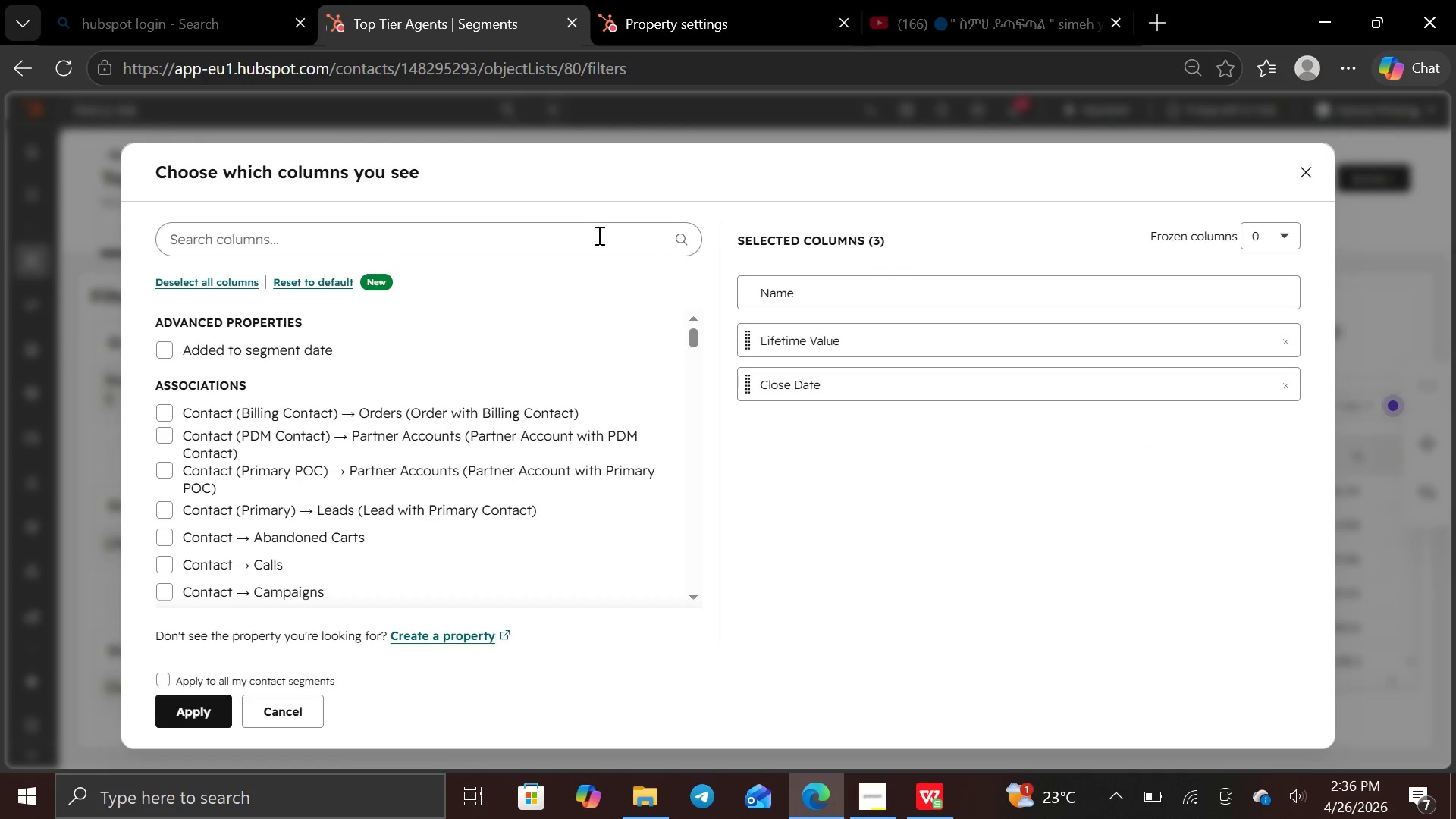 
key(N)
 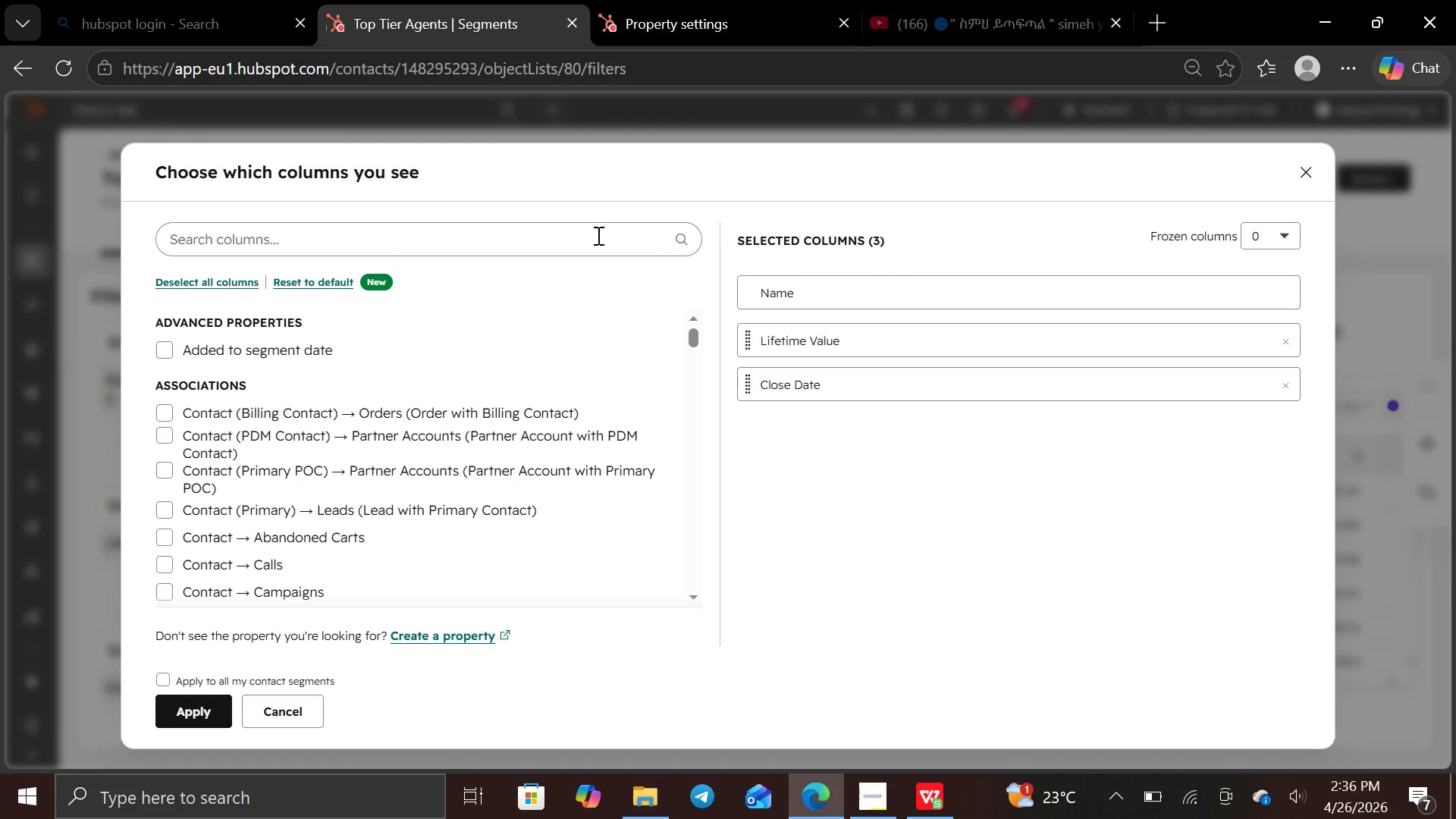 
left_click([597, 235])
 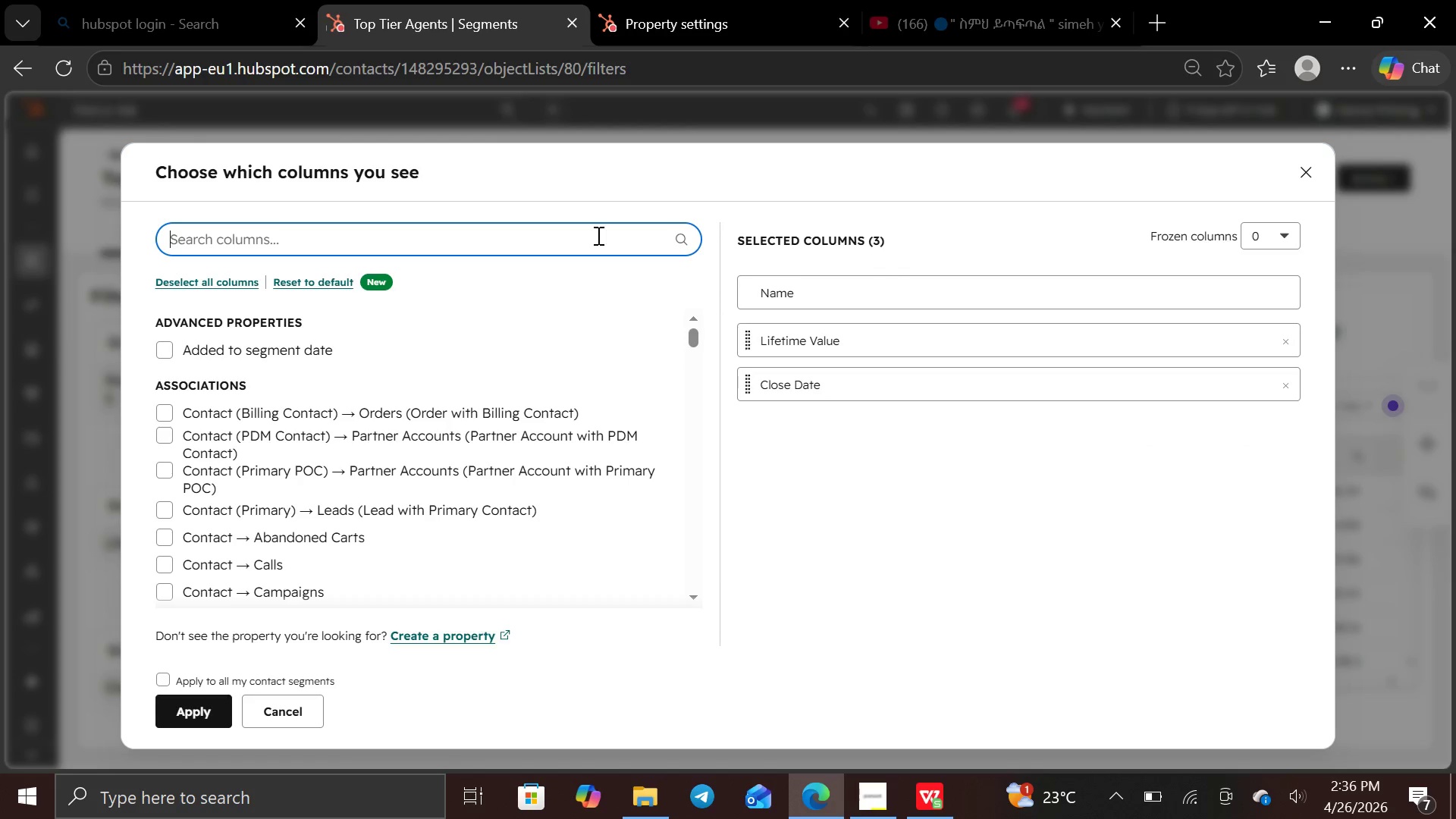 
type(nu)
 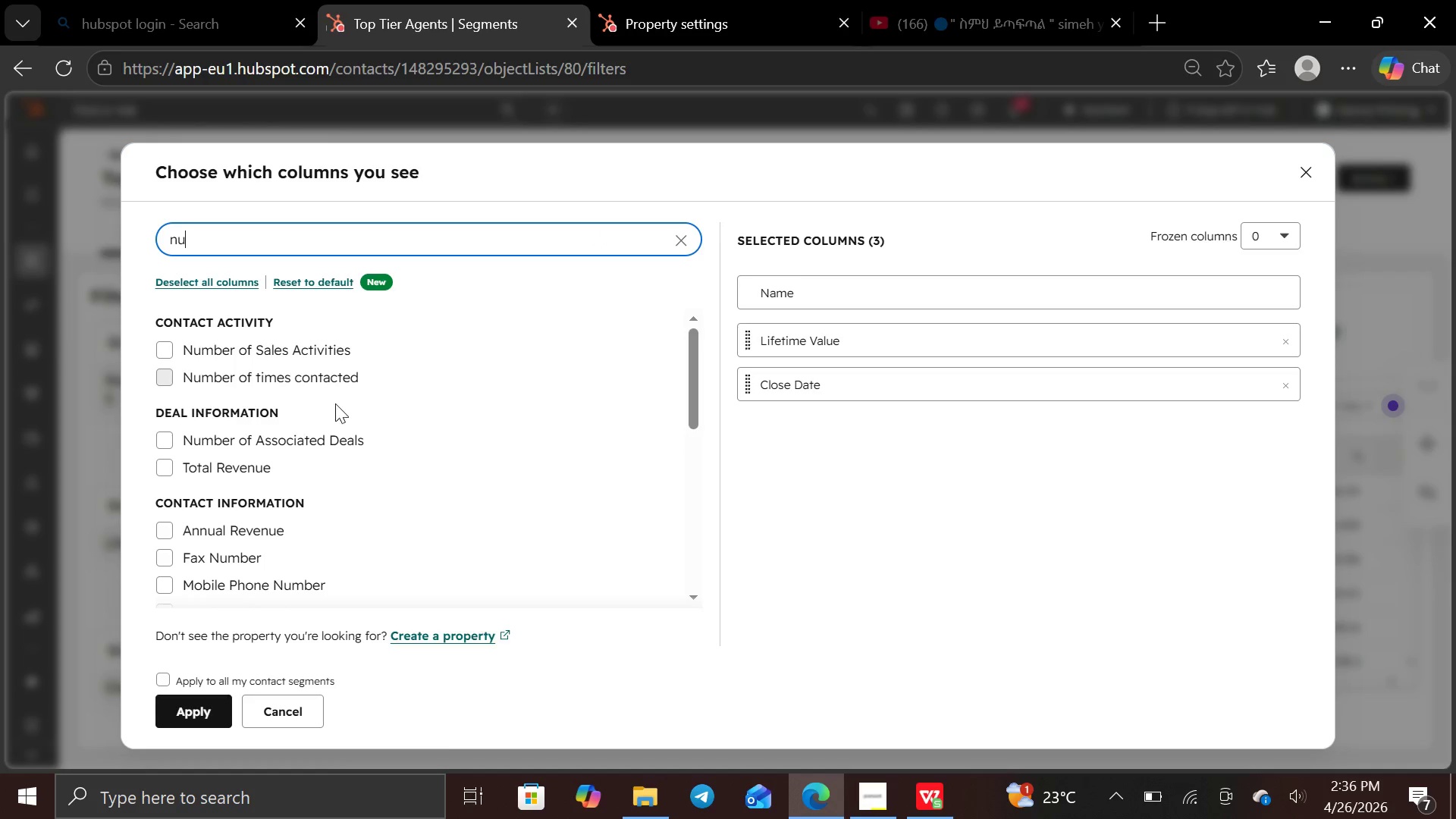 
left_click([161, 437])
 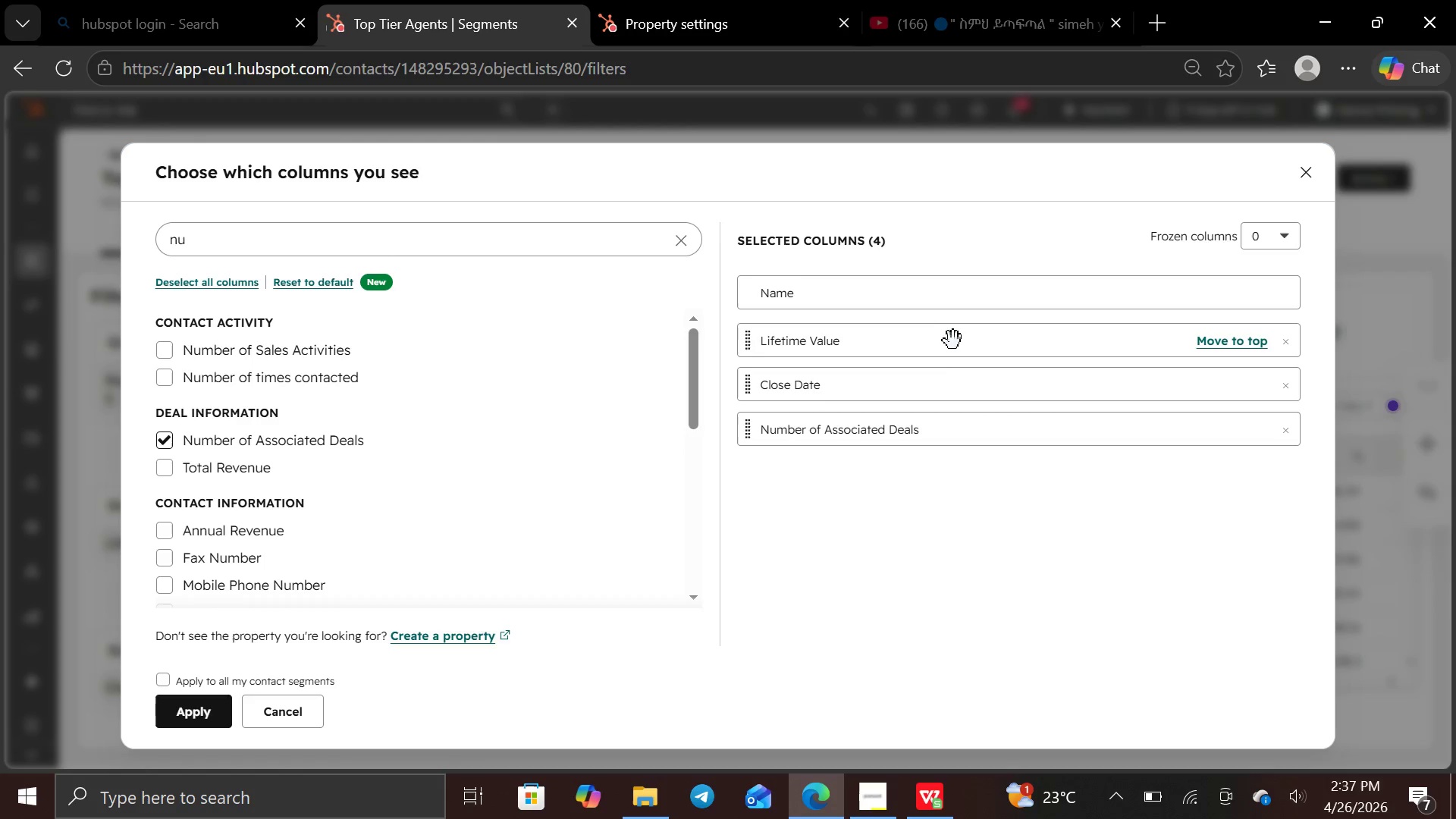 
wait(7.22)
 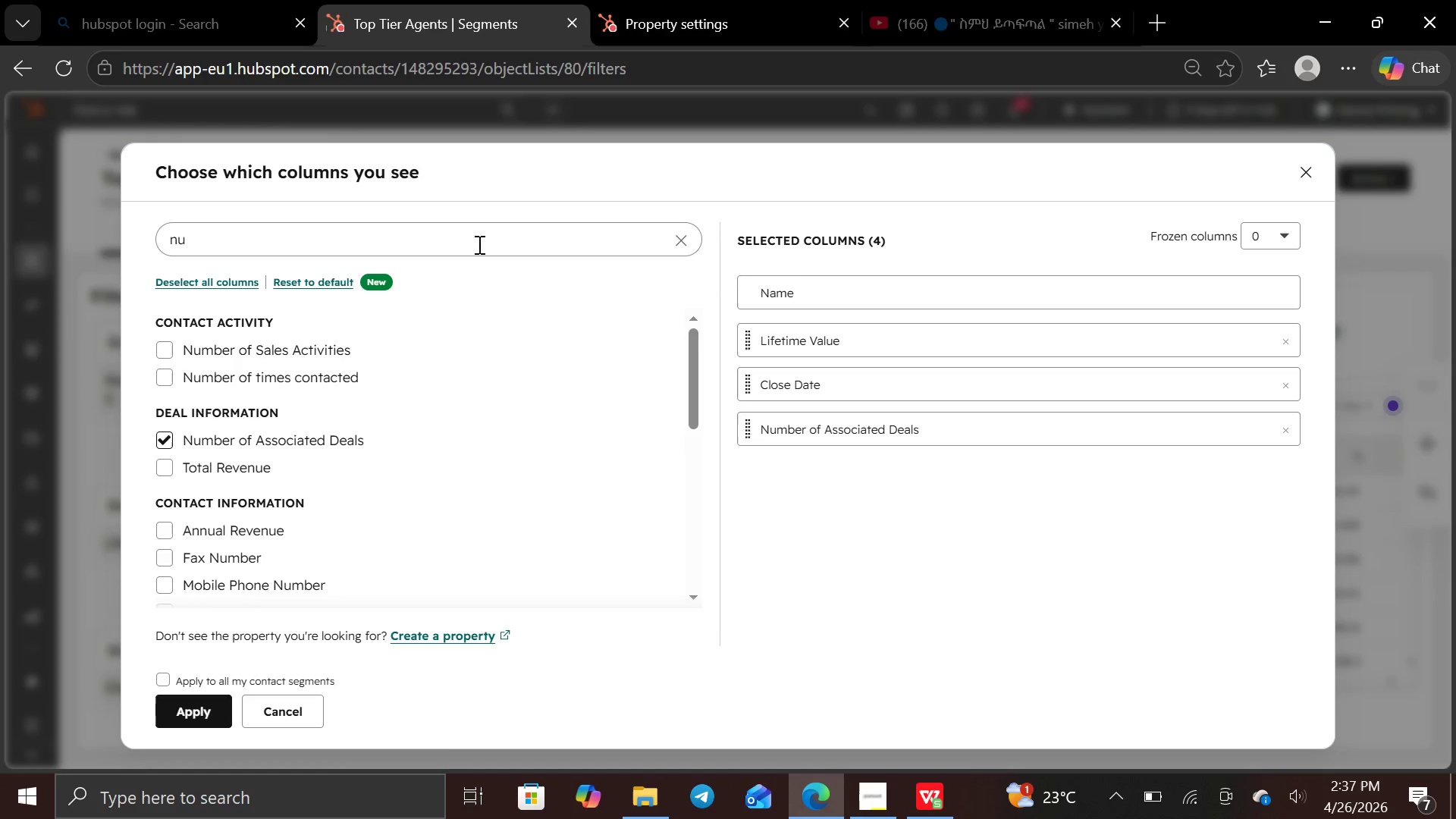 
left_click([187, 714])
 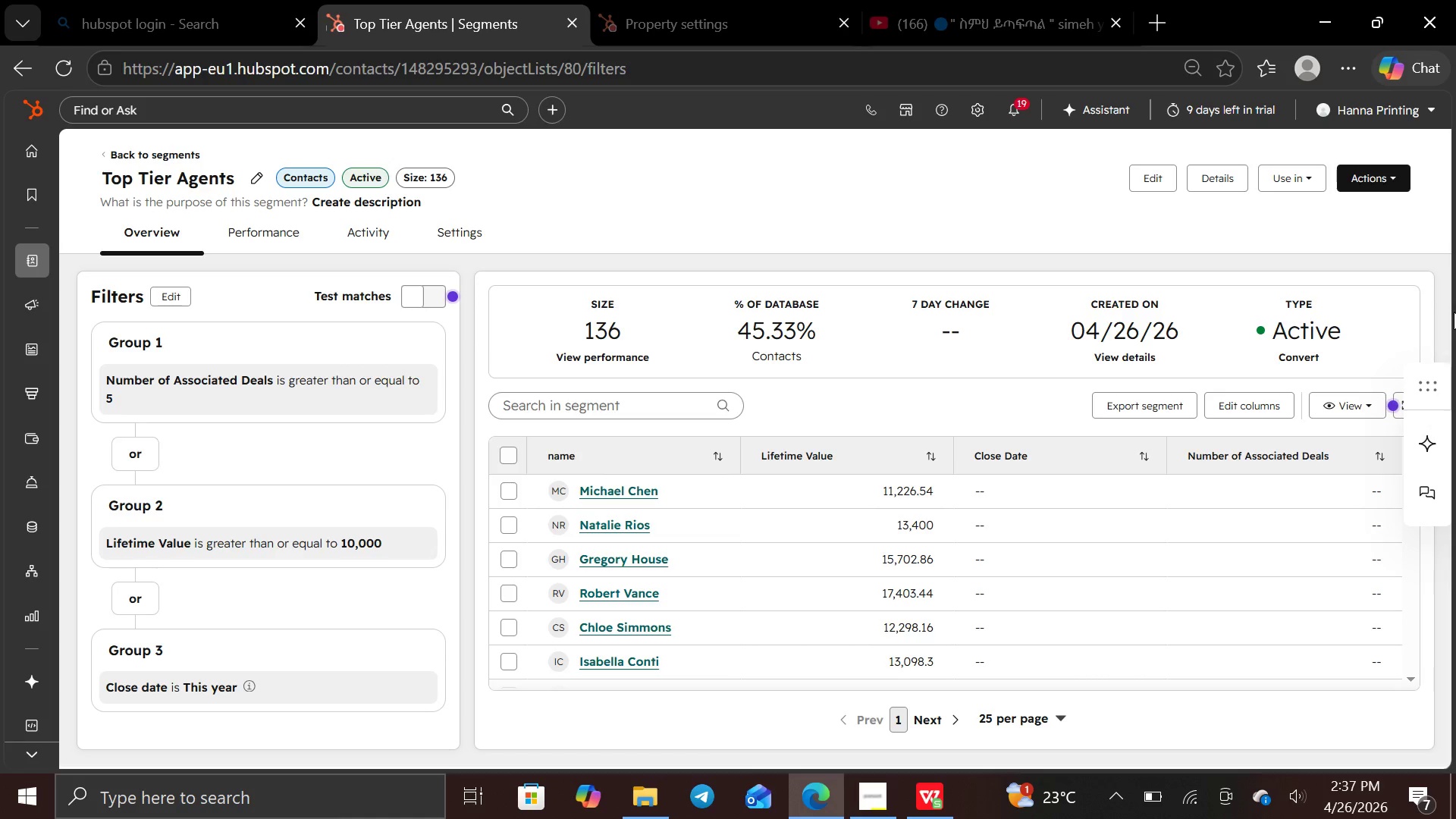 
wait(17.61)
 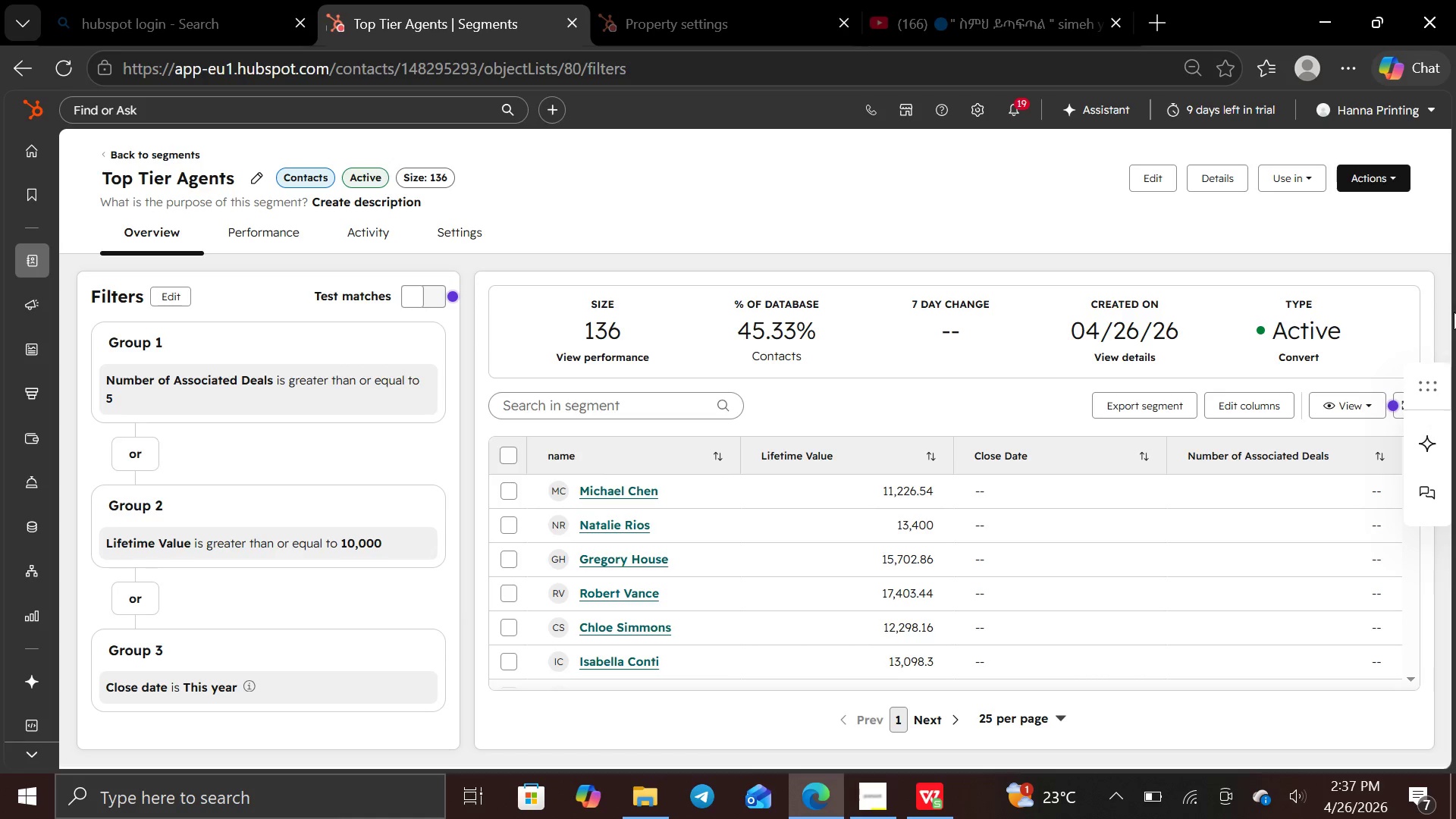 
key(Control+Minus)
 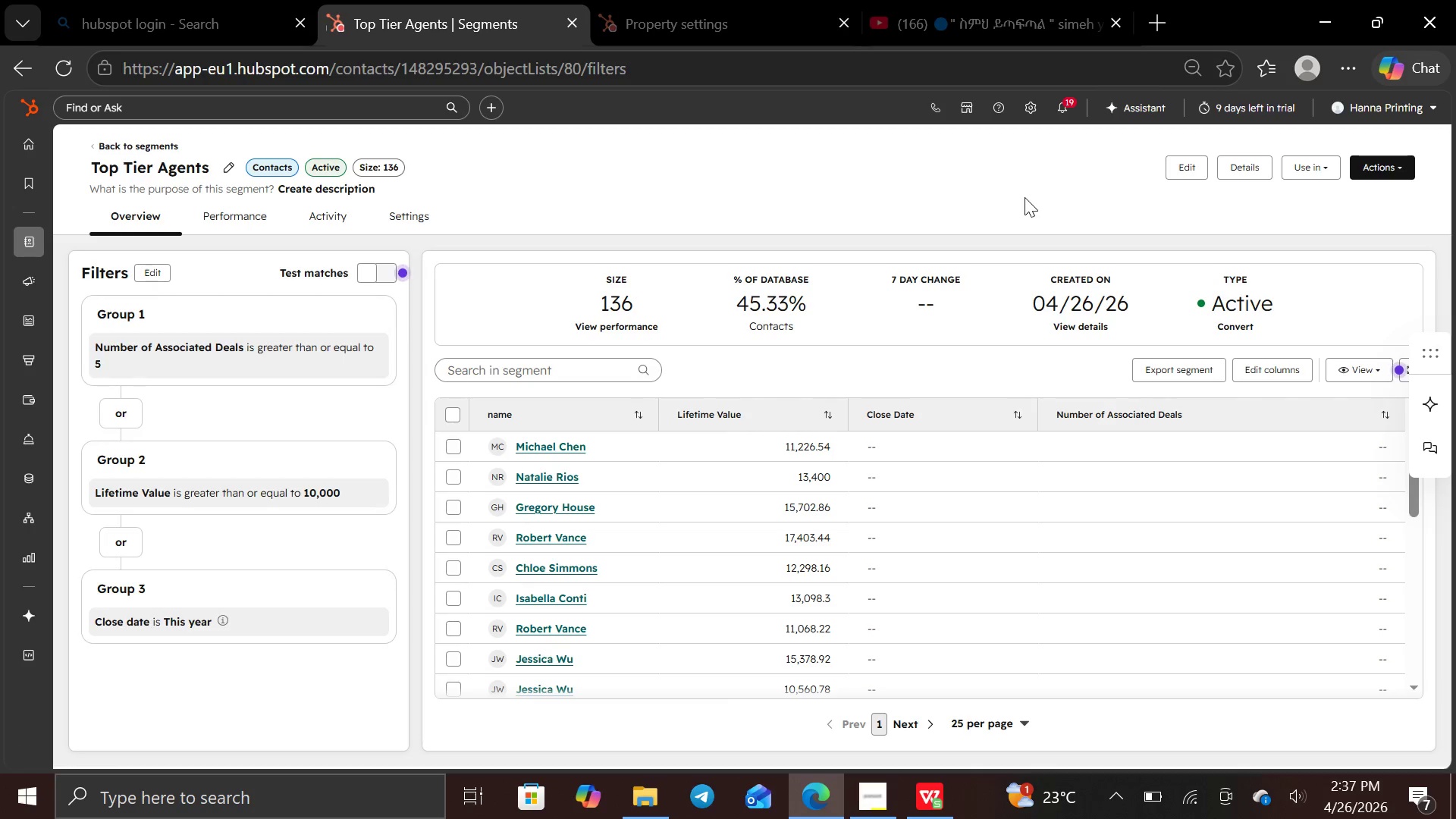 
wait(7.05)
 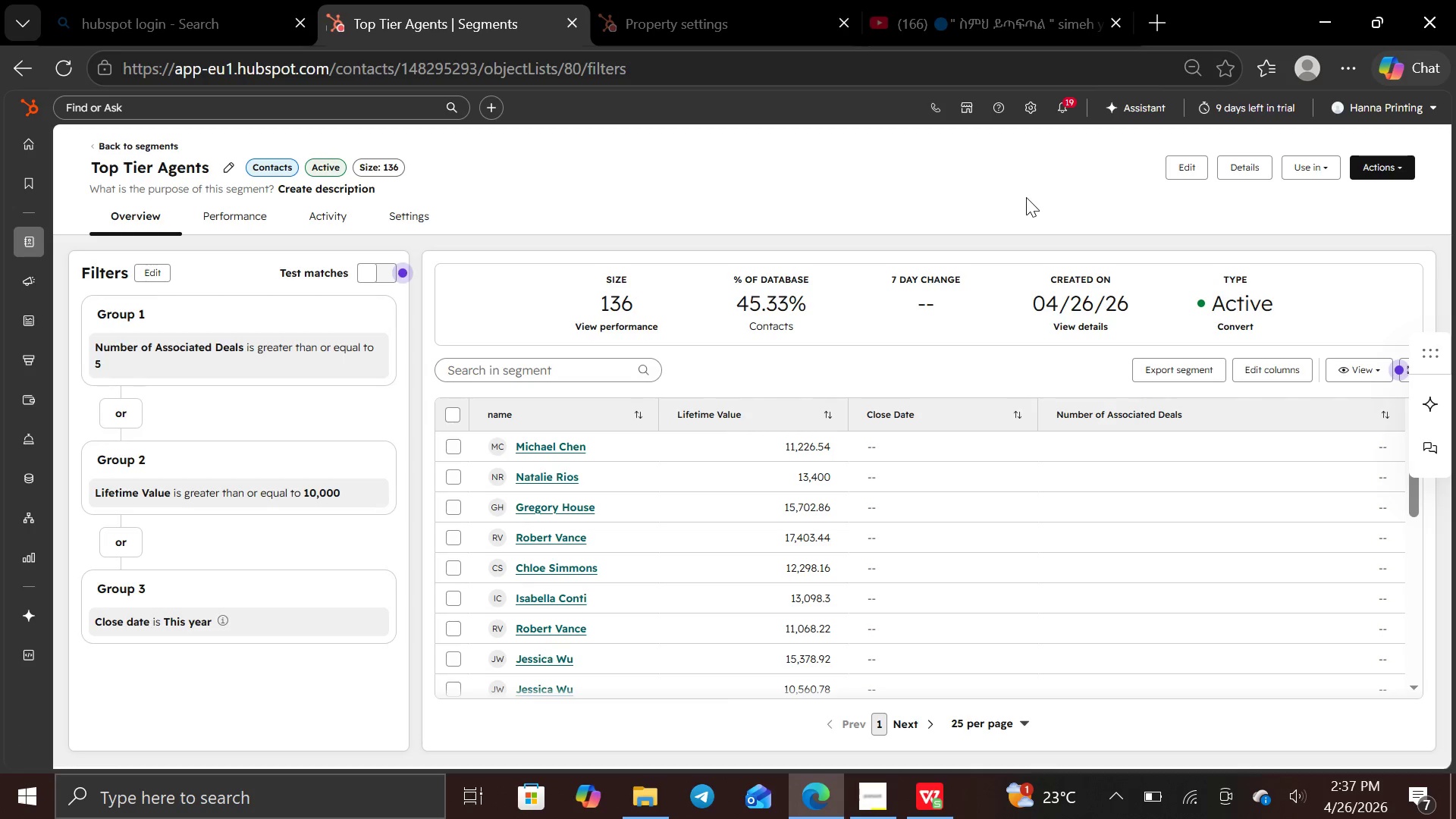 
key(PrintScreen)
 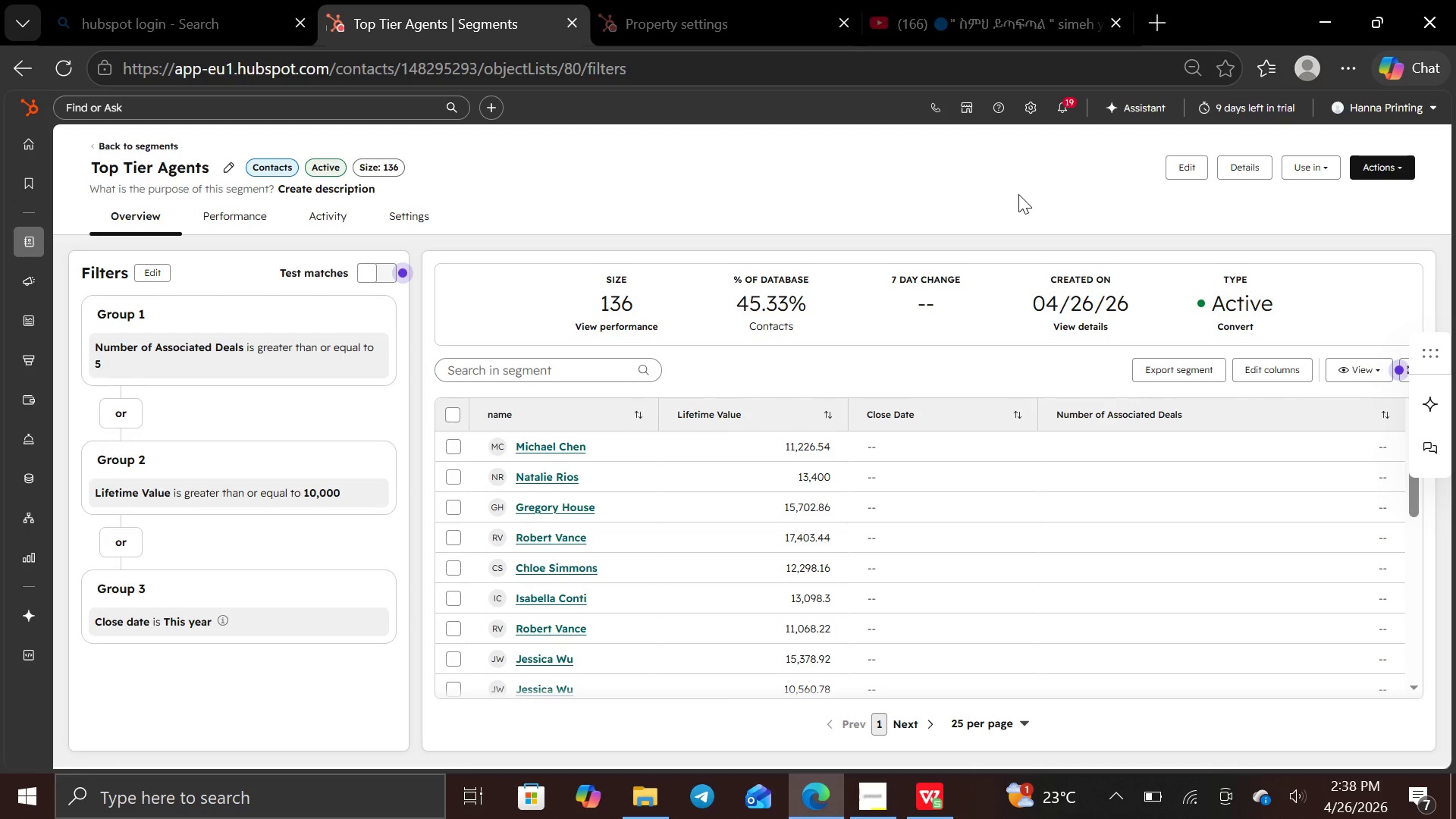 
wait(41.98)
 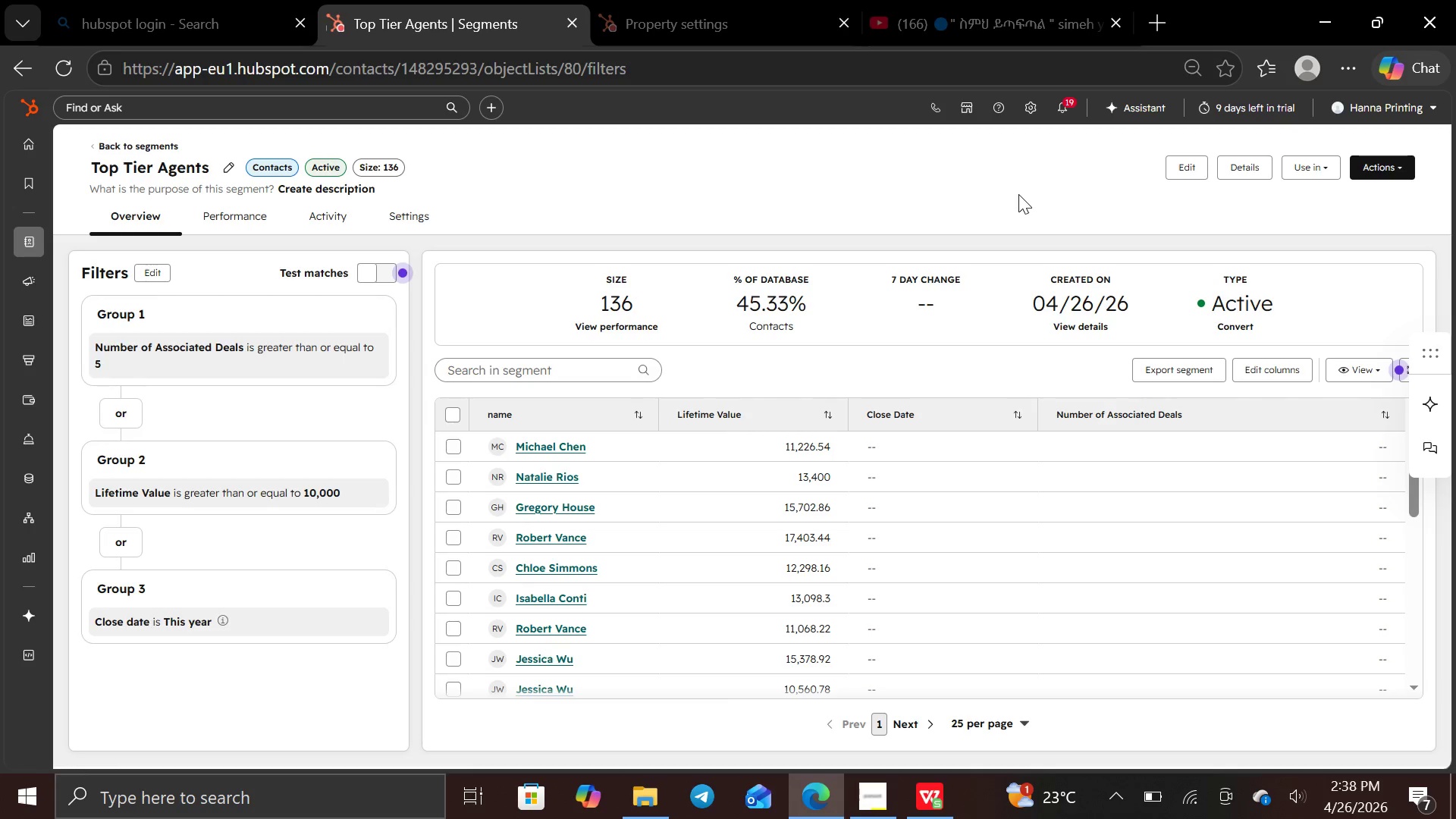 
left_click([390, 107])
 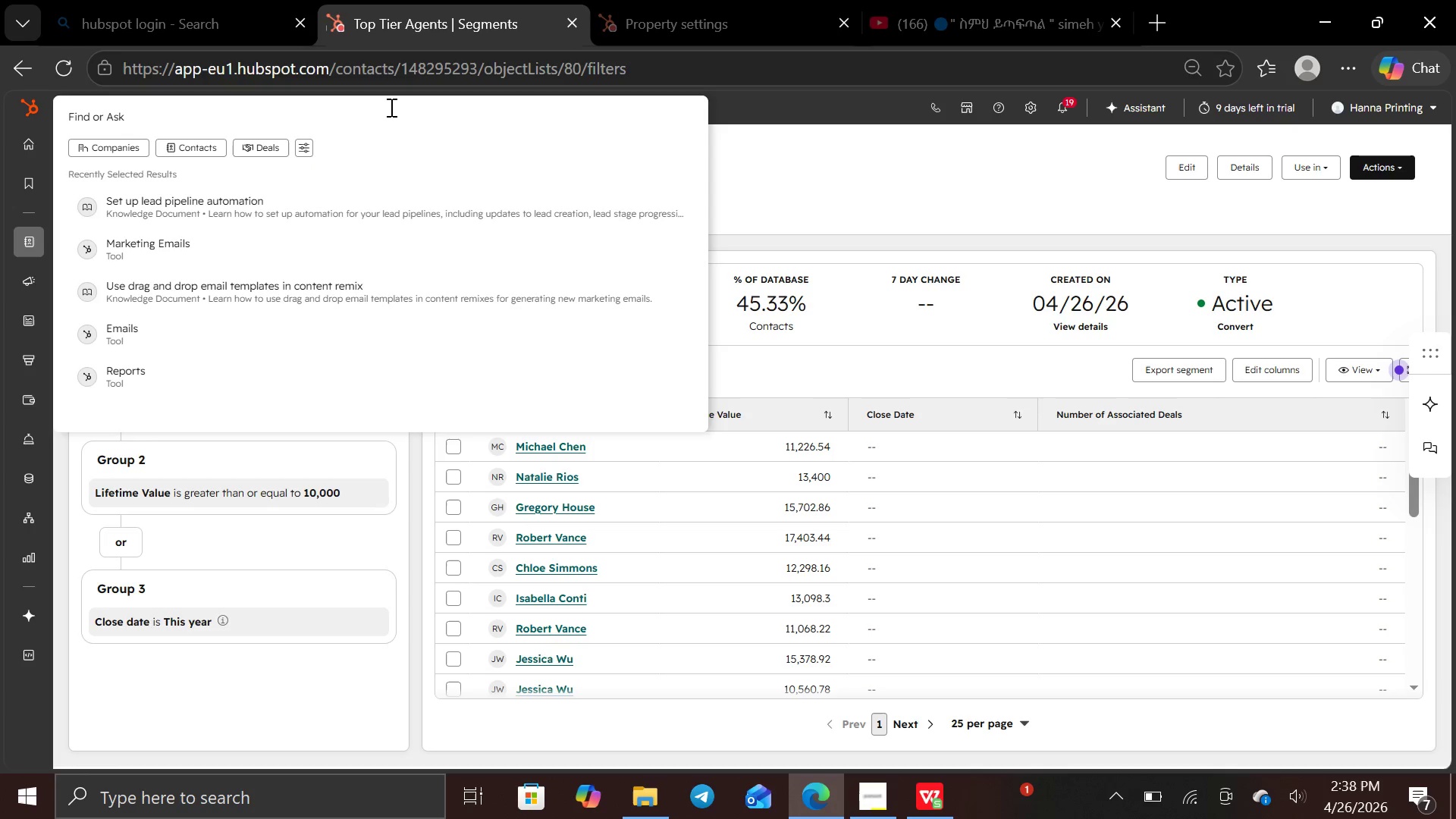 
type(re)
 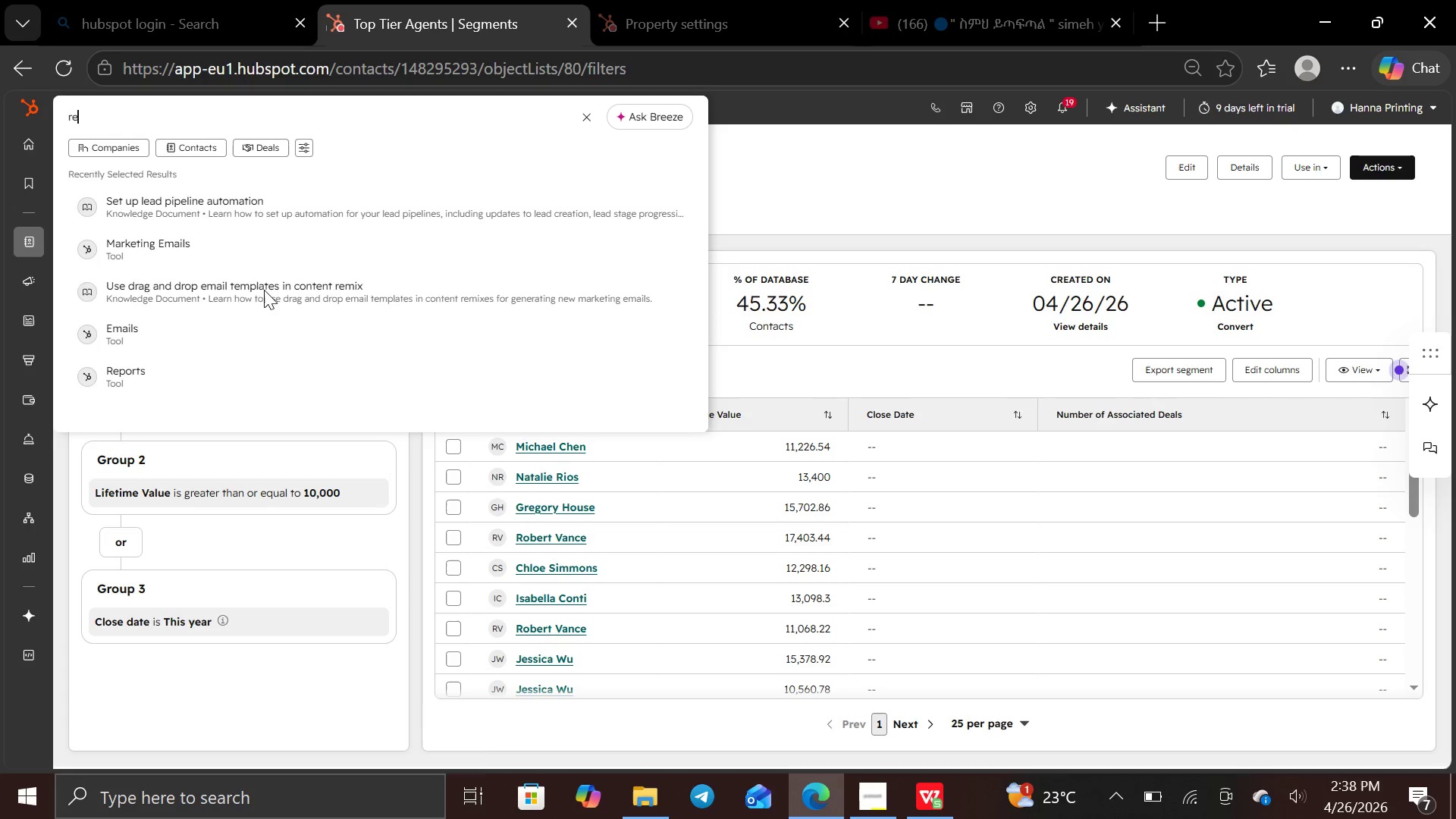 
left_click([235, 399])
 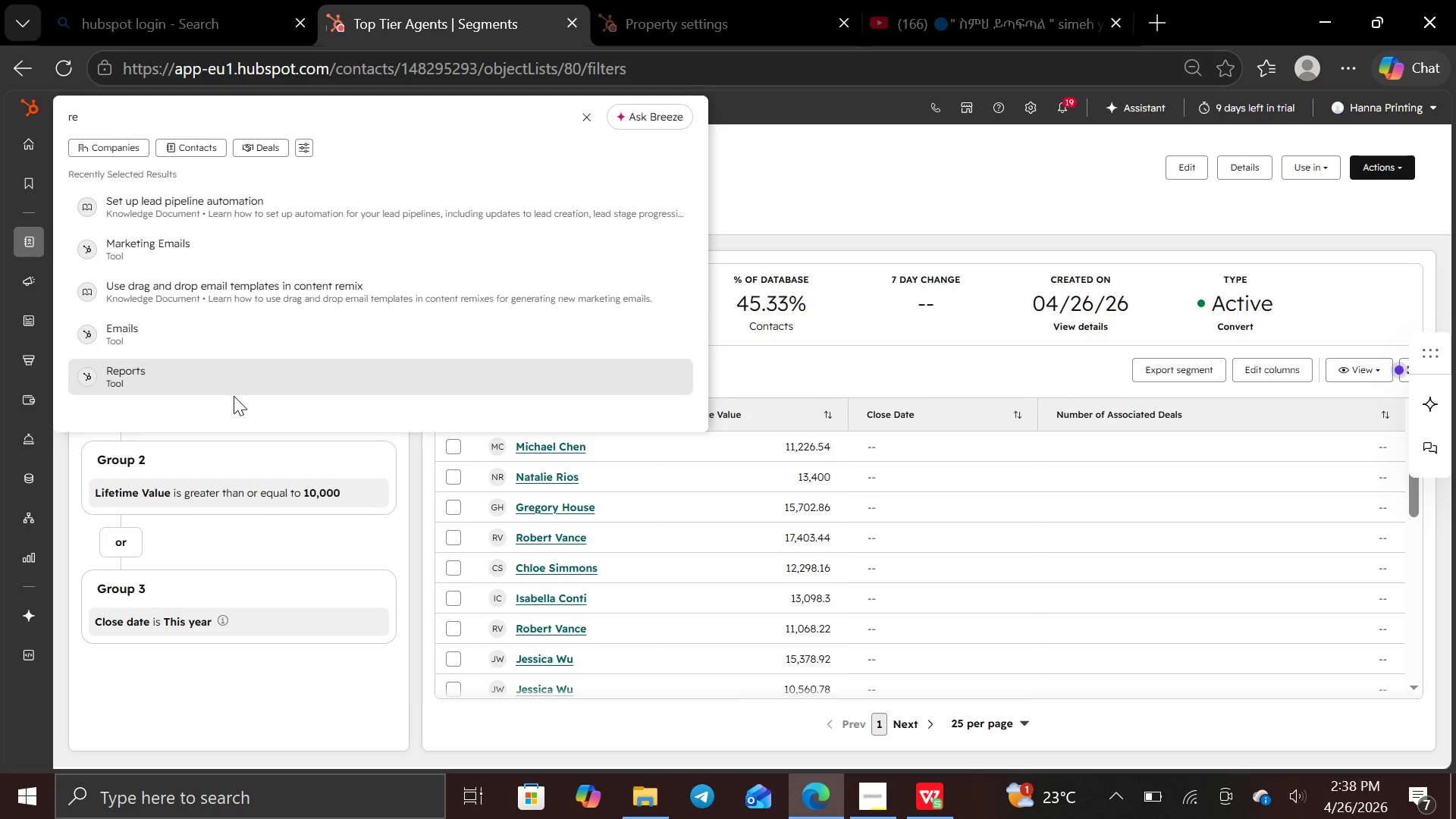 
double_click([237, 388])
 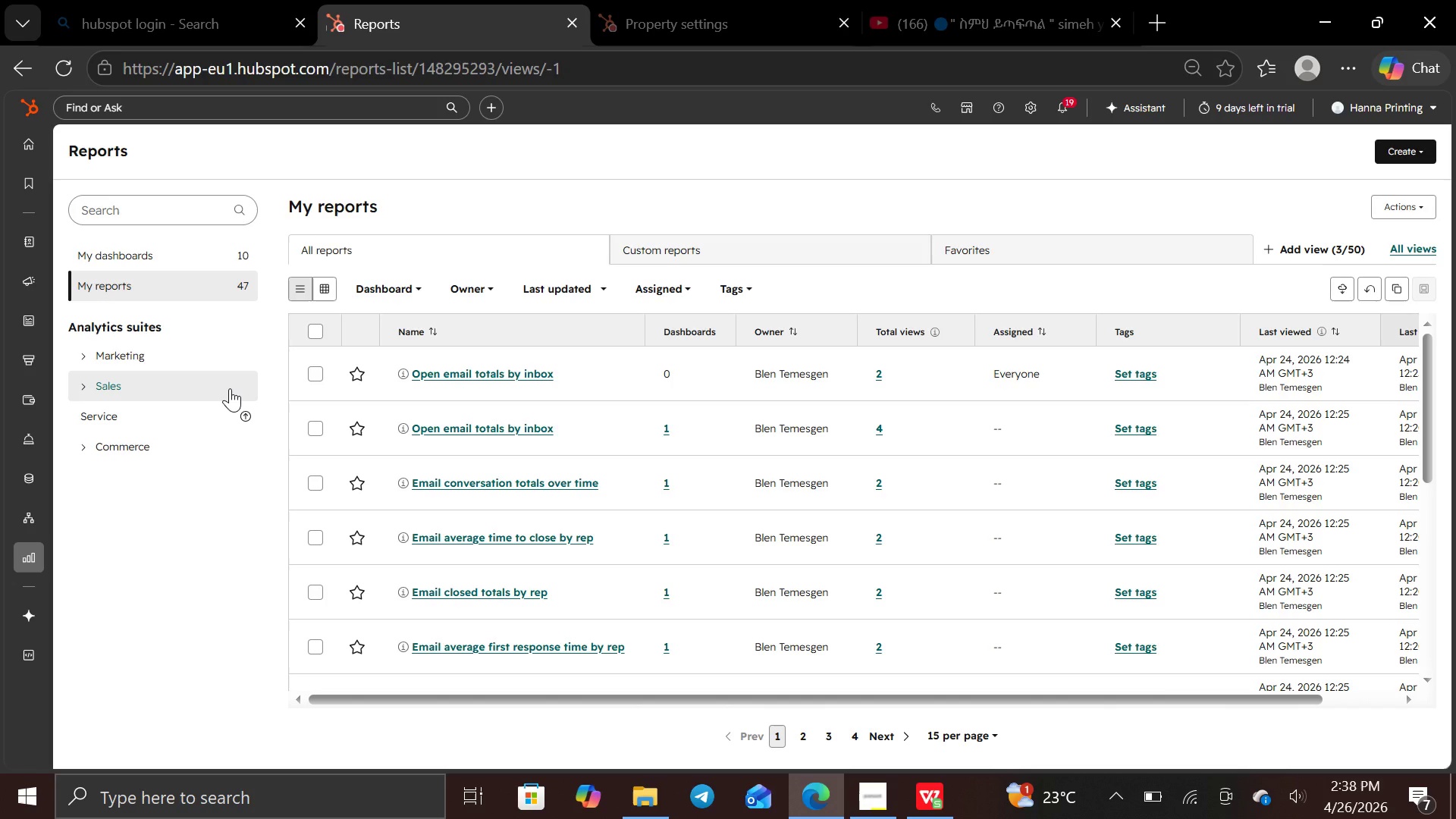 
wait(15.31)
 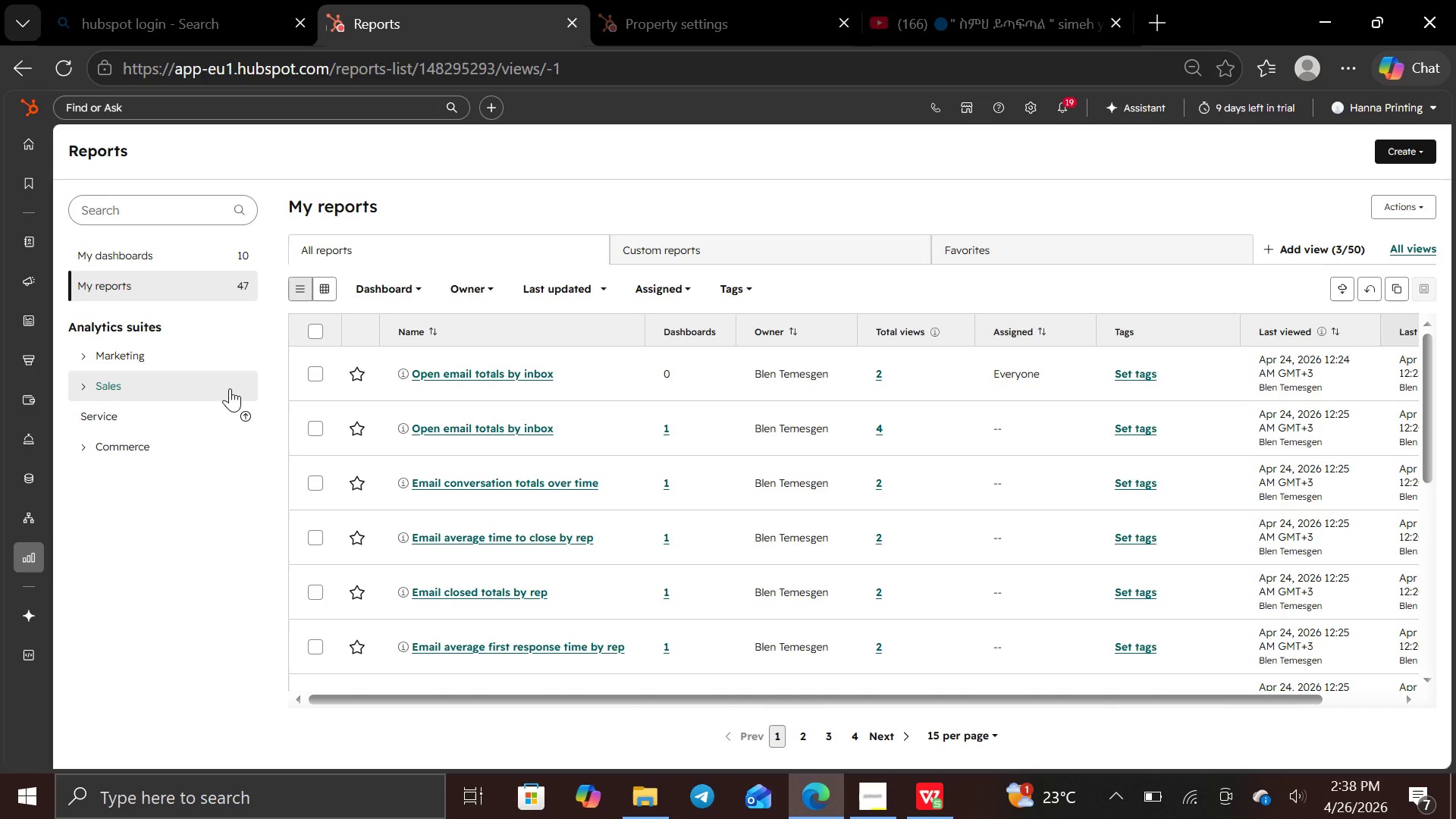 
left_click([400, 285])
 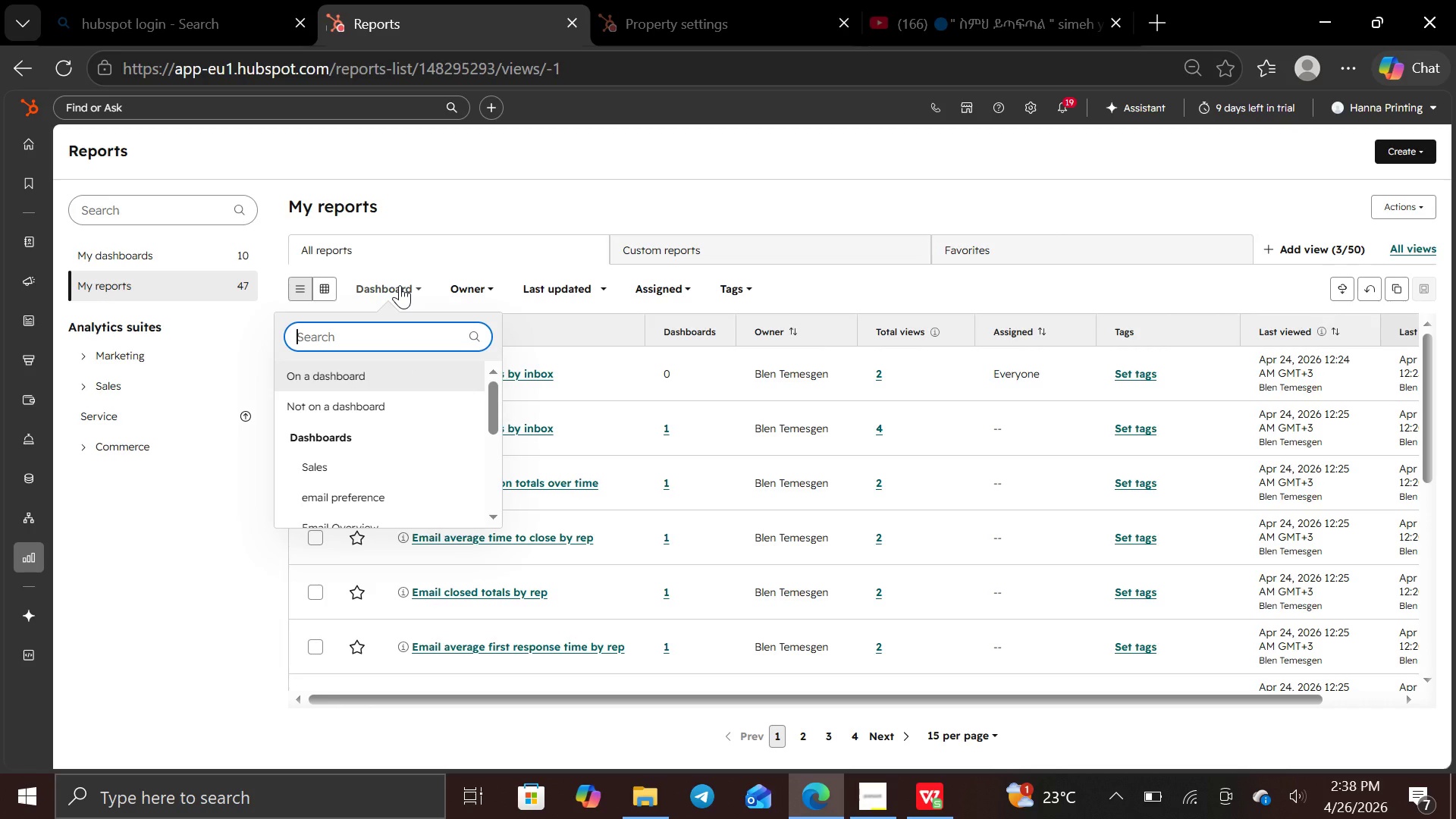 
wait(8.7)
 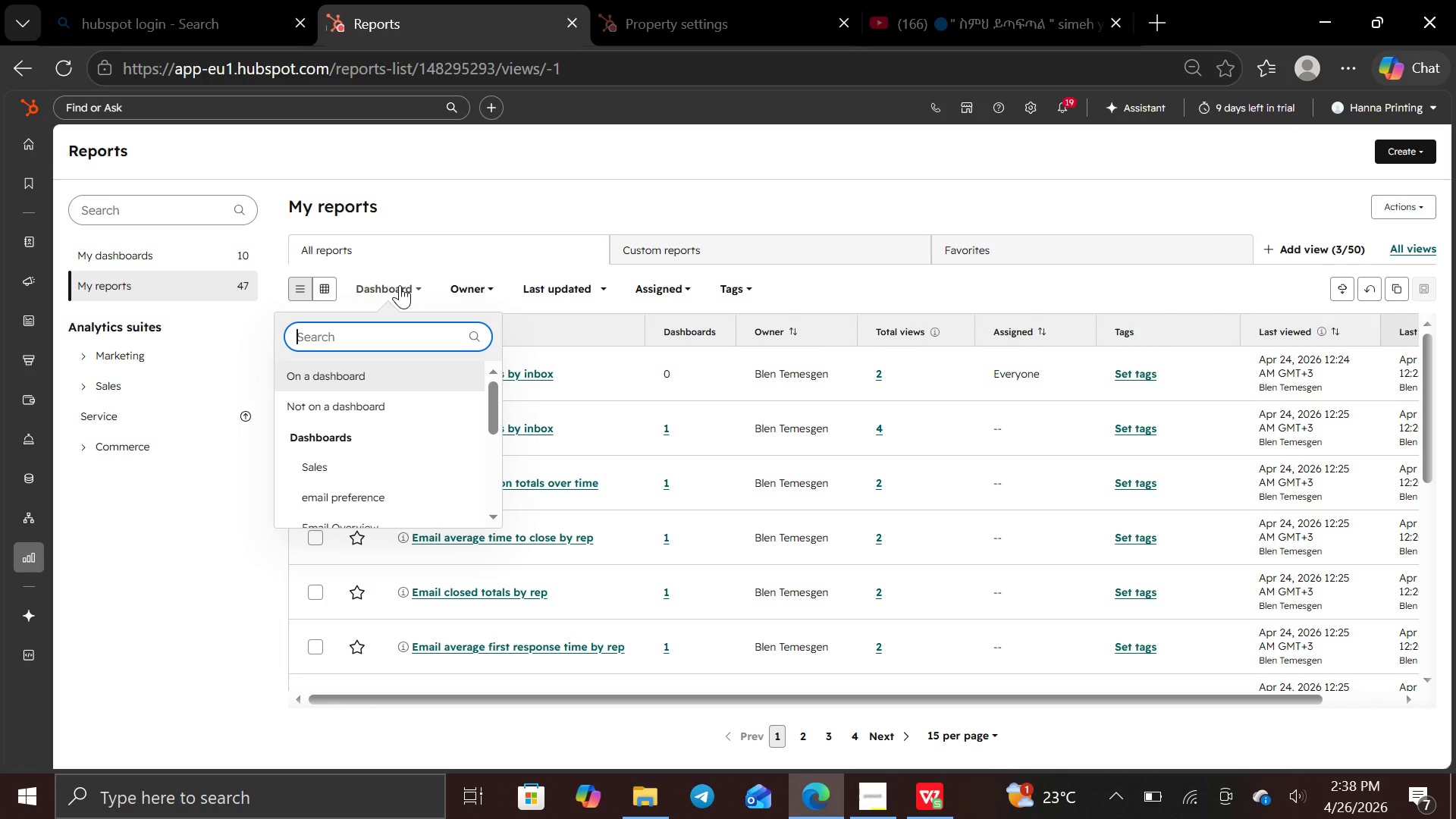 
double_click([386, 295])
 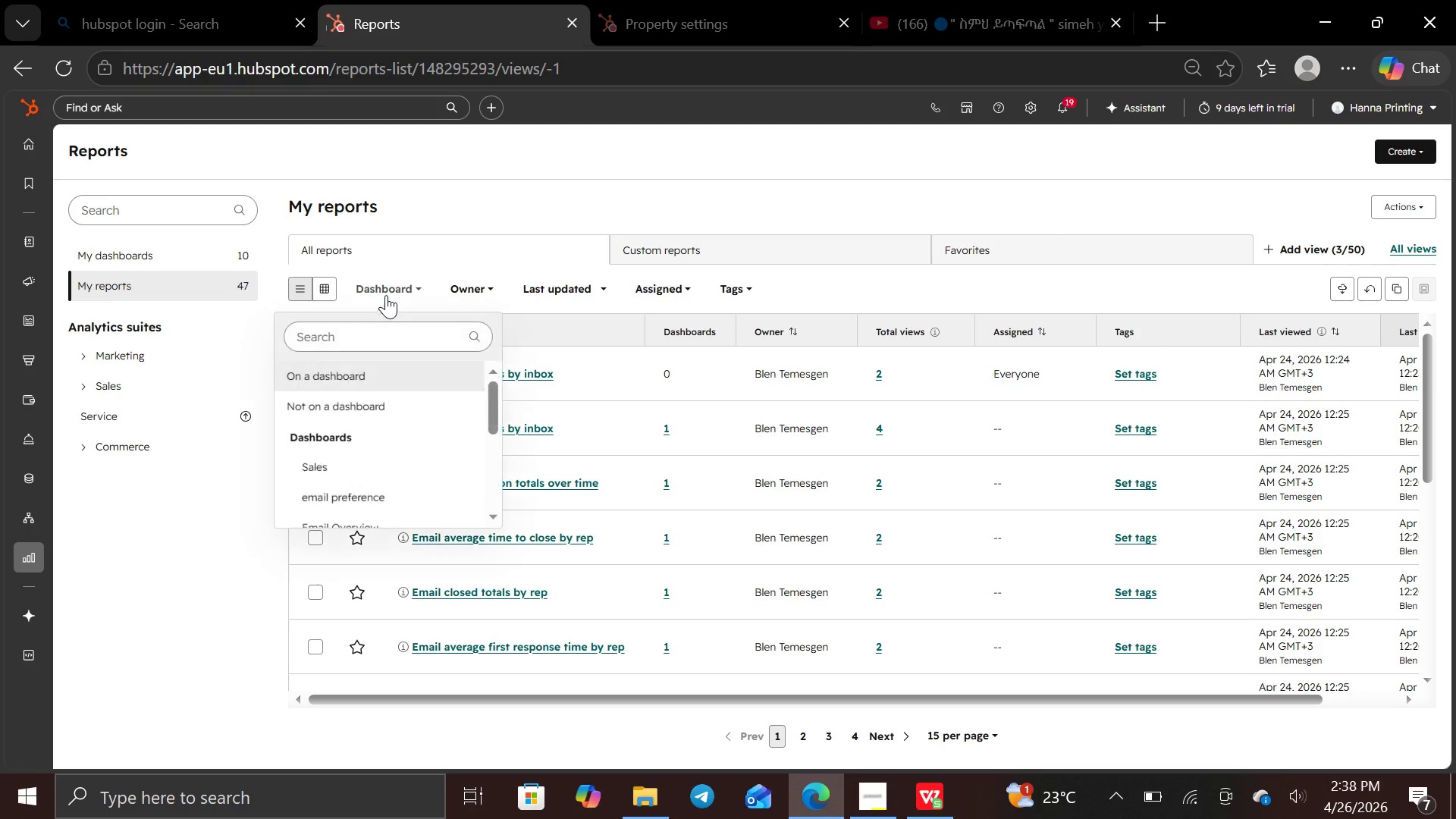 
left_click([386, 295])
 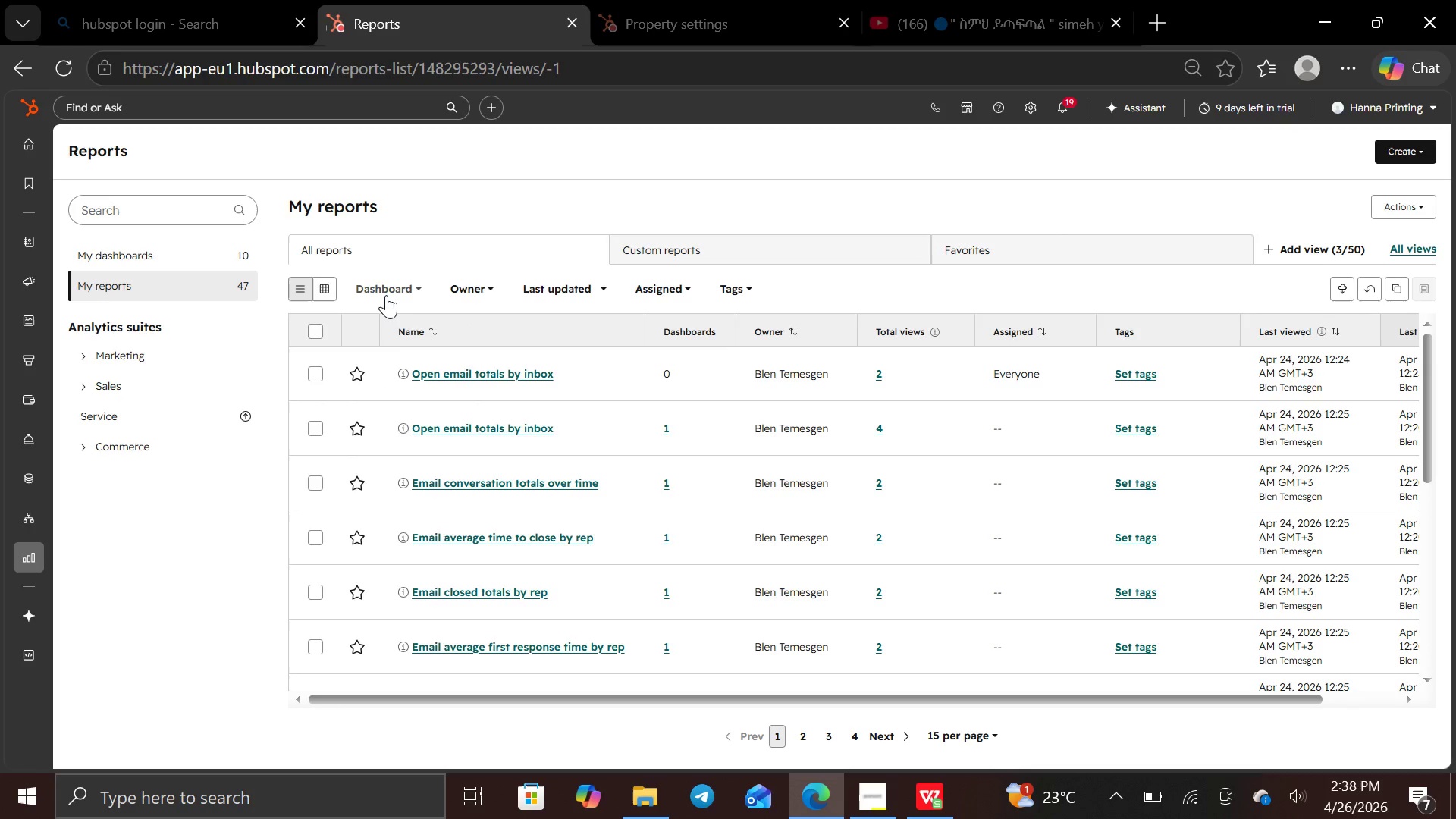 
left_click([386, 295])
 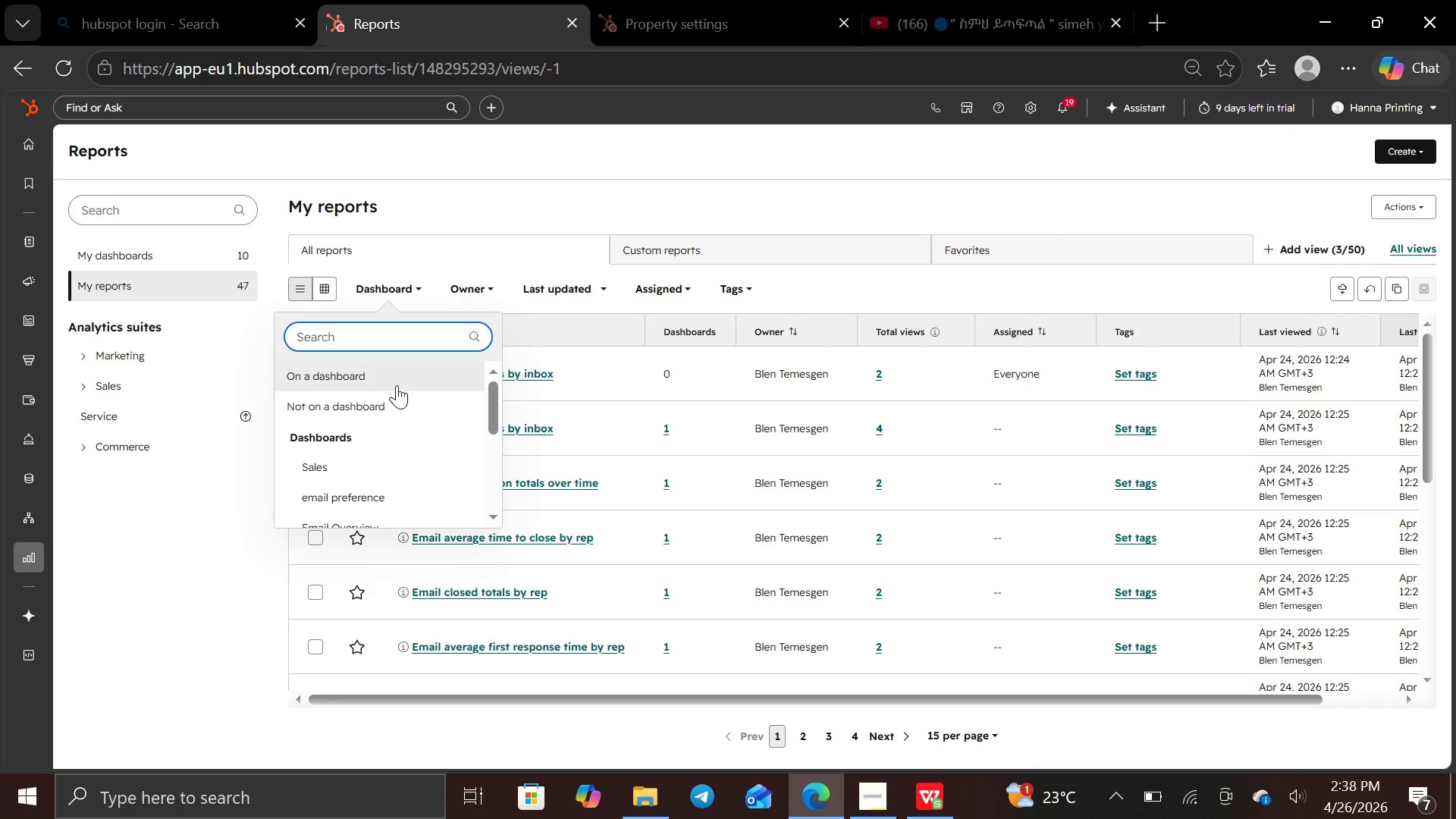 
left_click([397, 385])
 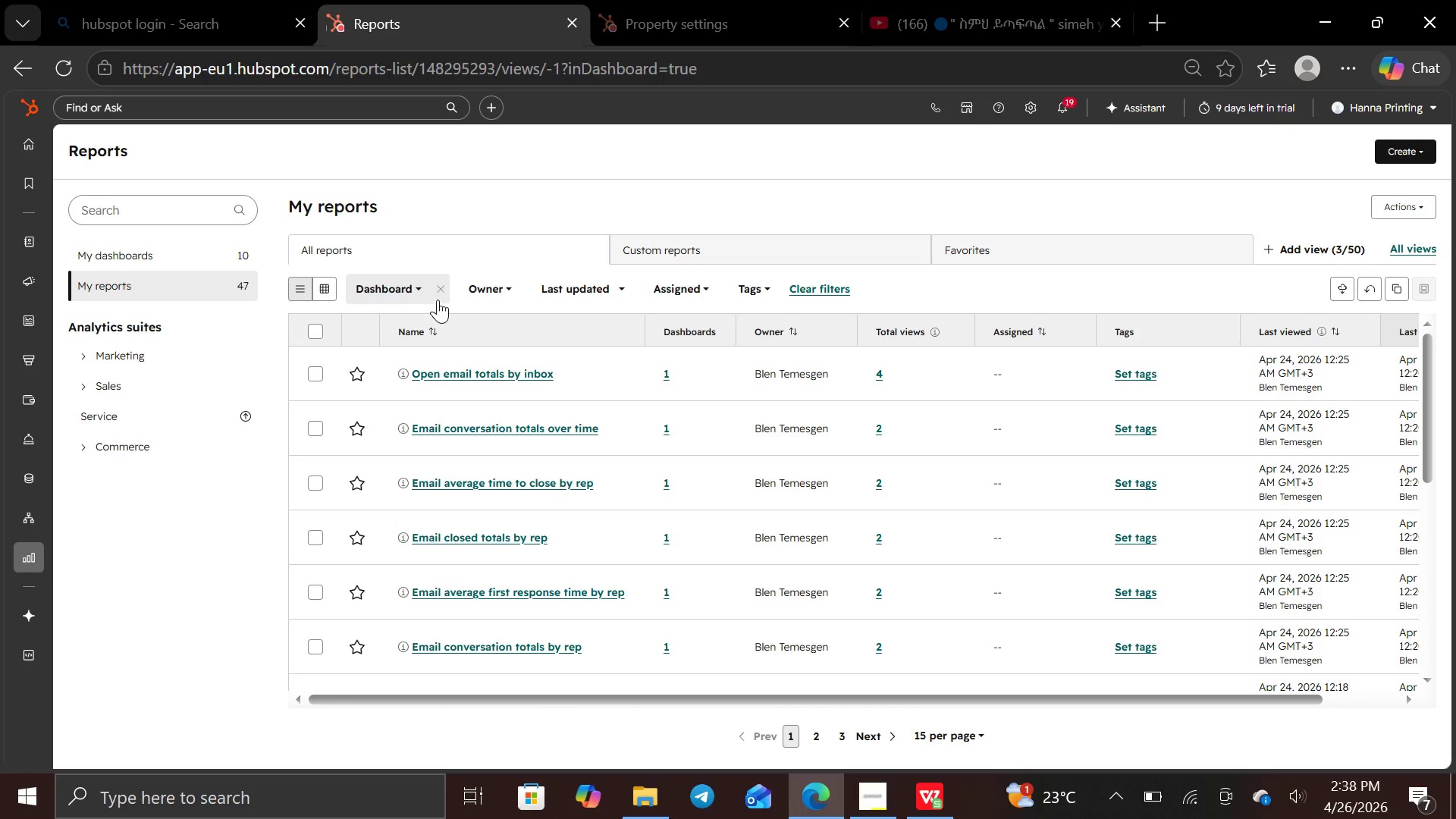 
left_click([438, 295])
 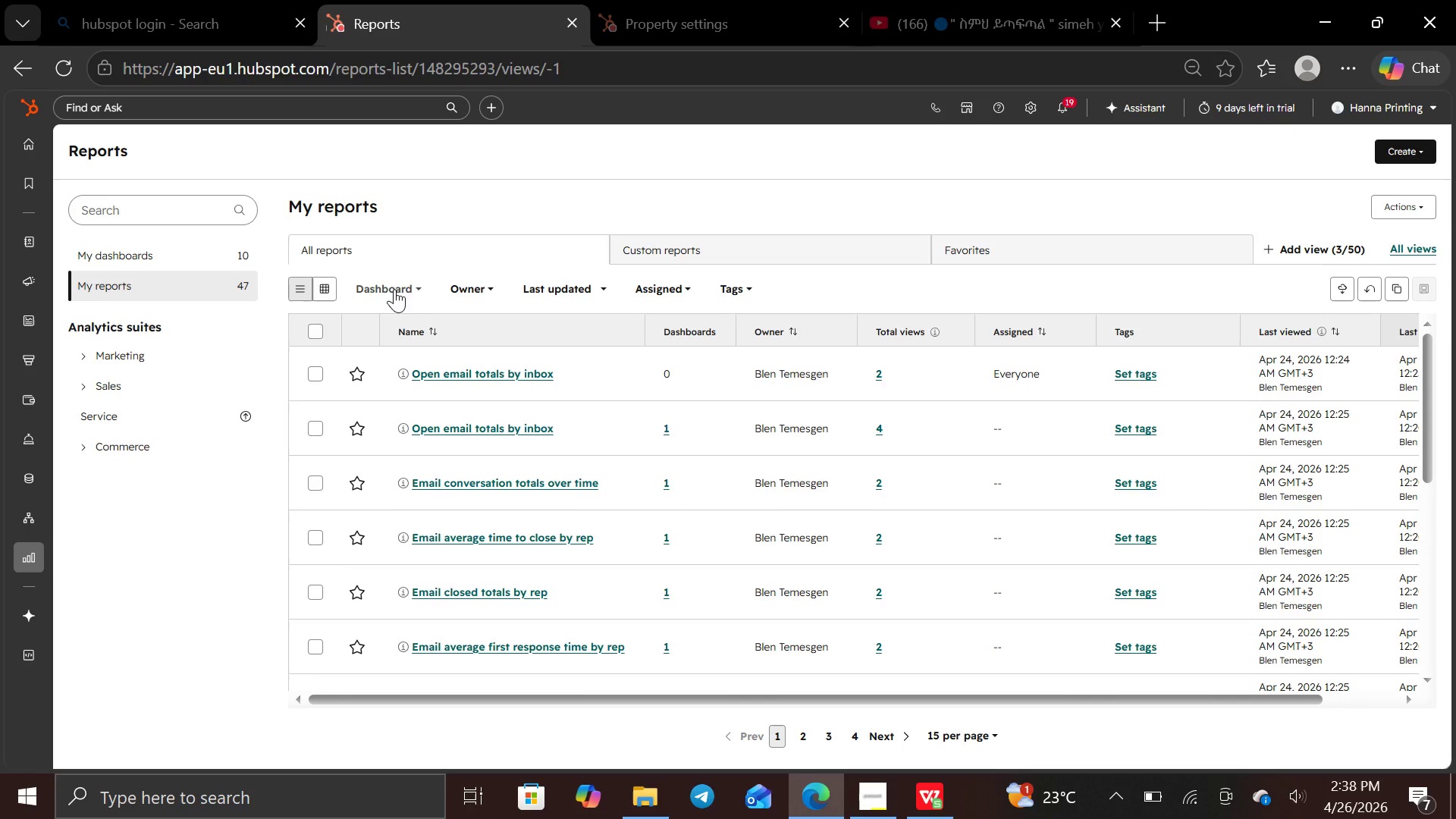 
left_click([394, 289])
 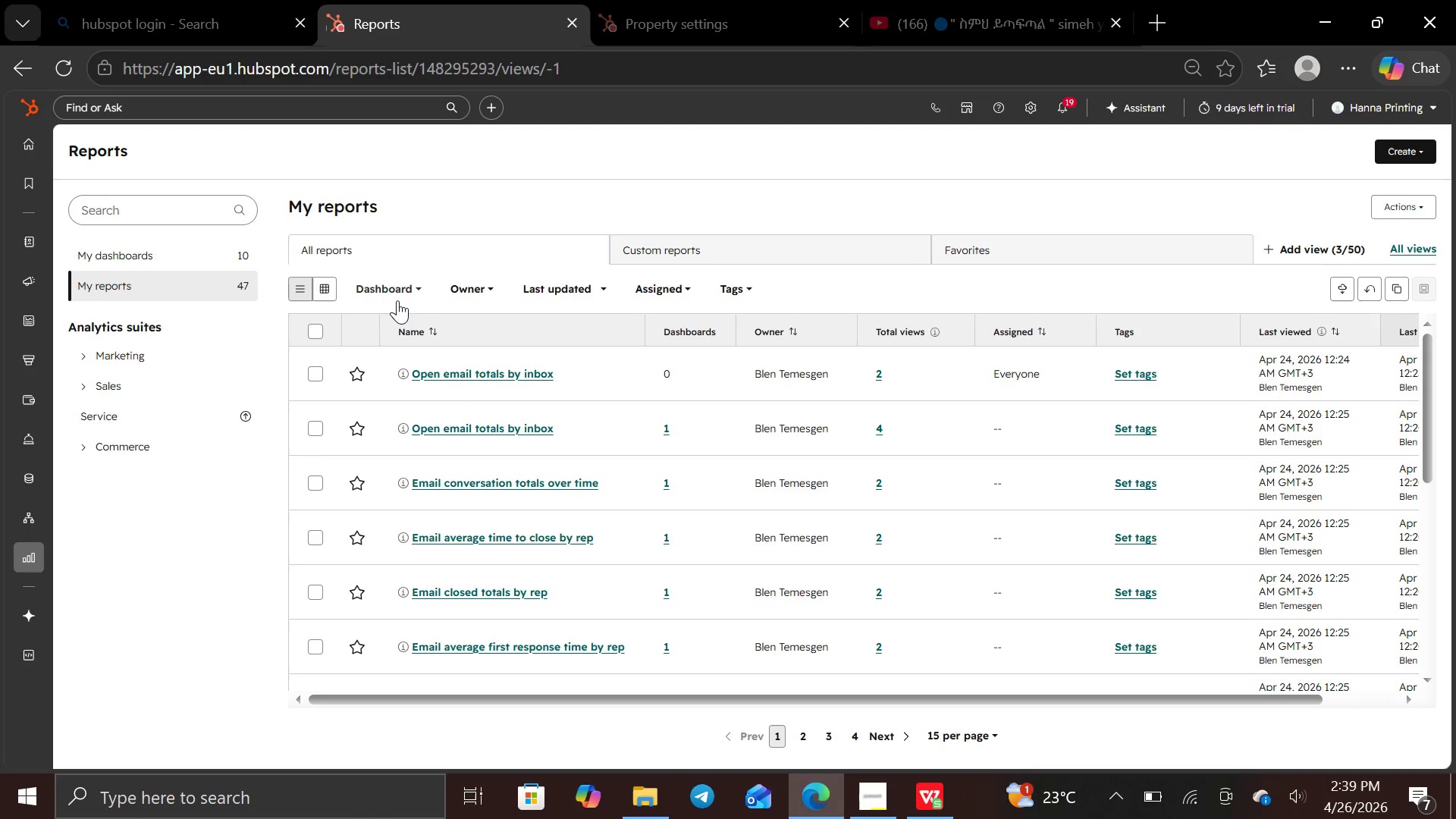 
left_click([397, 298])
 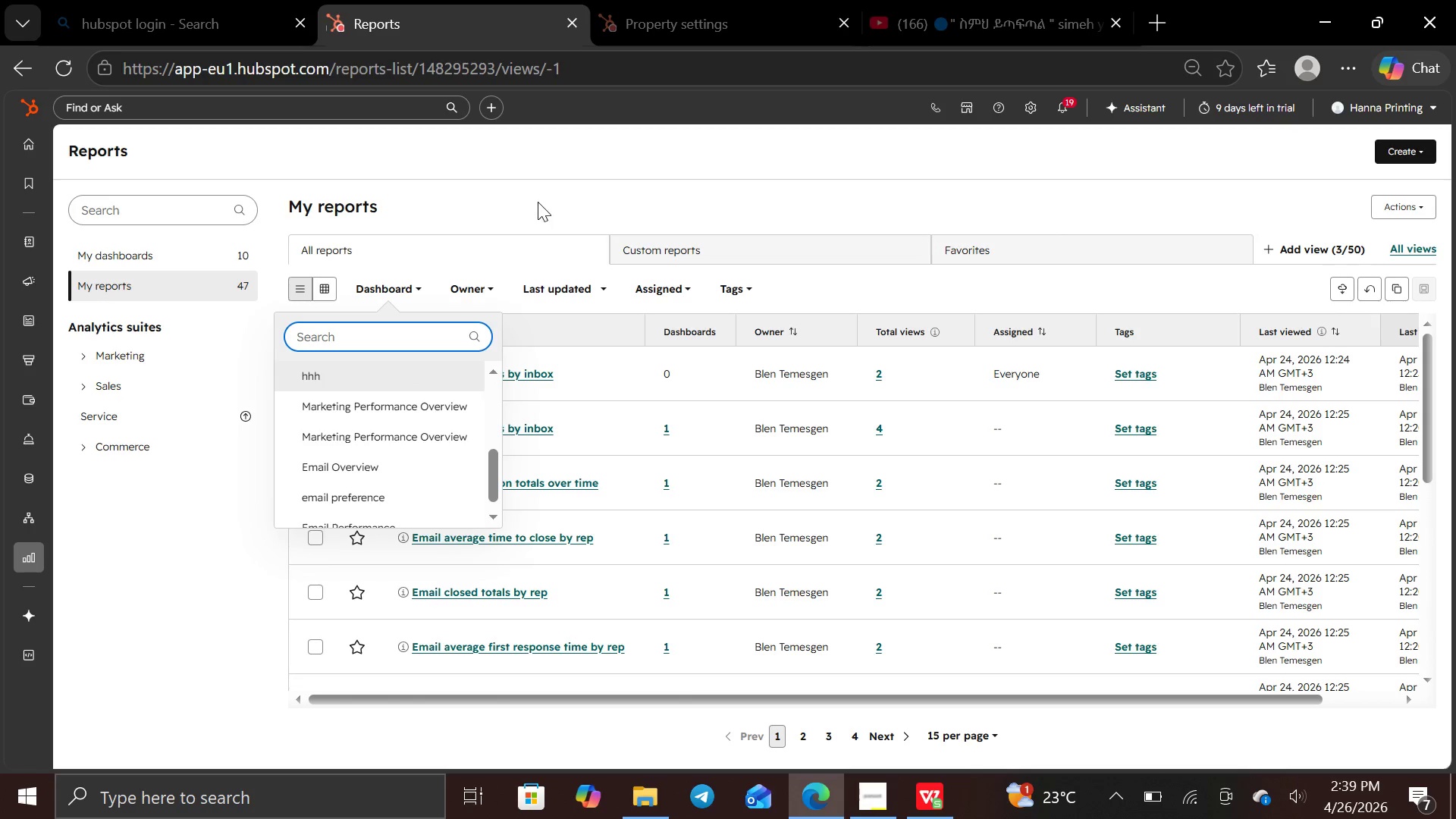 
wait(7.31)
 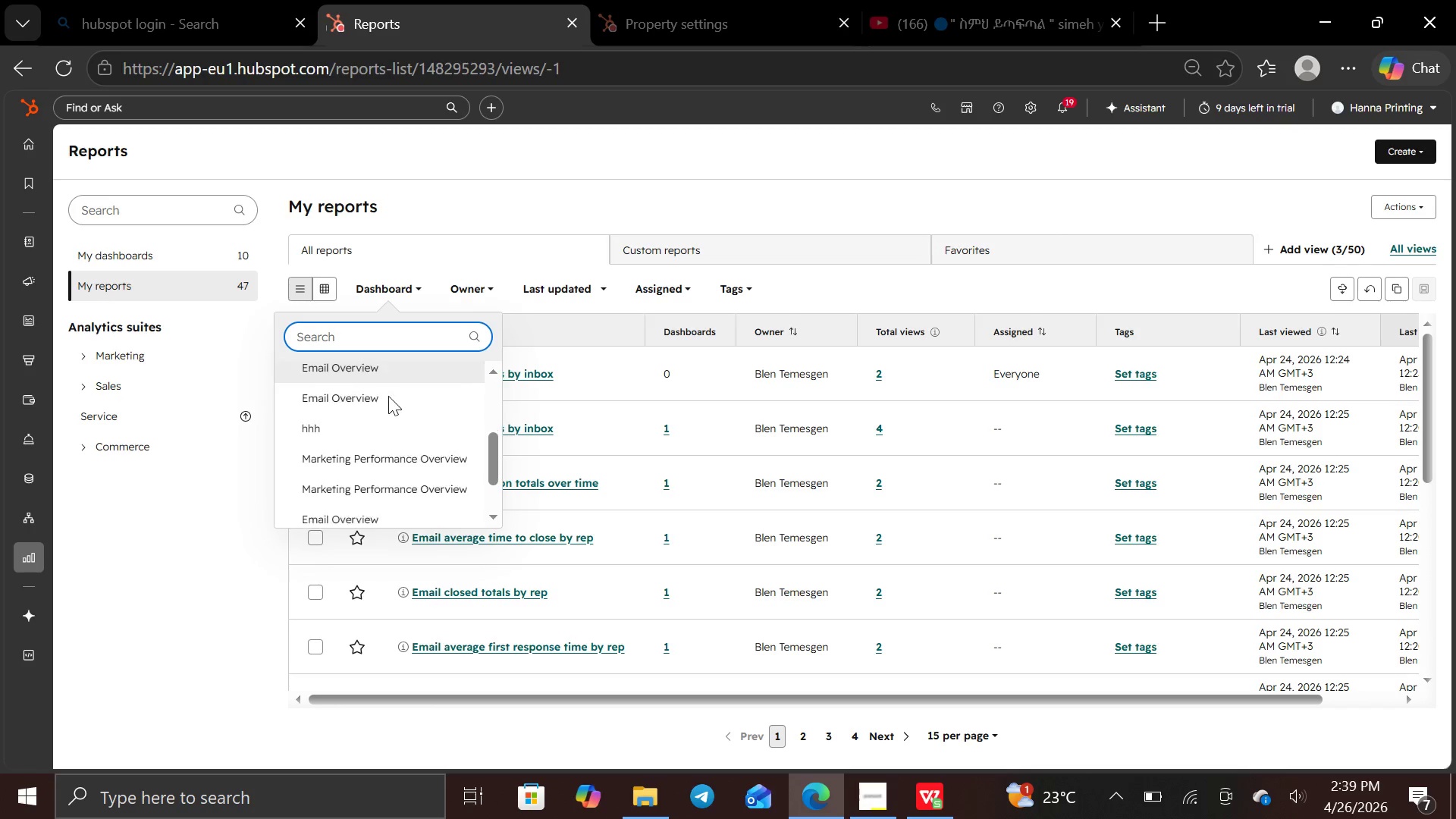 
left_click([1395, 141])
 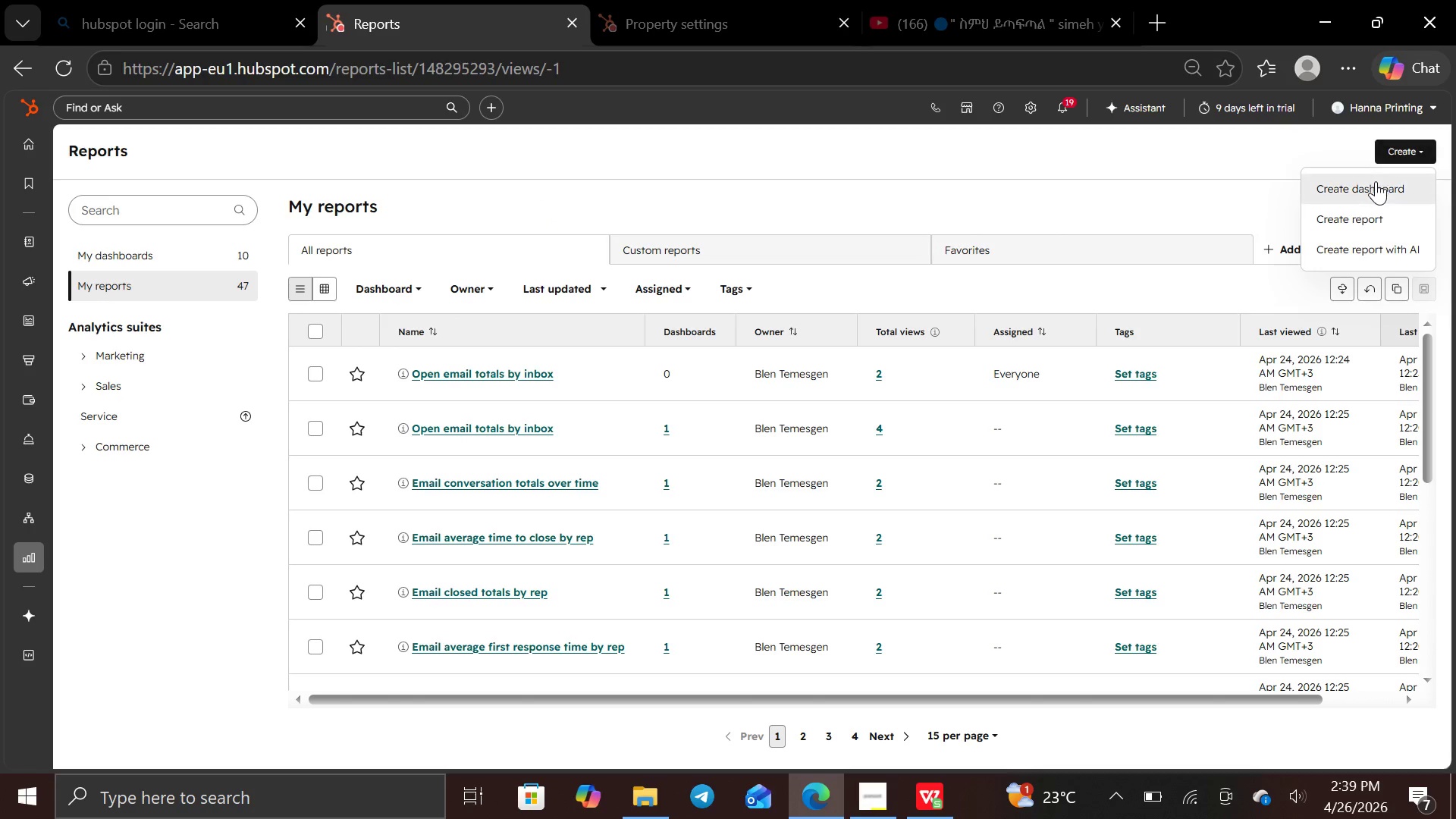 
left_click([1376, 182])
 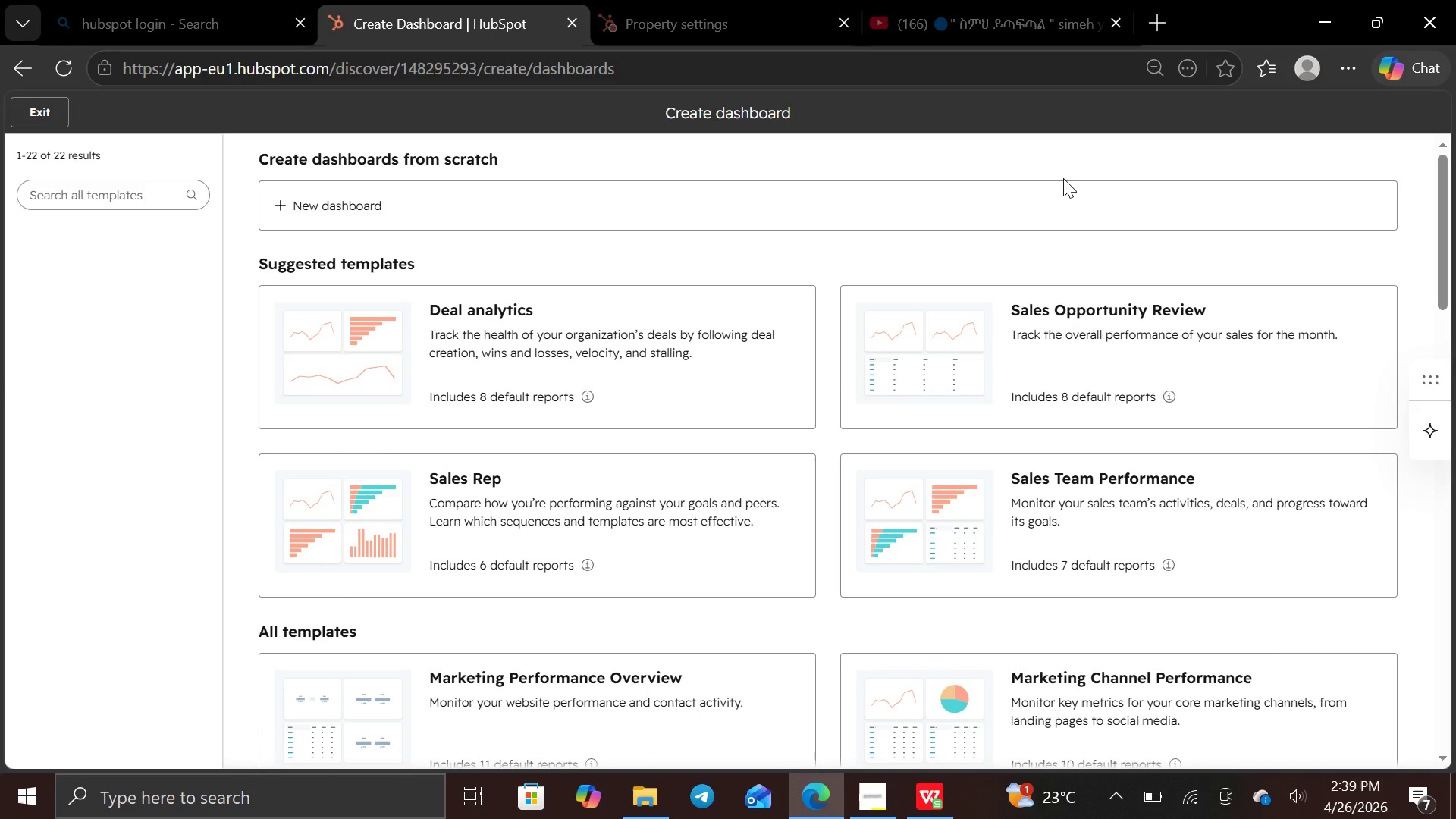 
wait(16.94)
 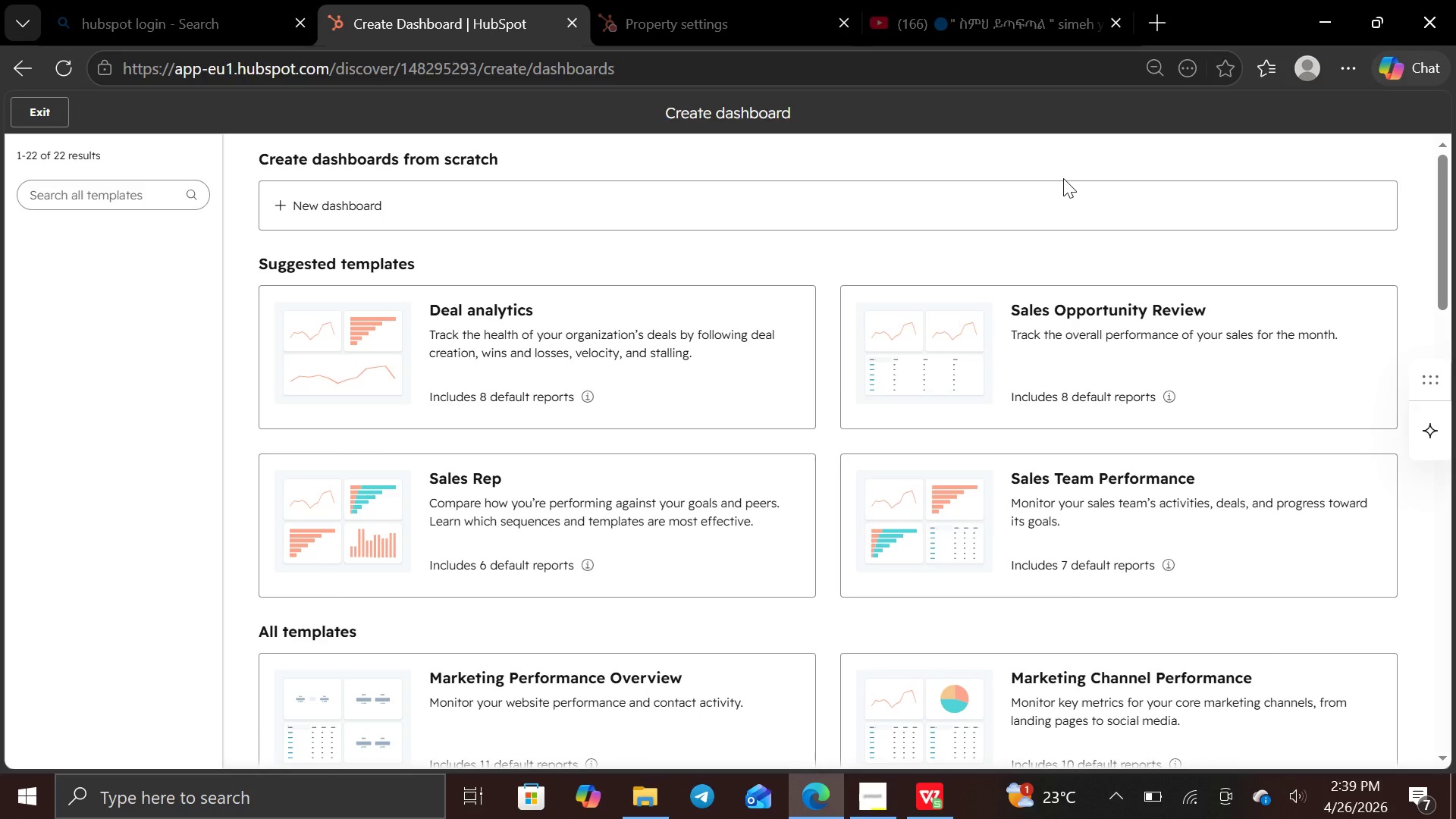 
left_click([1018, 209])
 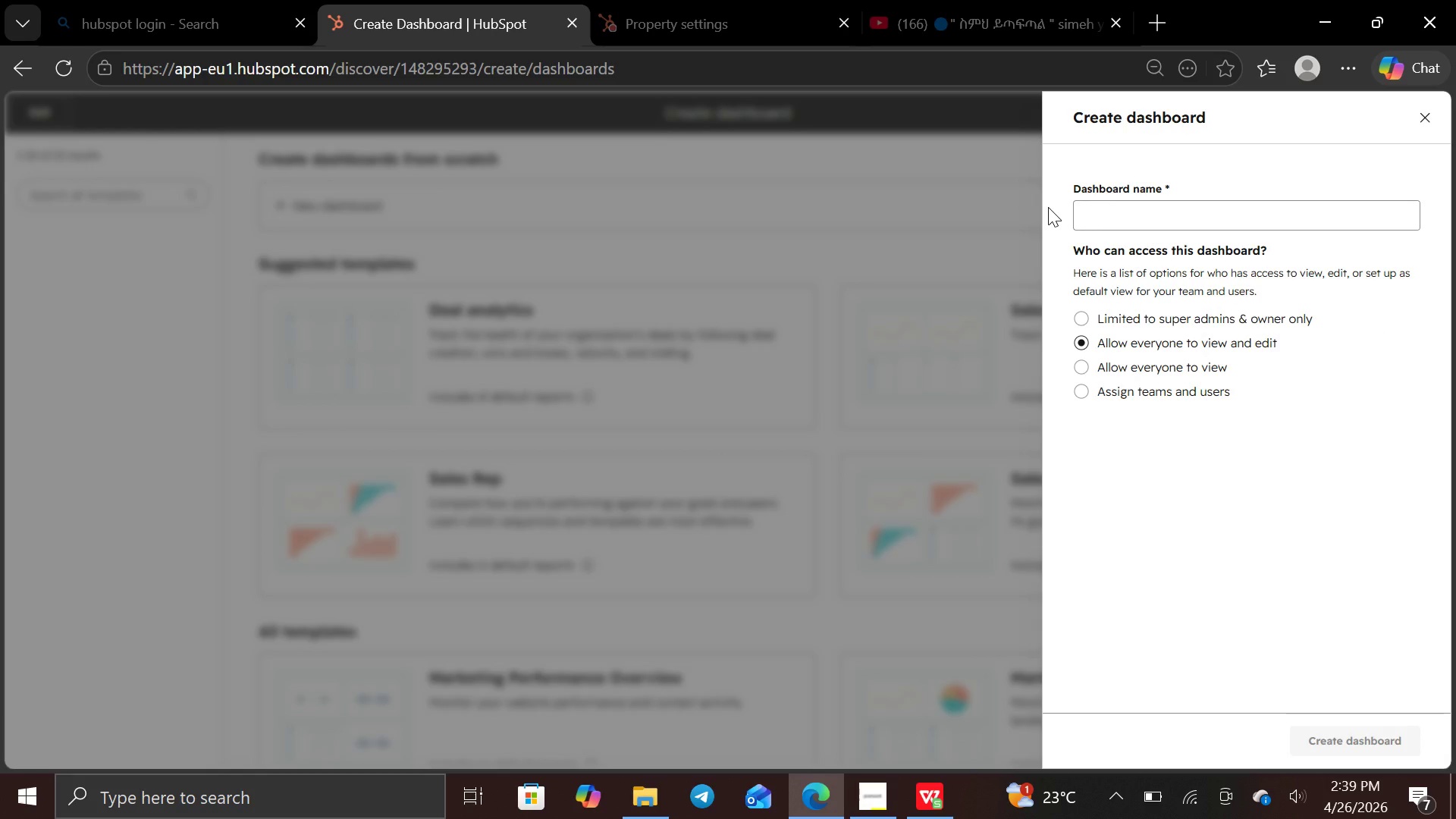 
left_click([1113, 223])
 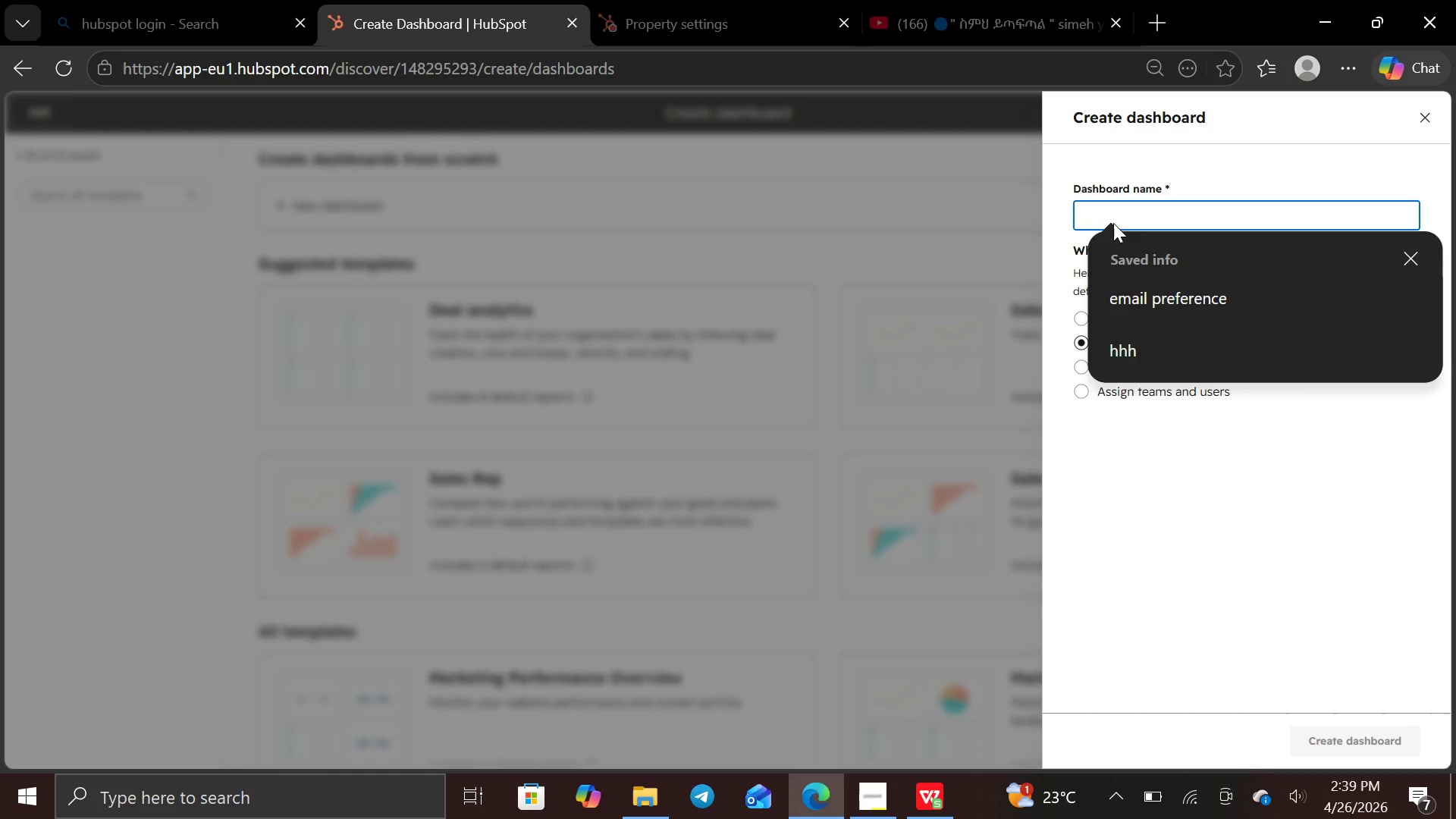 
wait(17.47)
 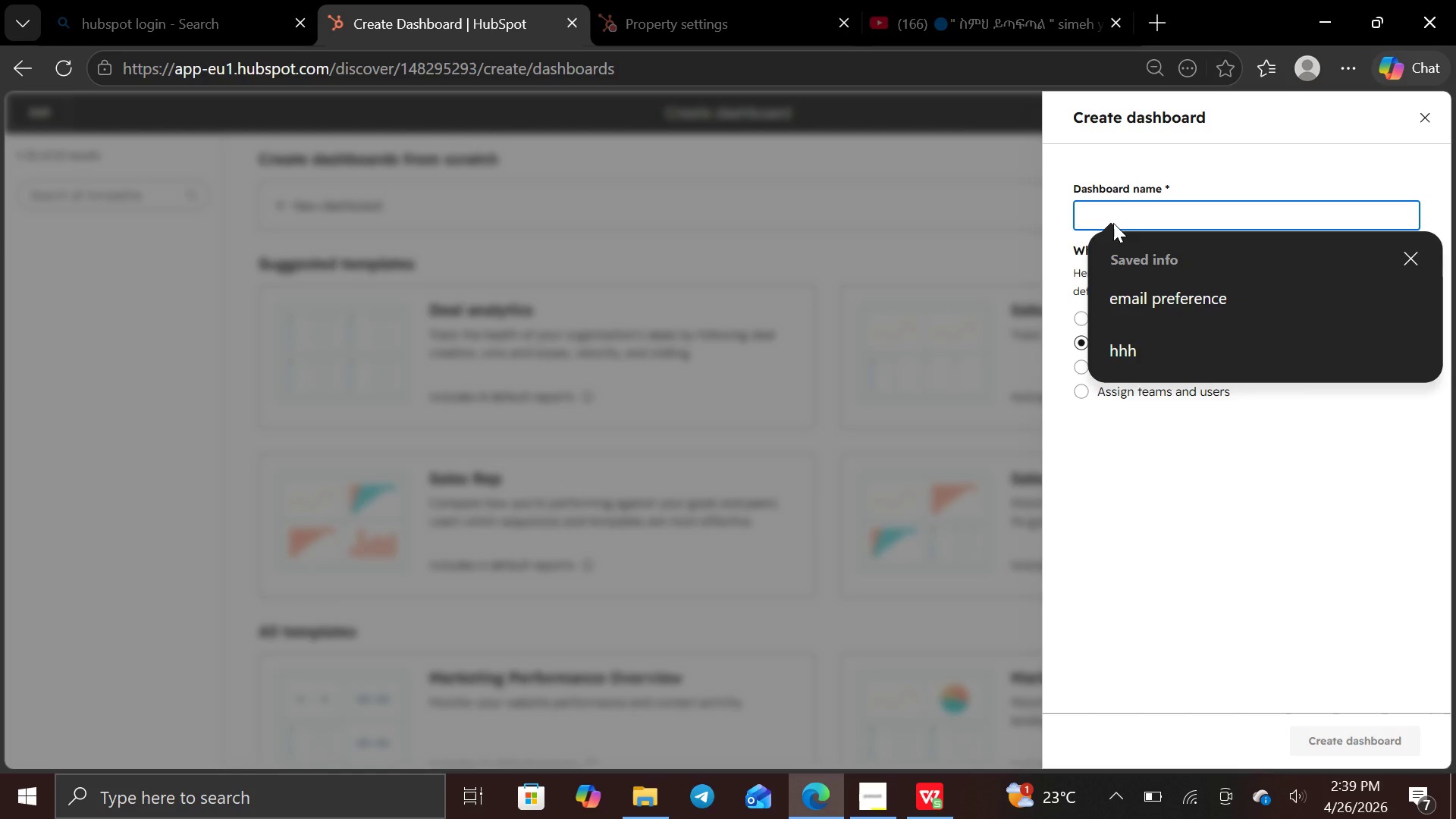 
type(Founder's Overview)
 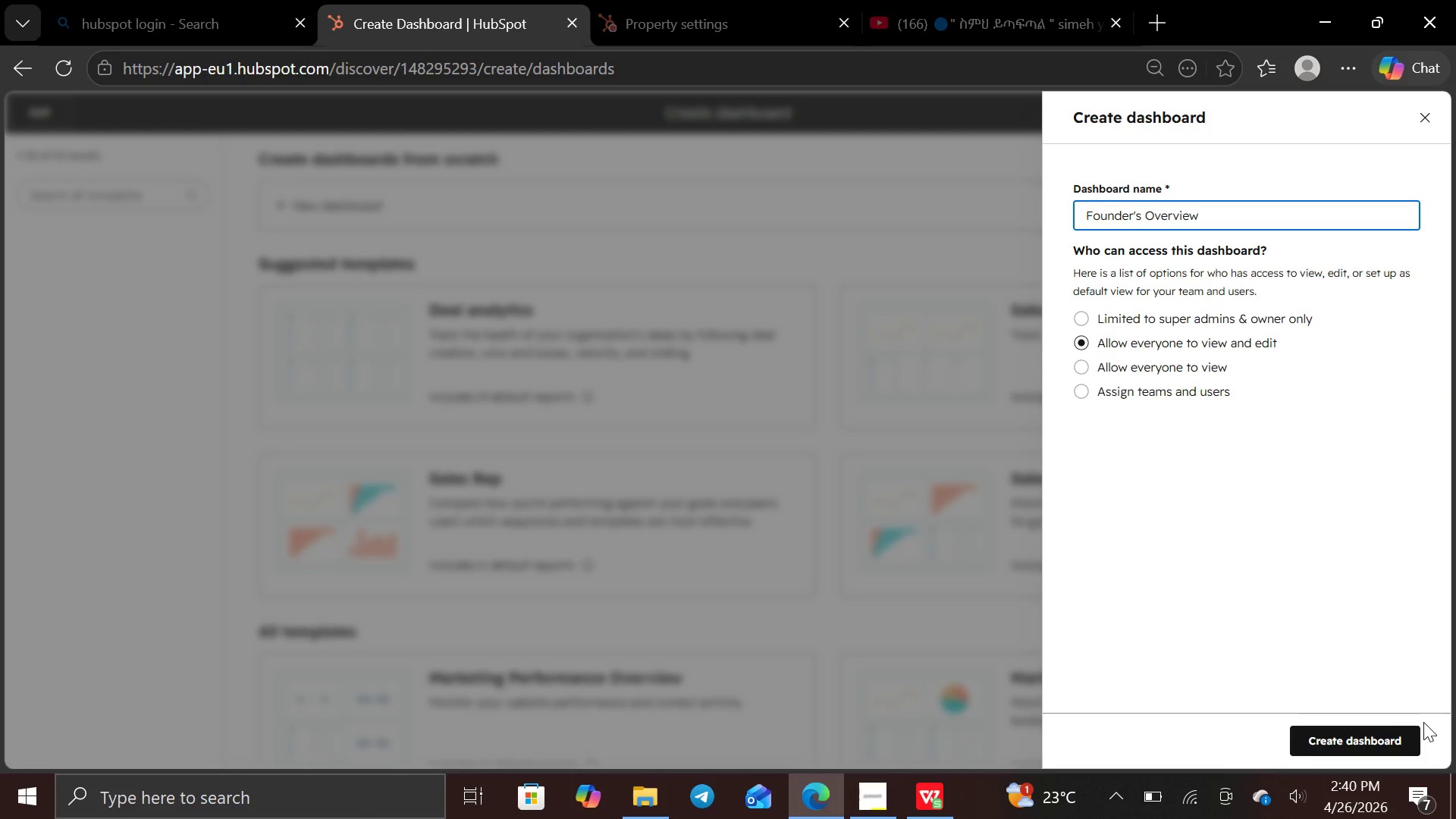 
left_click([1410, 734])
 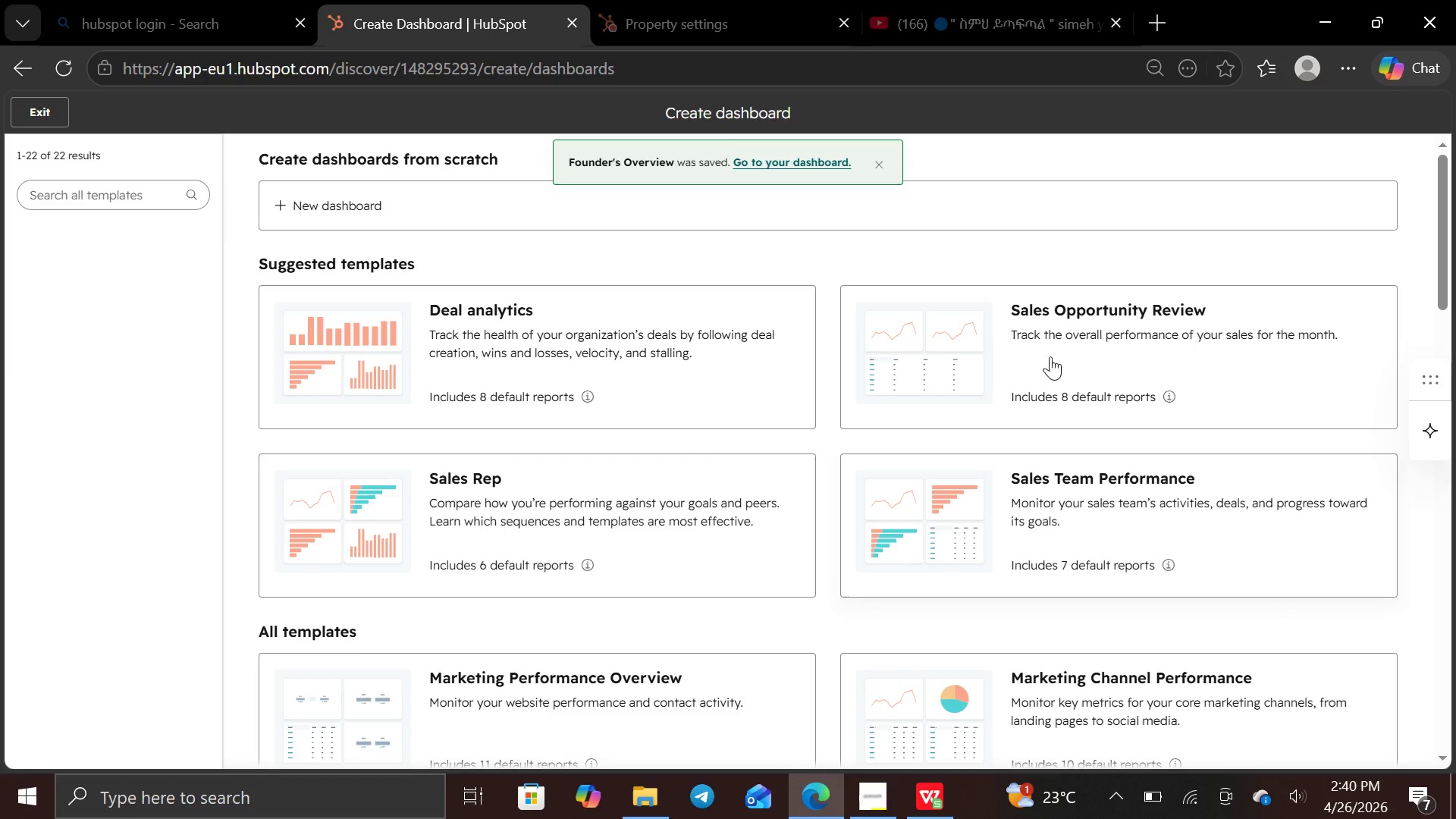 
wait(5.39)
 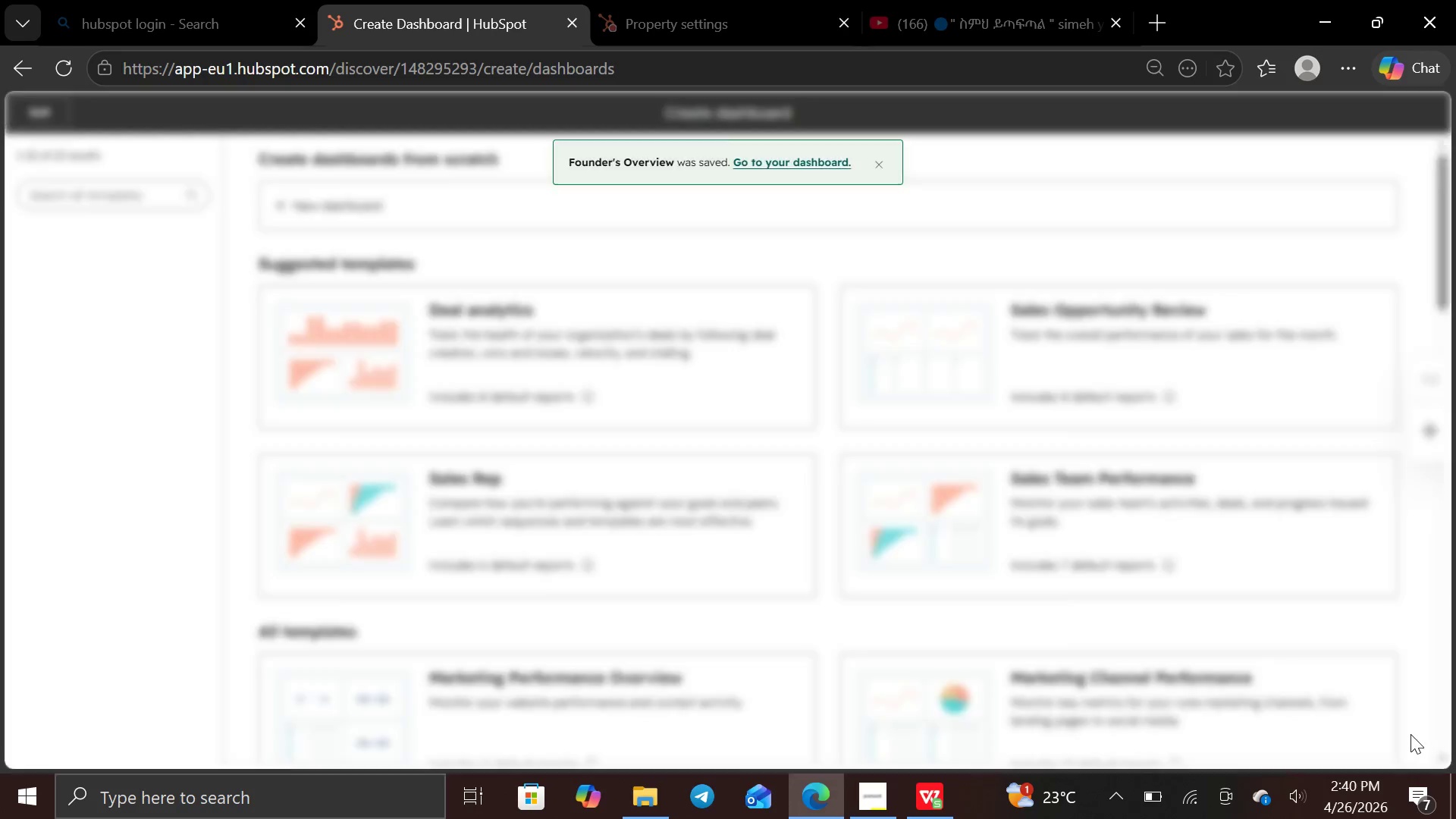 
double_click([827, 165])
 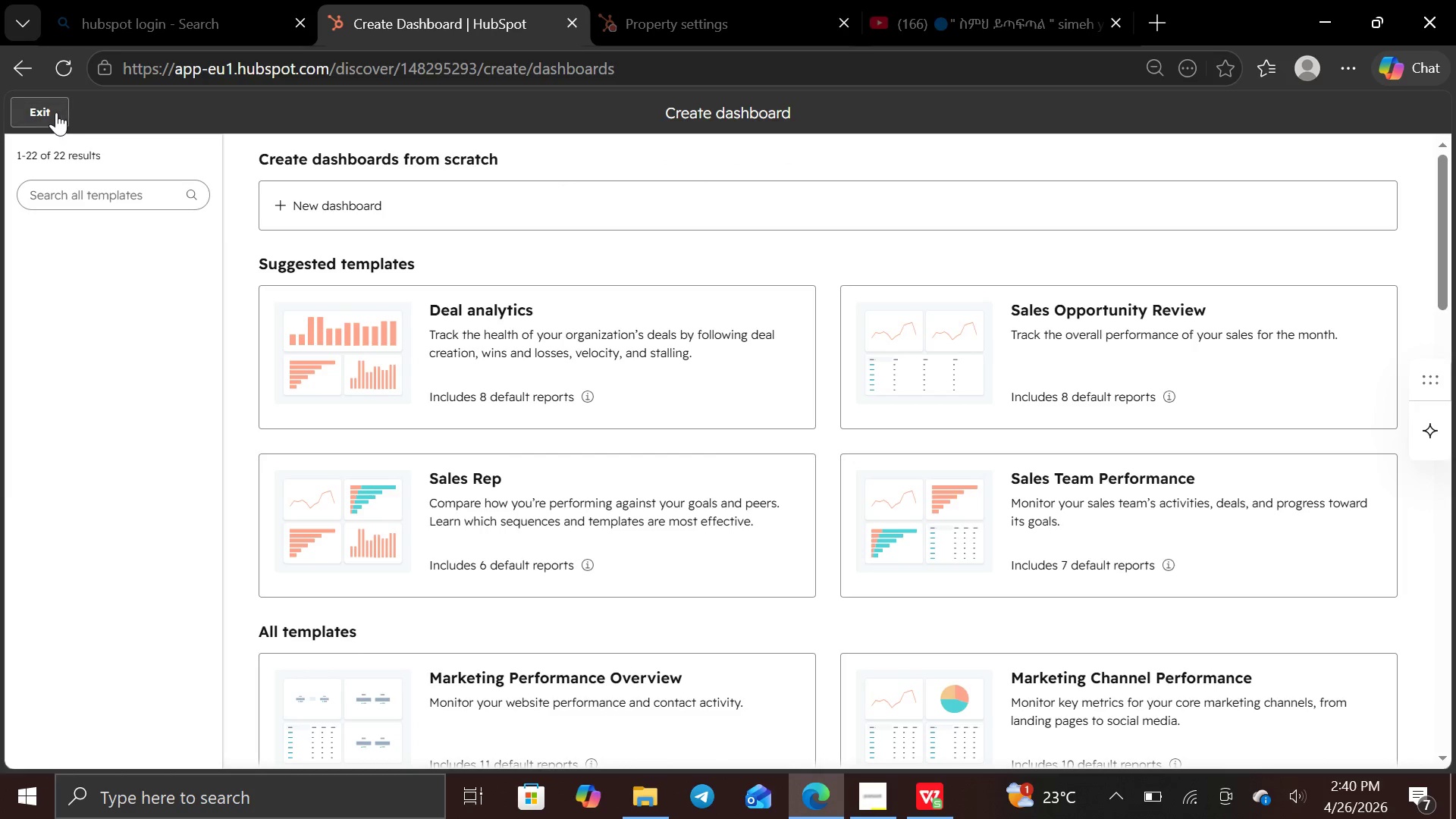 
left_click([52, 111])
 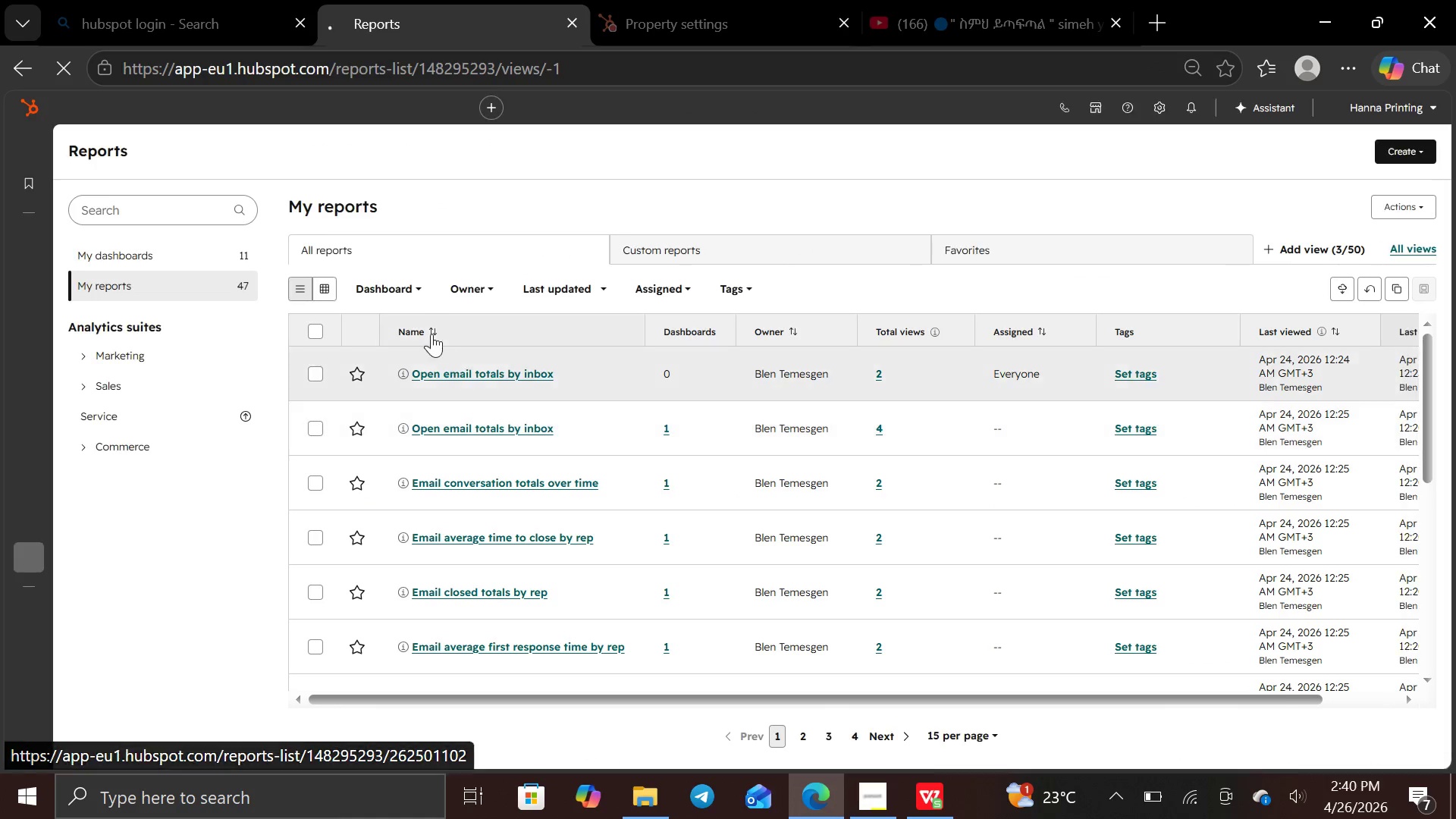 
wait(6.11)
 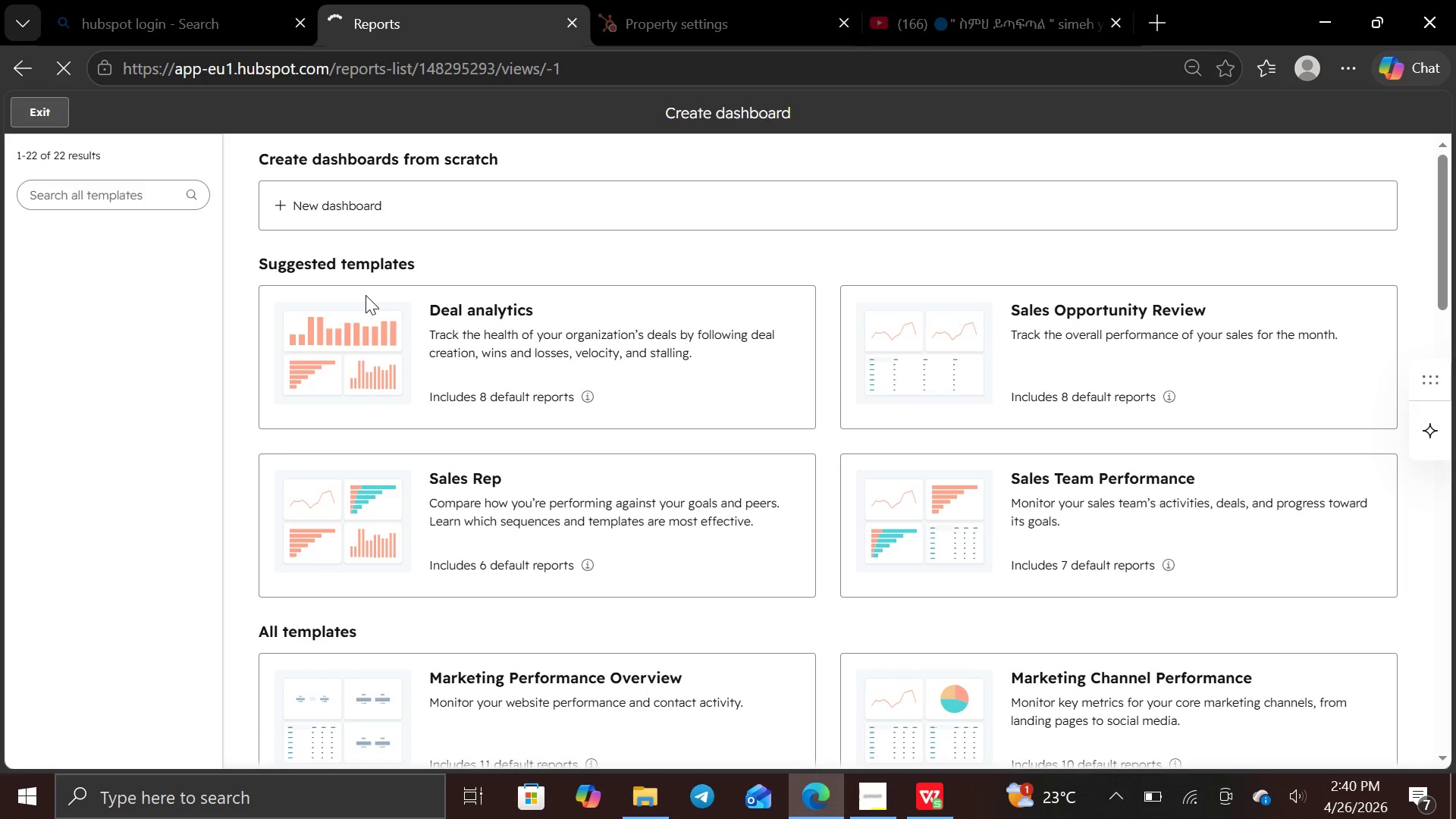 
left_click([415, 284])
 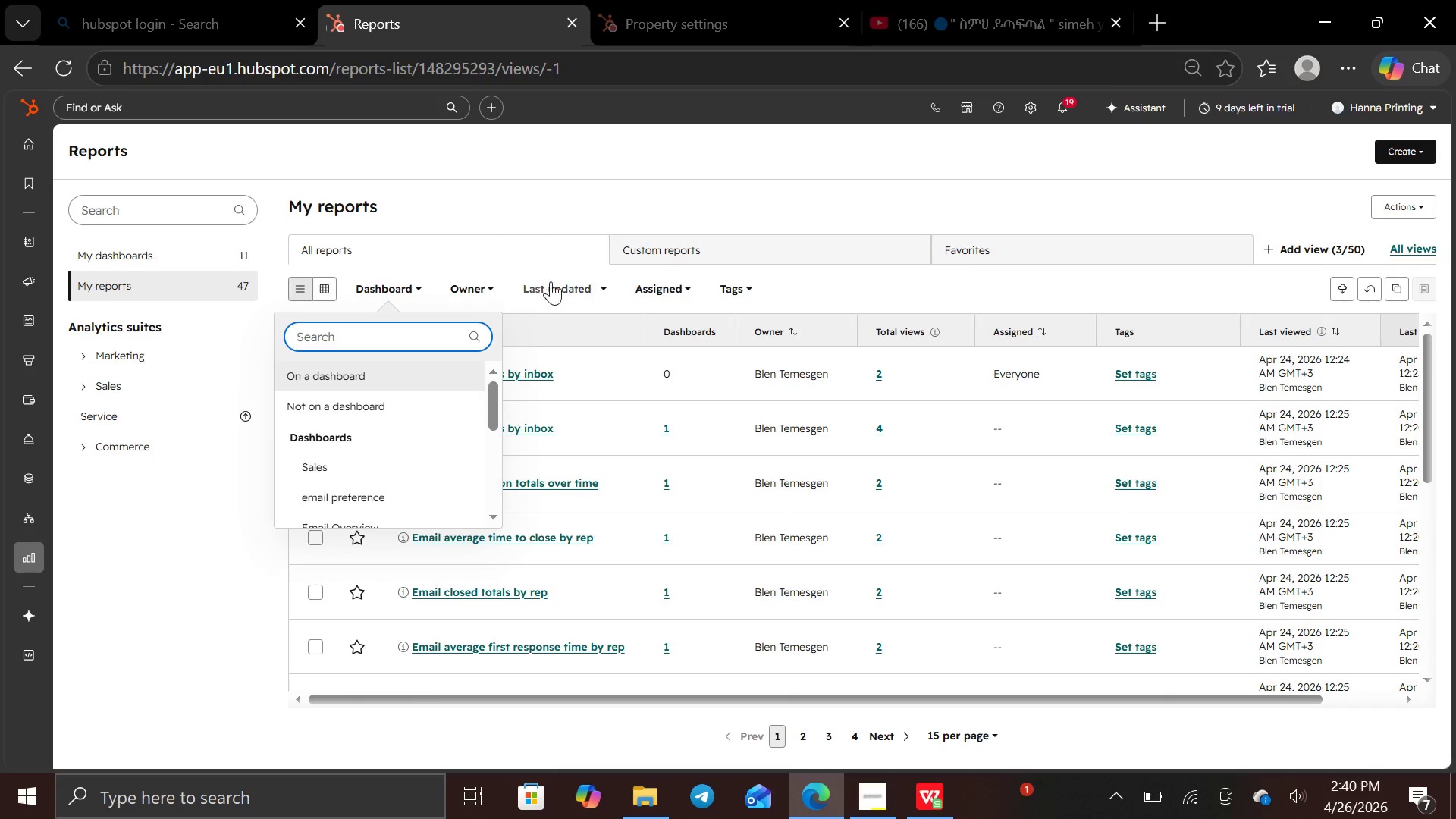 
left_click([562, 290])
 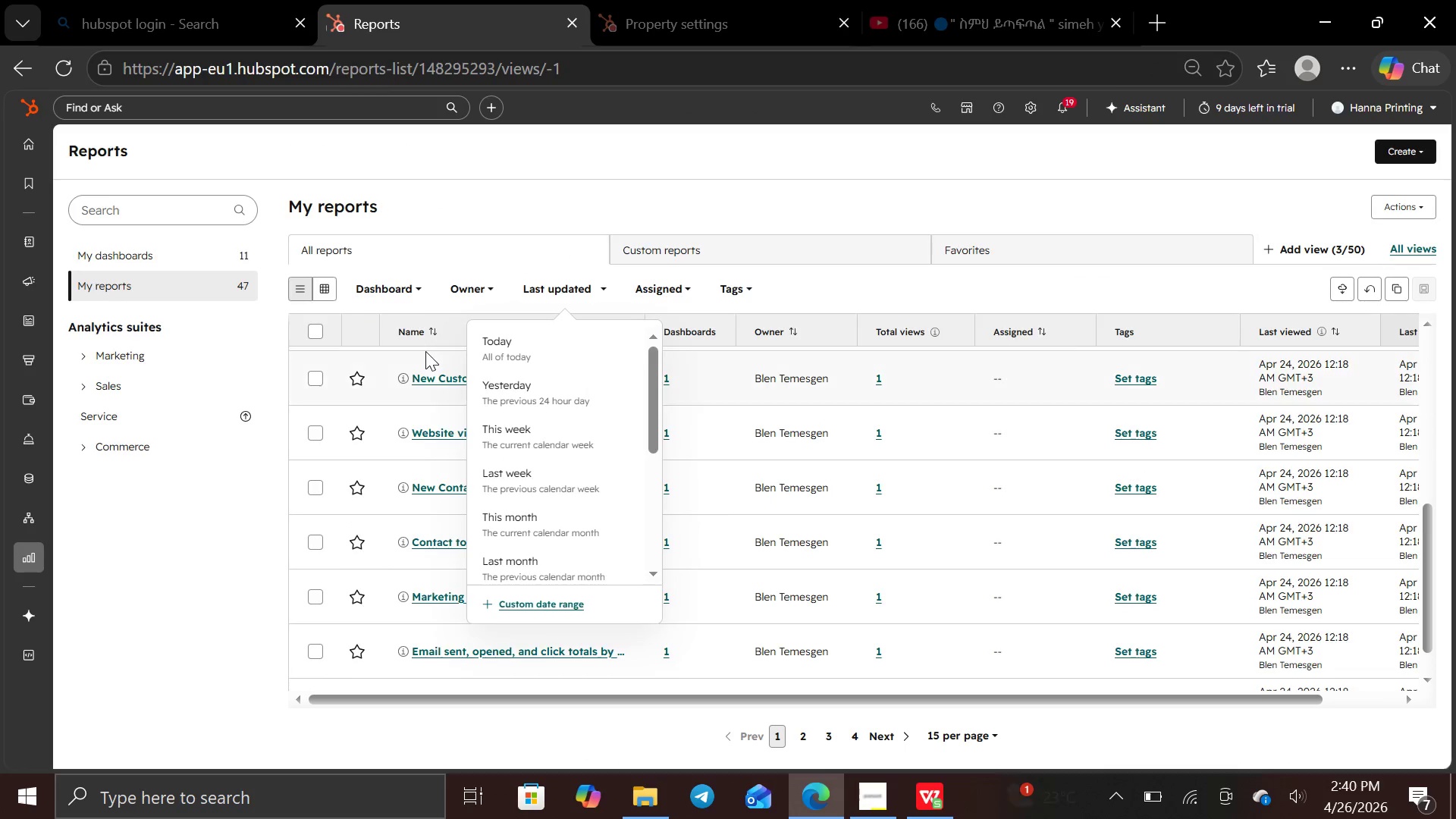 
left_click([113, 497])
 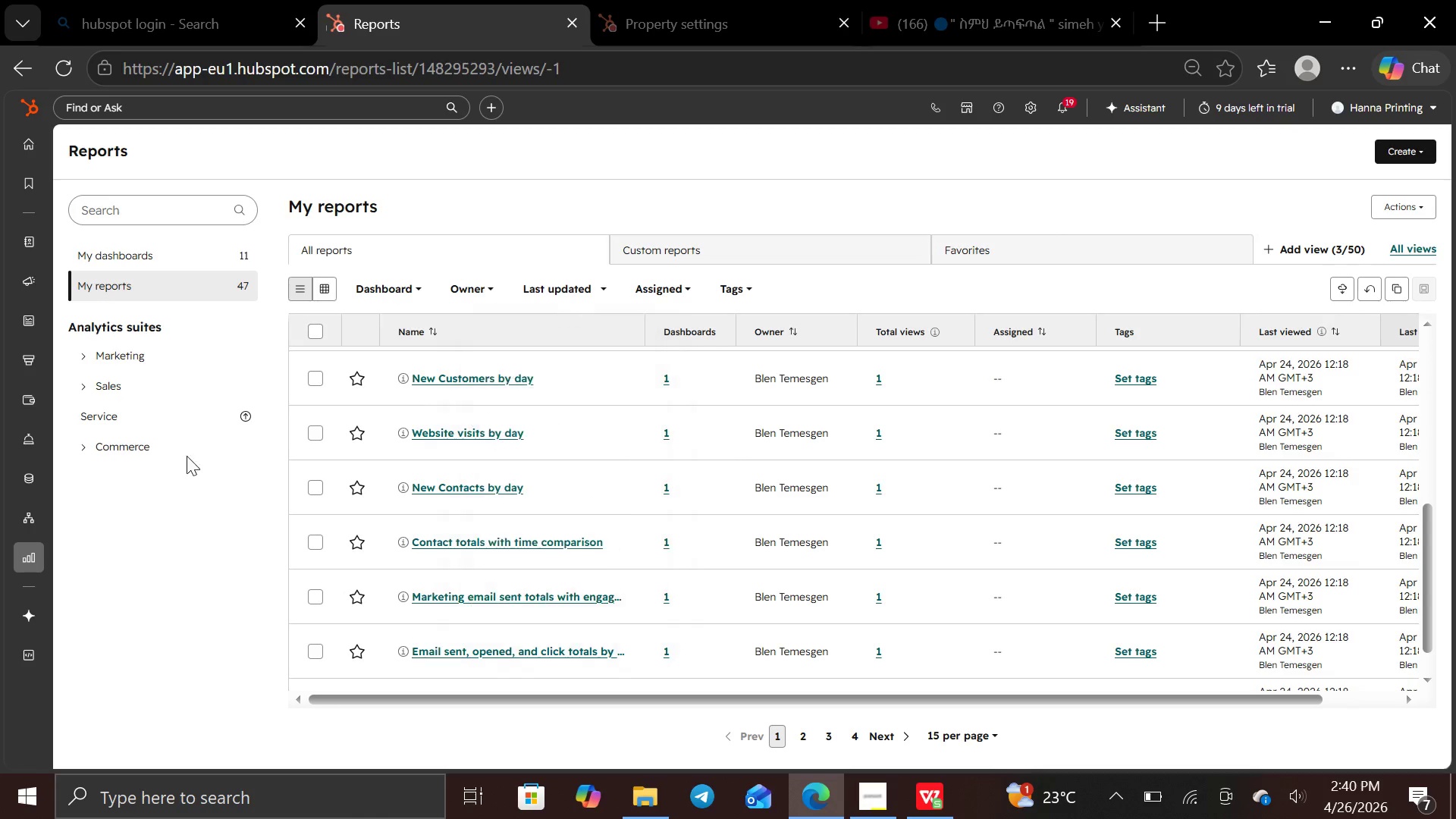 
mouse_move([428, 427])
 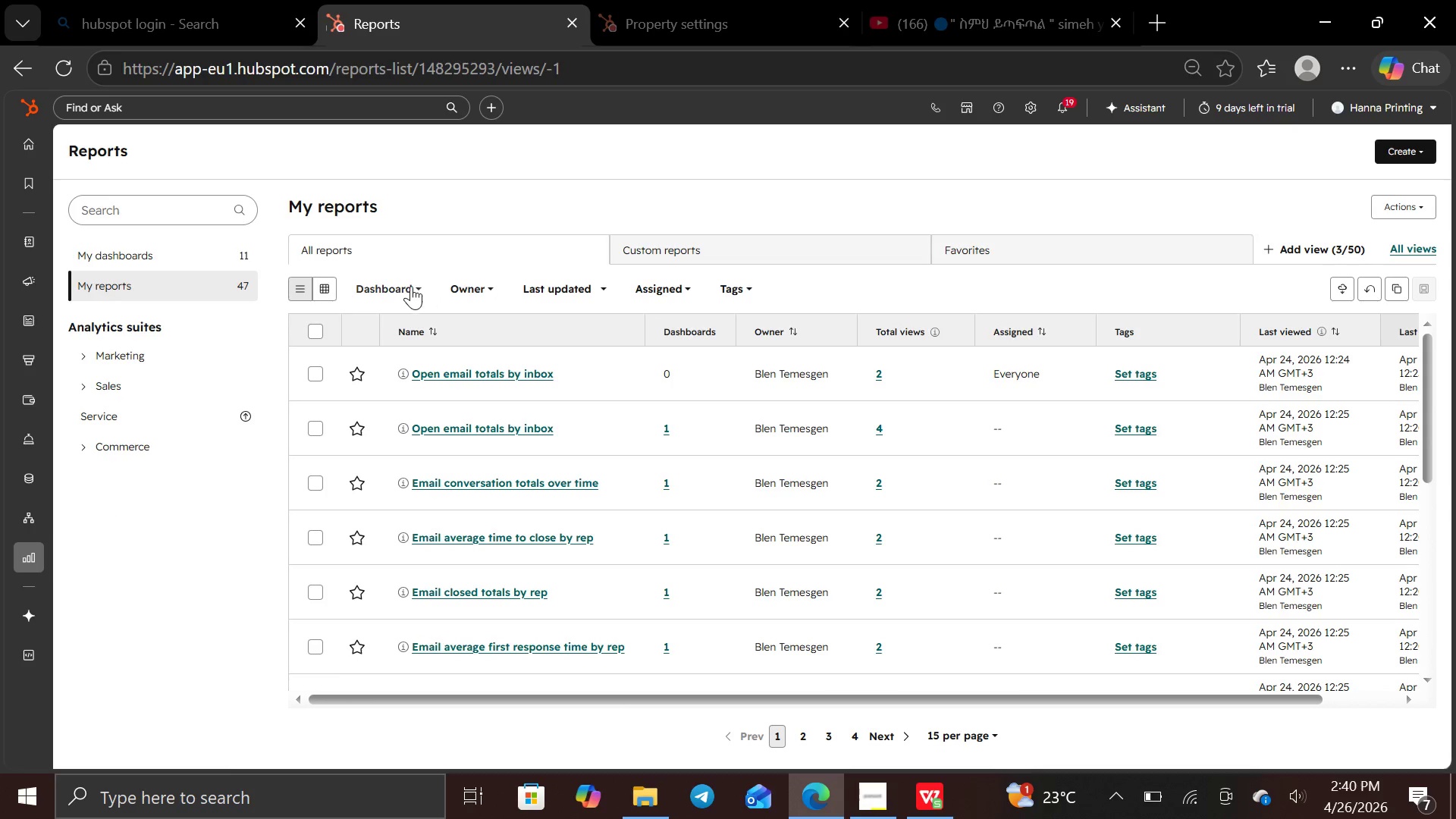 
mouse_move([388, 303])
 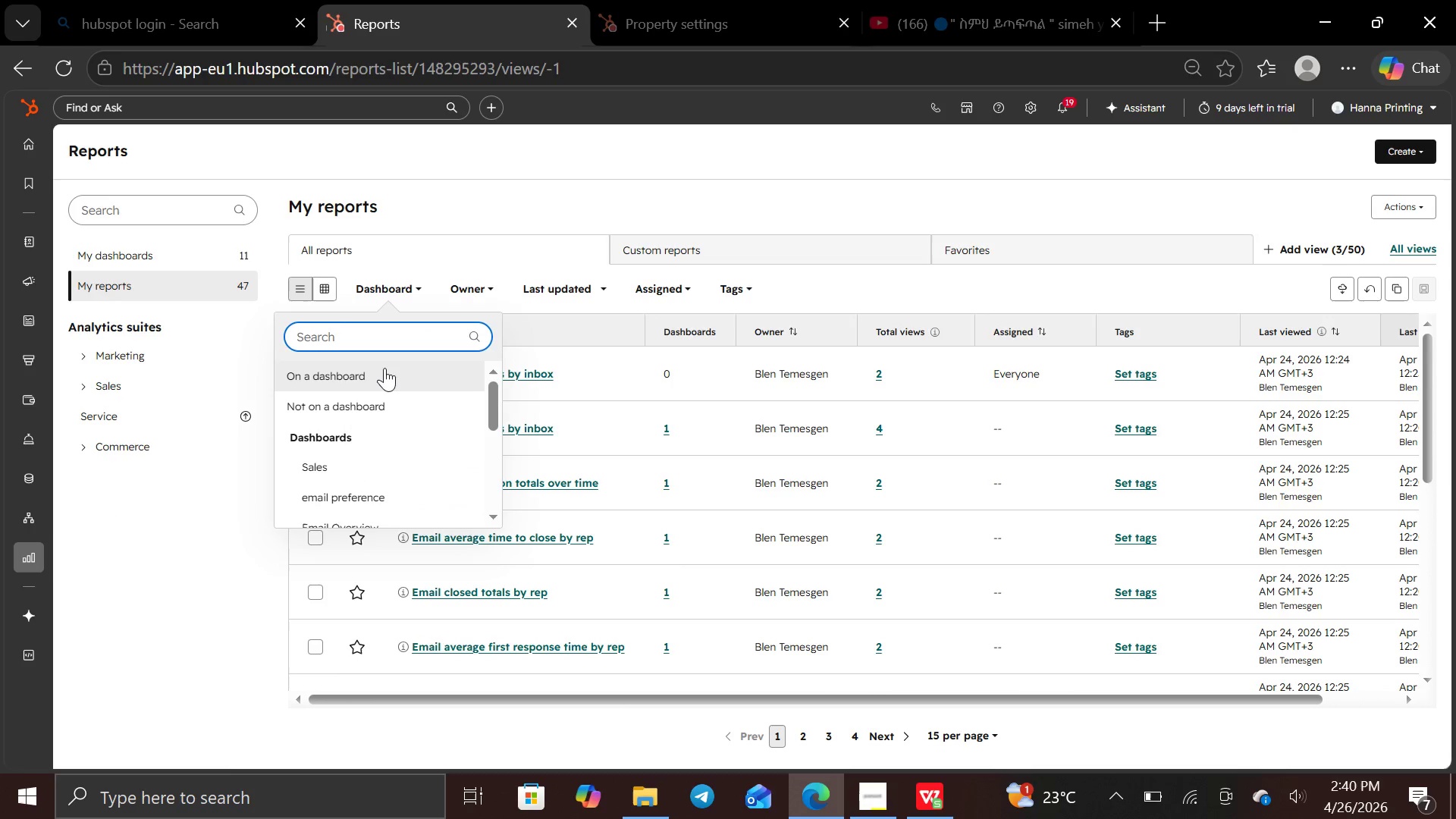 
left_click([384, 368])
 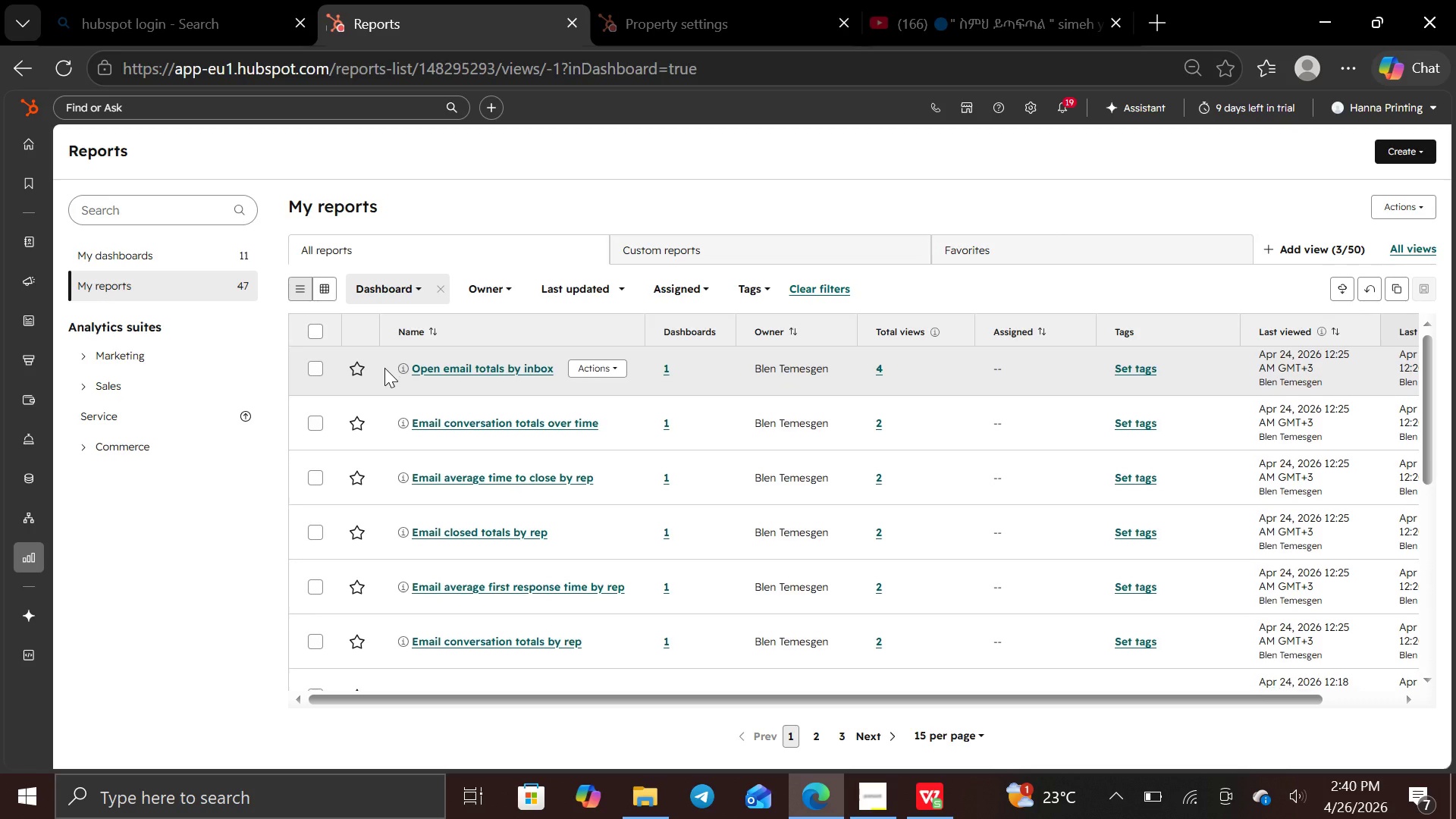 
wait(9.97)
 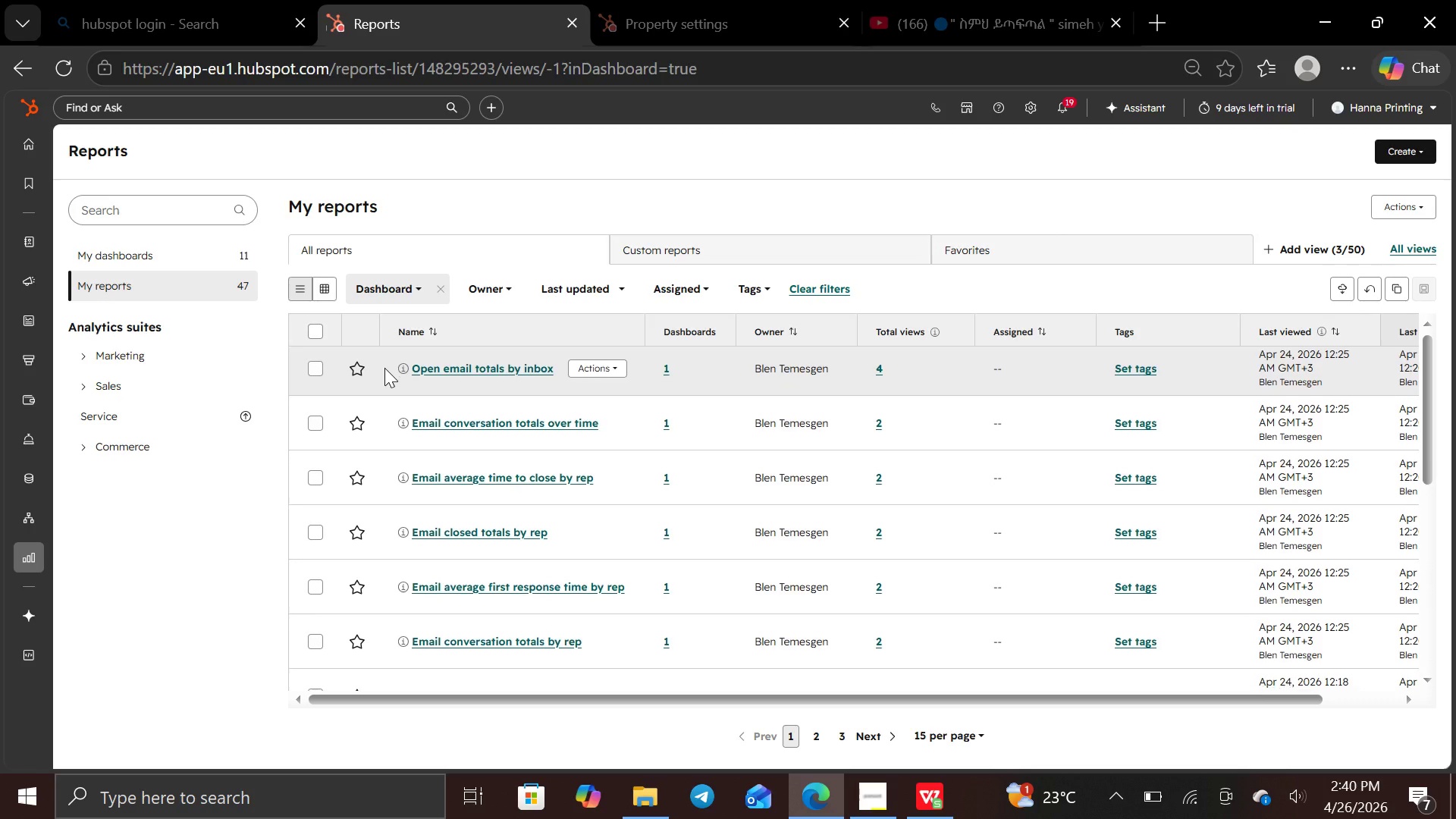 
left_click([305, 198])
 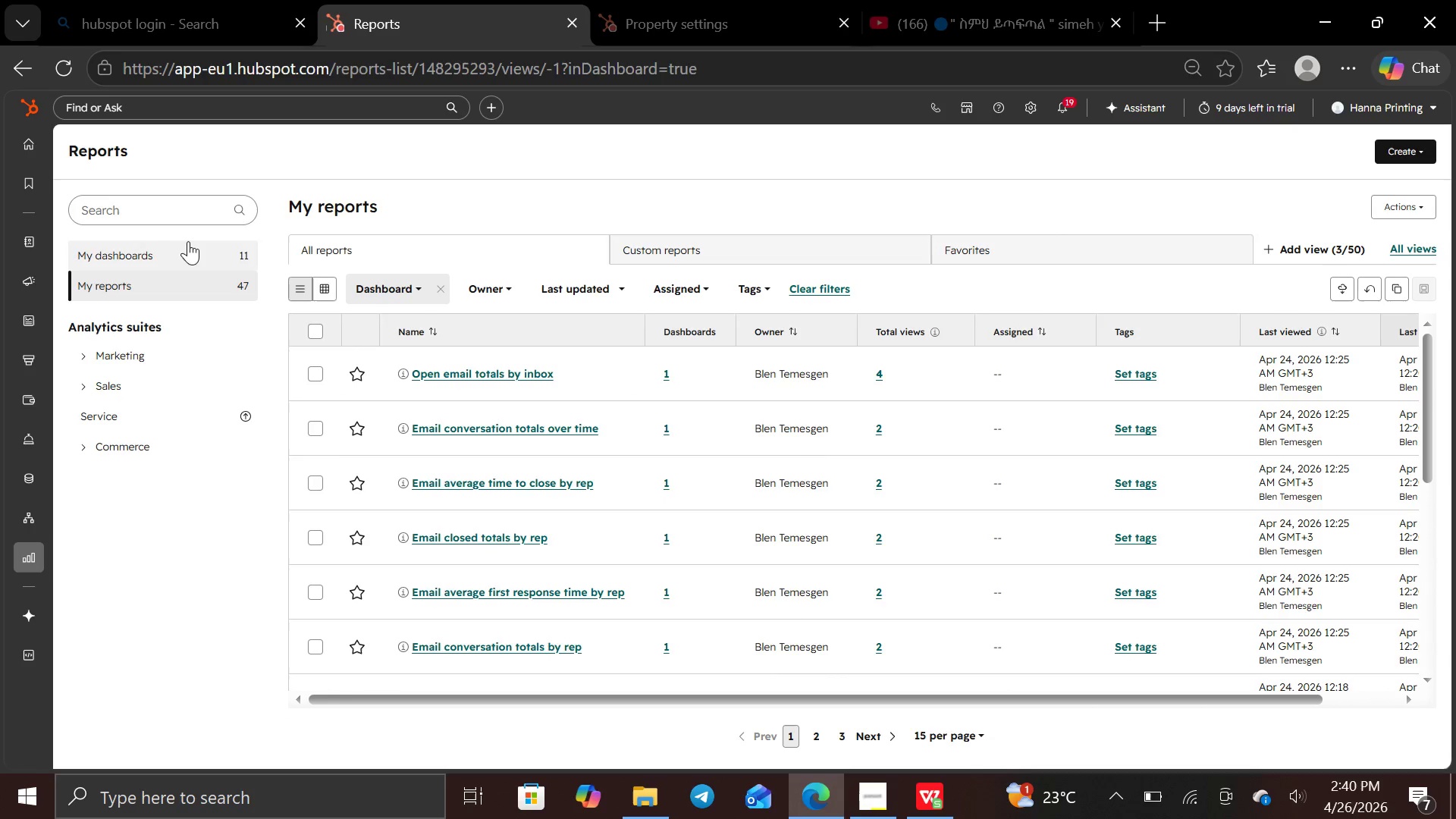 
left_click([188, 241])
 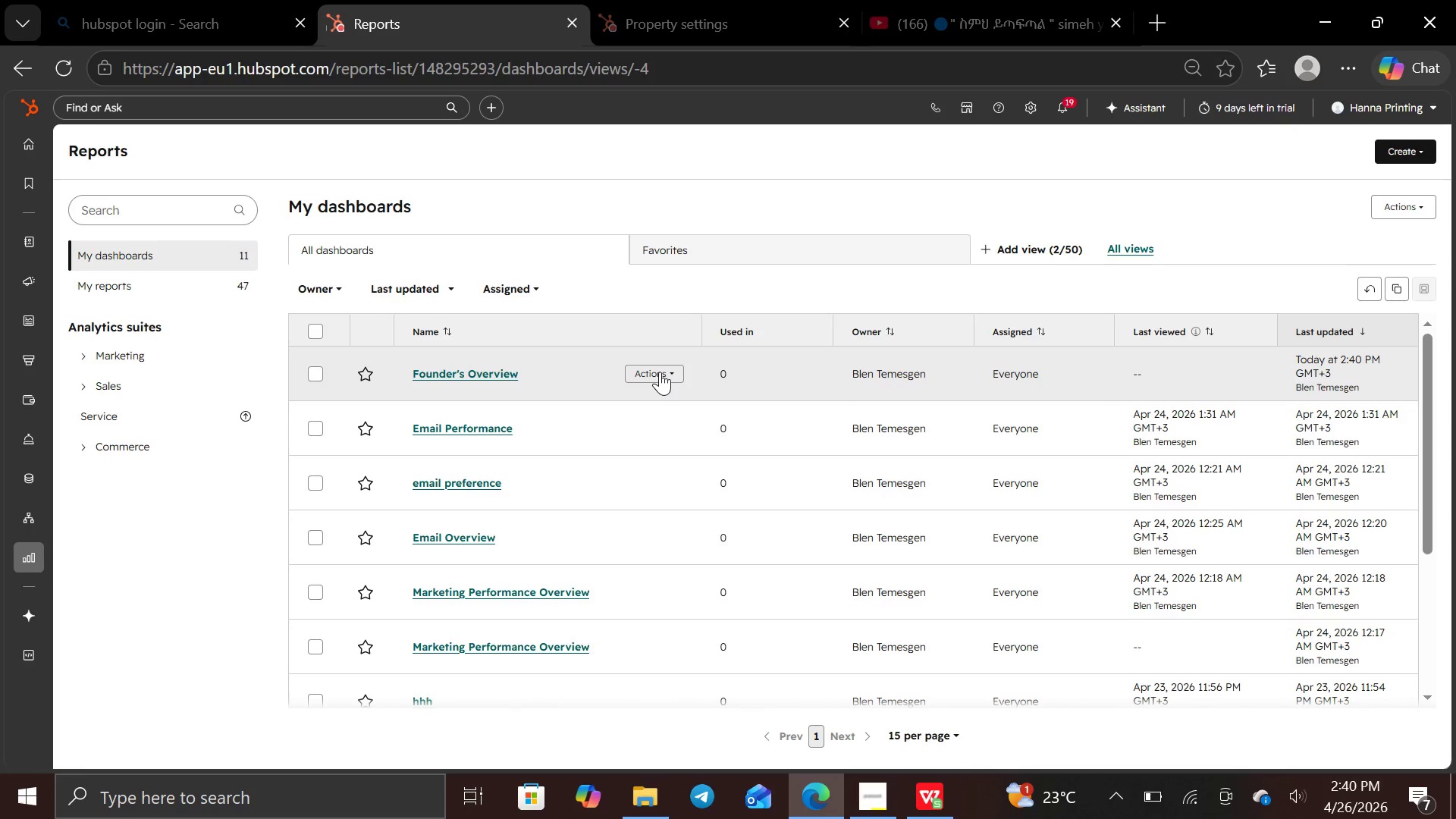 
wait(5.38)
 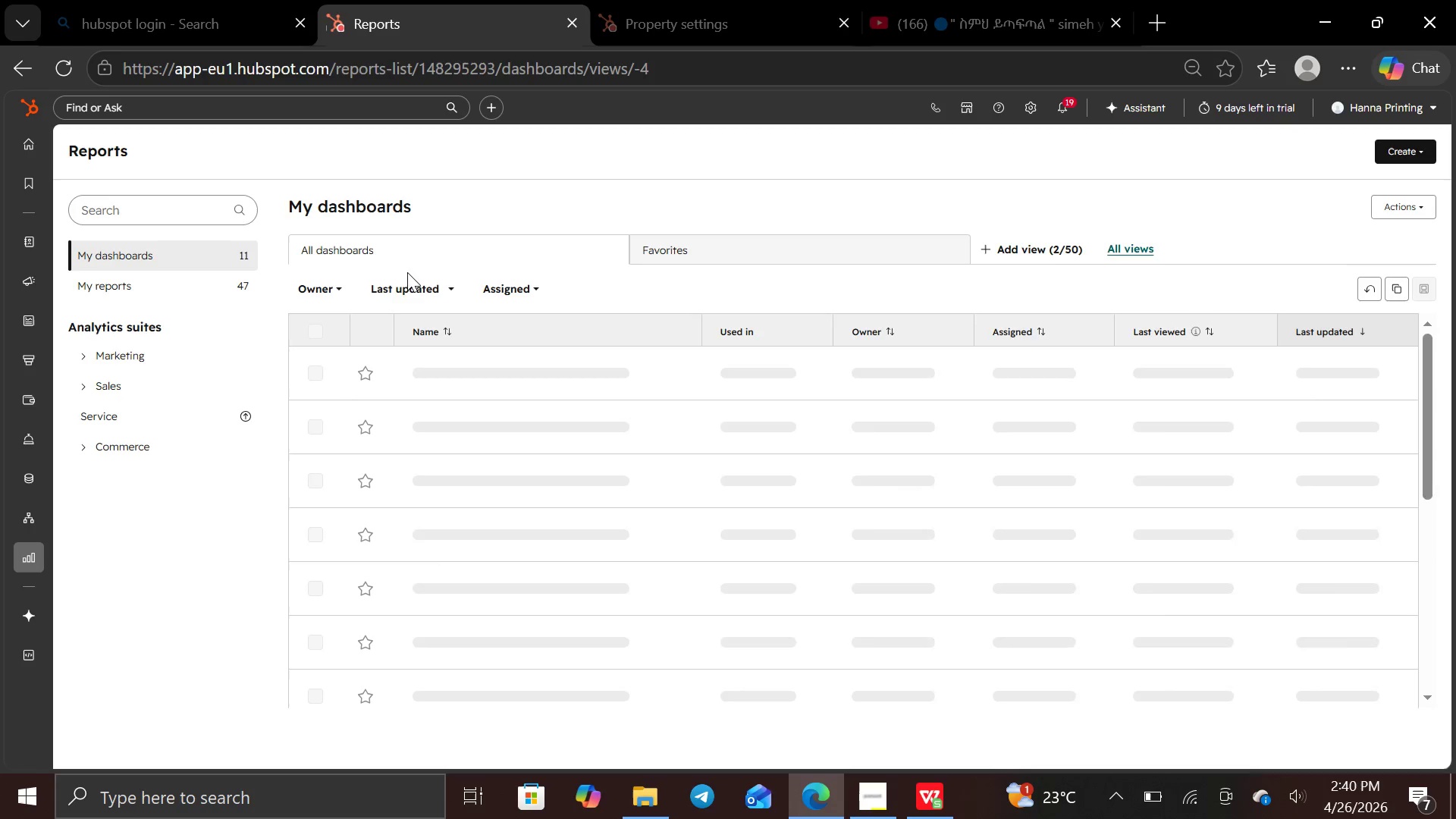 
left_click([489, 378])
 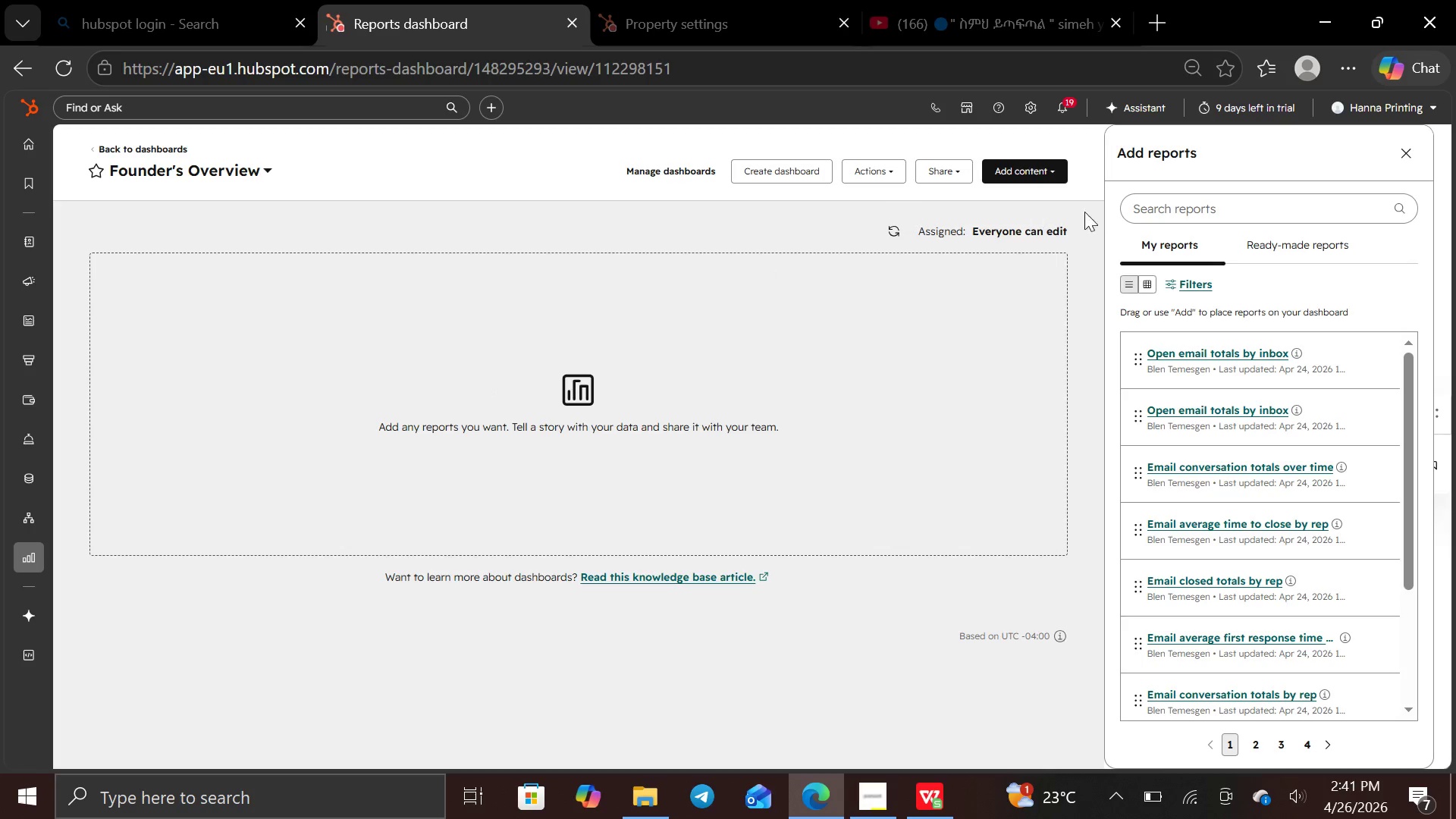 
wait(18.89)
 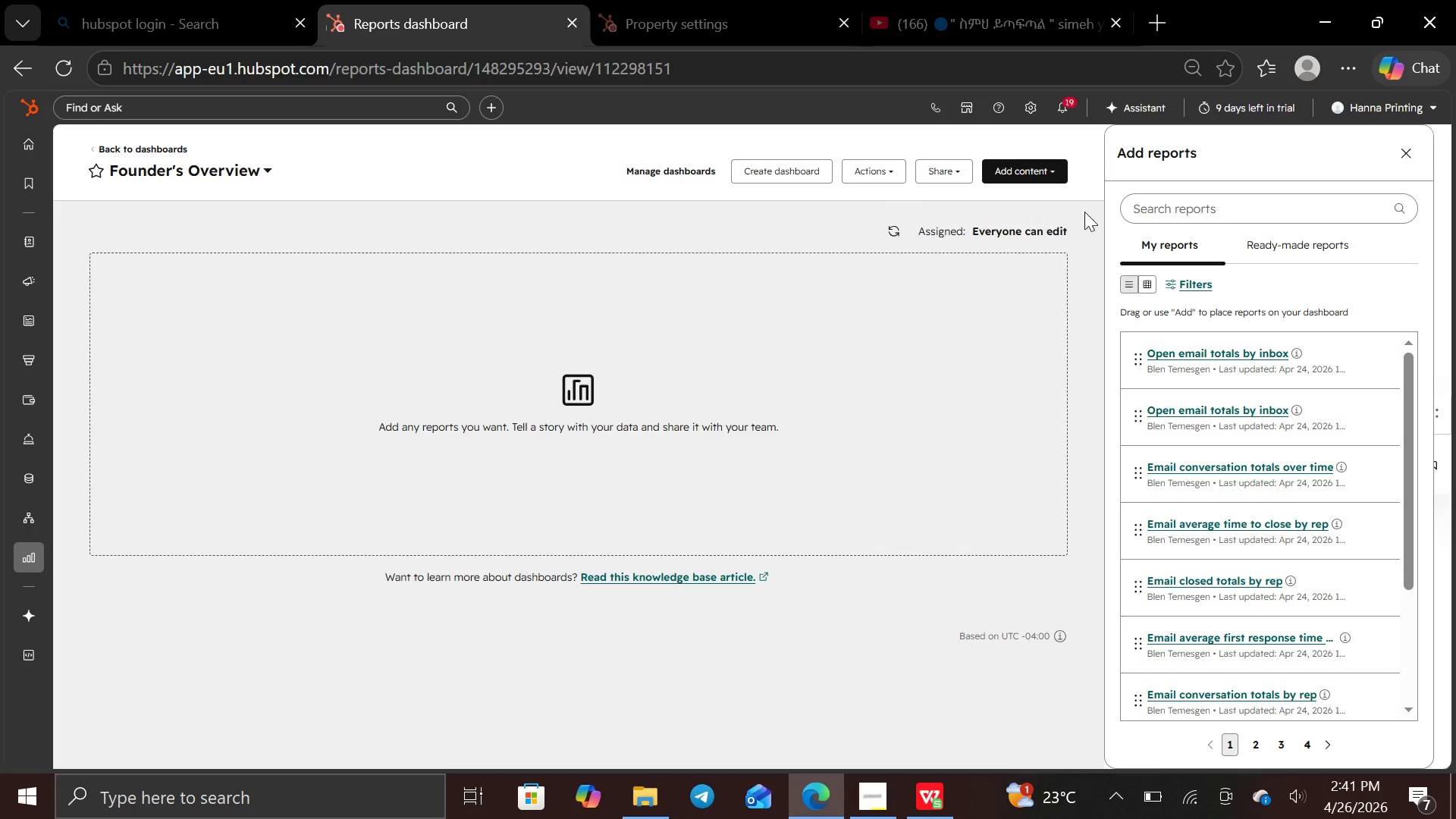 
left_click([1263, 237])
 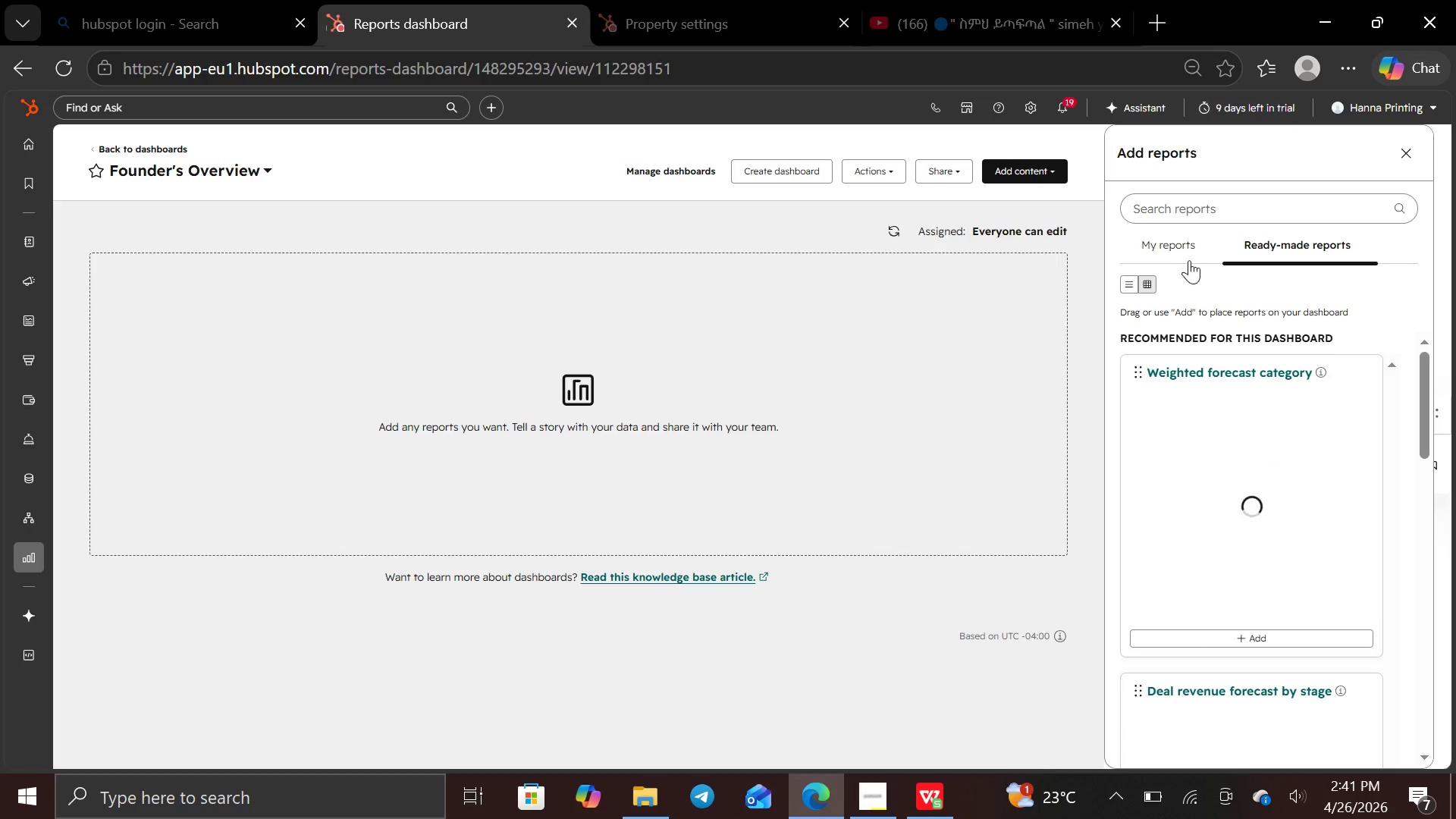 
left_click([1185, 246])
 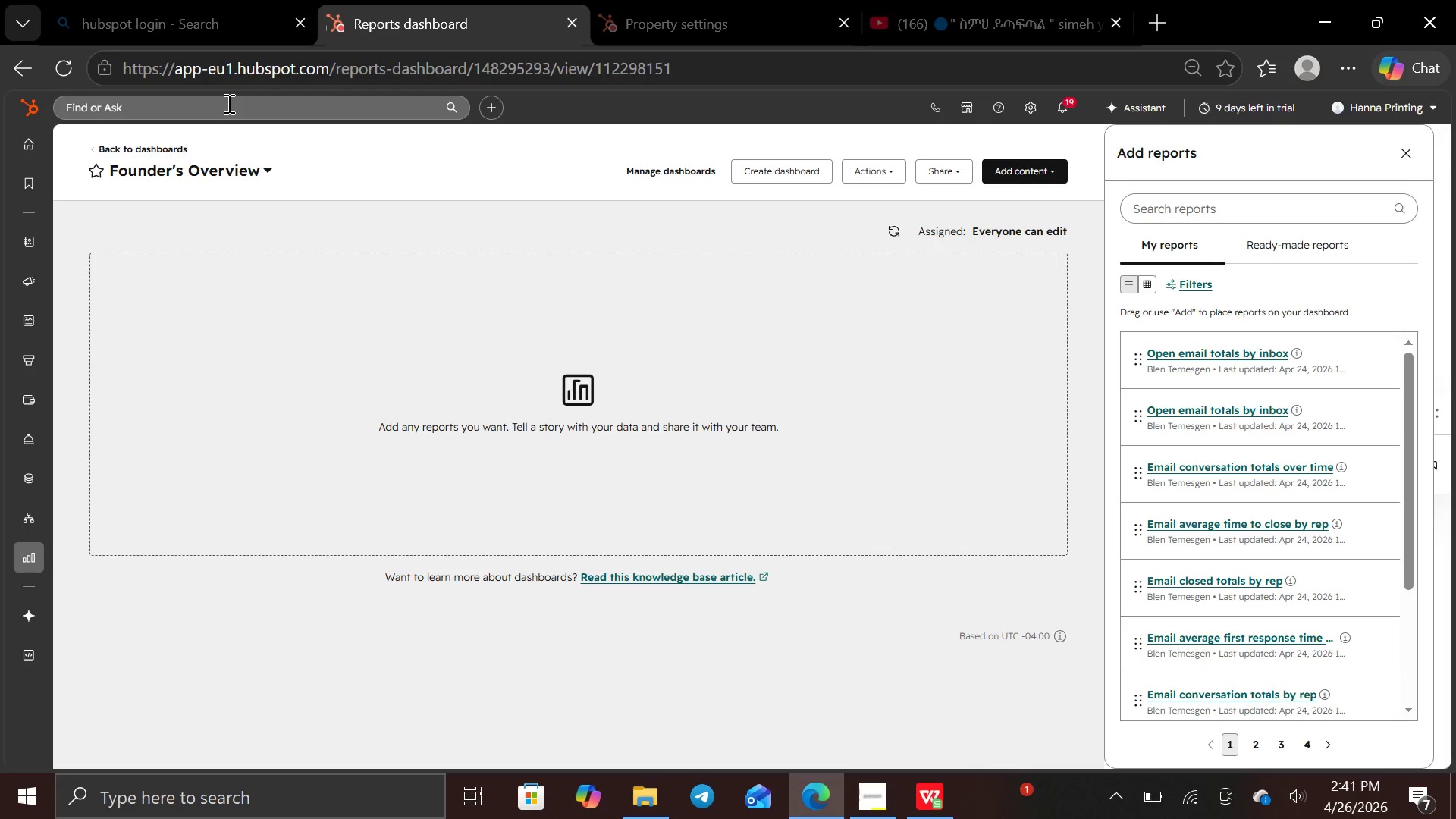 
wait(20.9)
 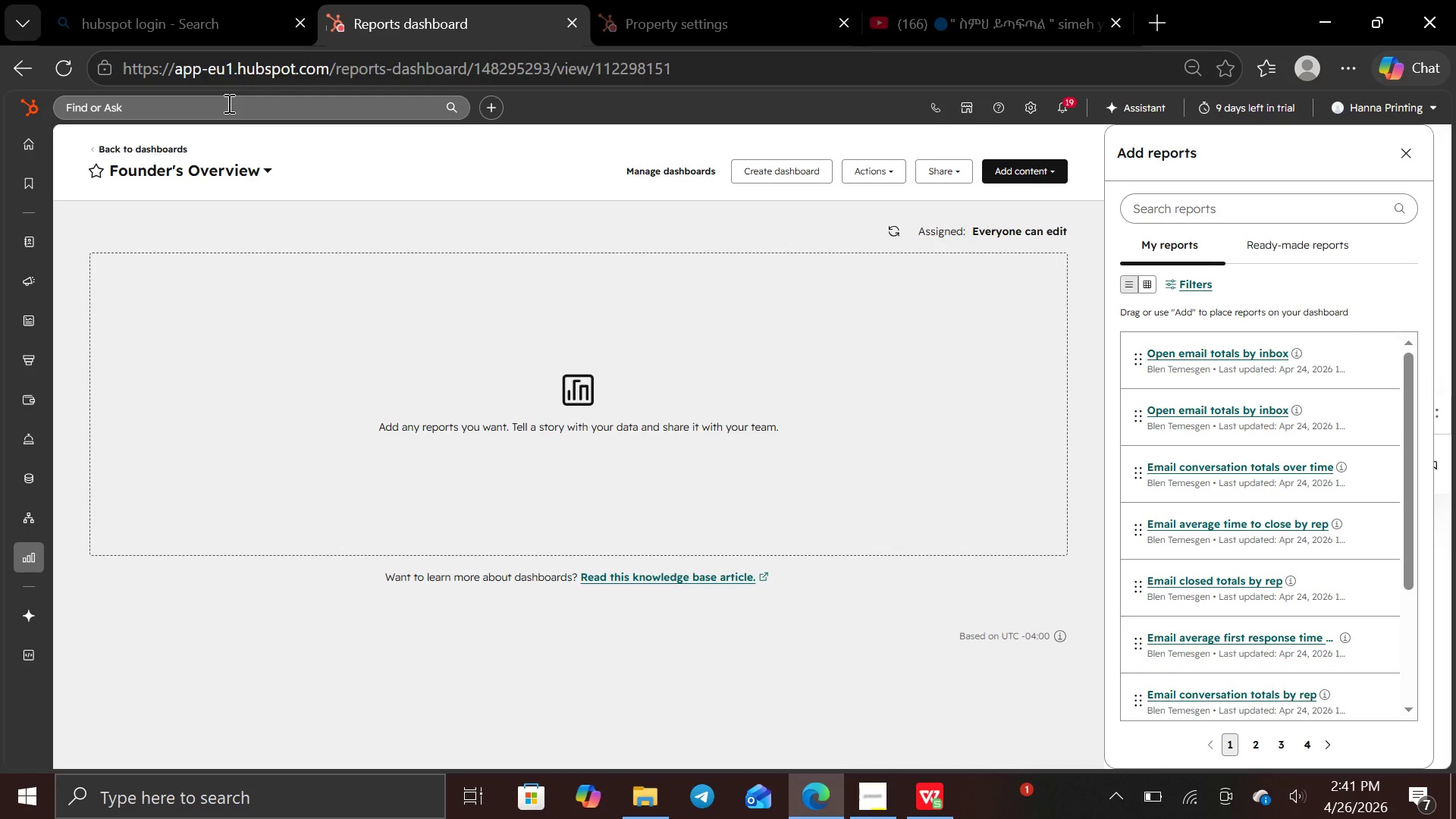 
mouse_move([1357, 344])
 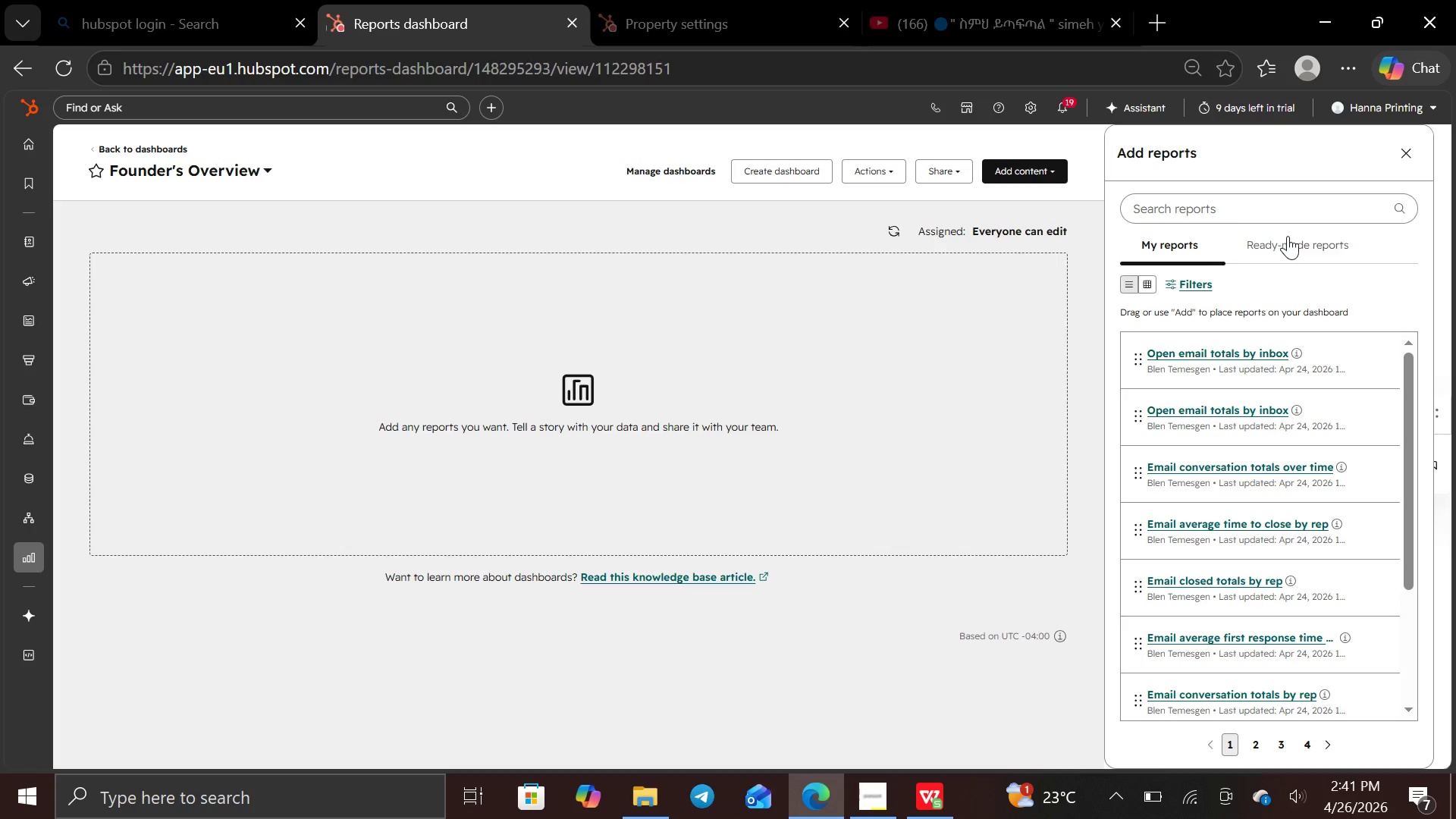 
left_click([1268, 217])
 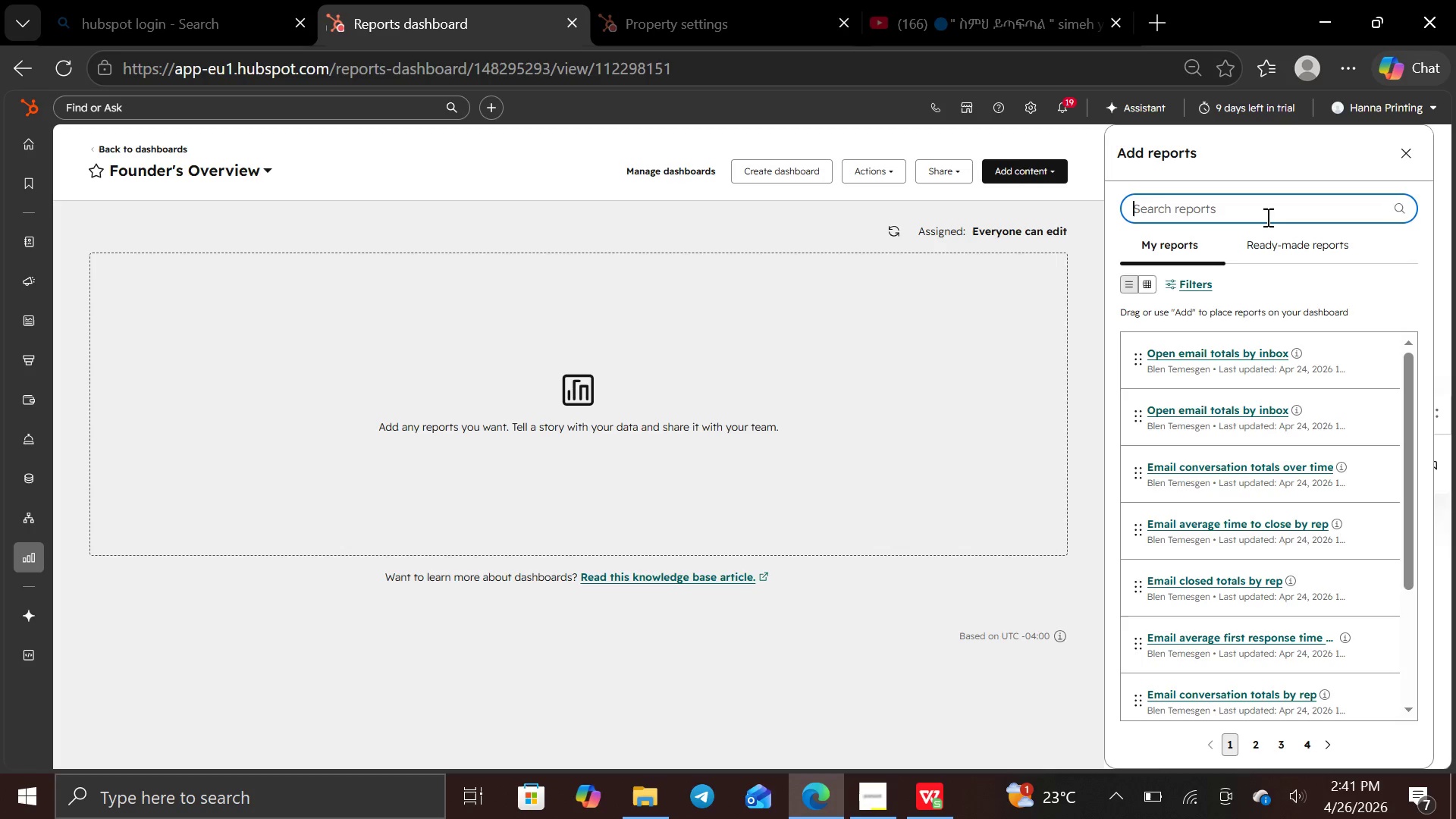 
type(gh)
 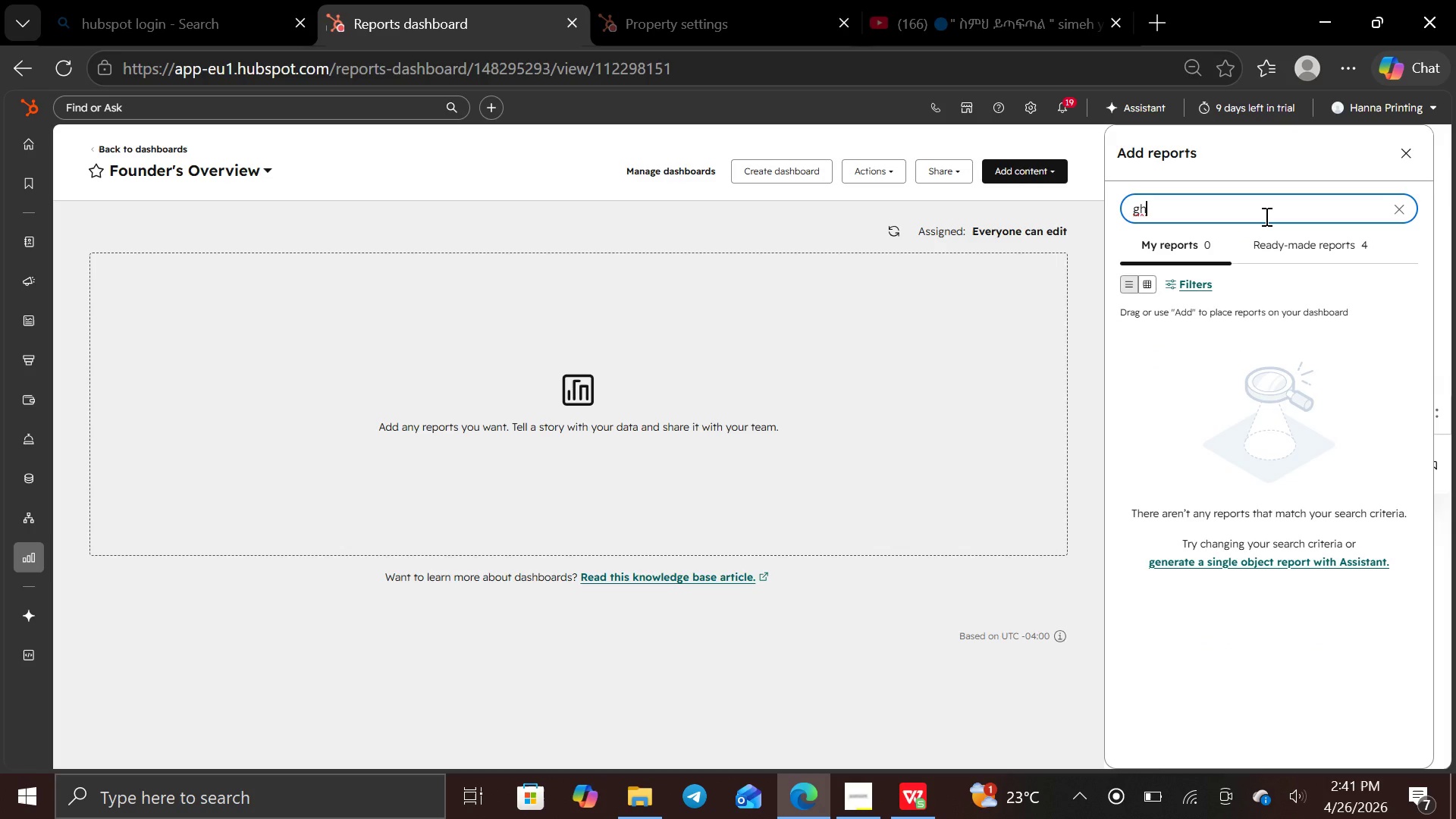 
wait(8.31)
 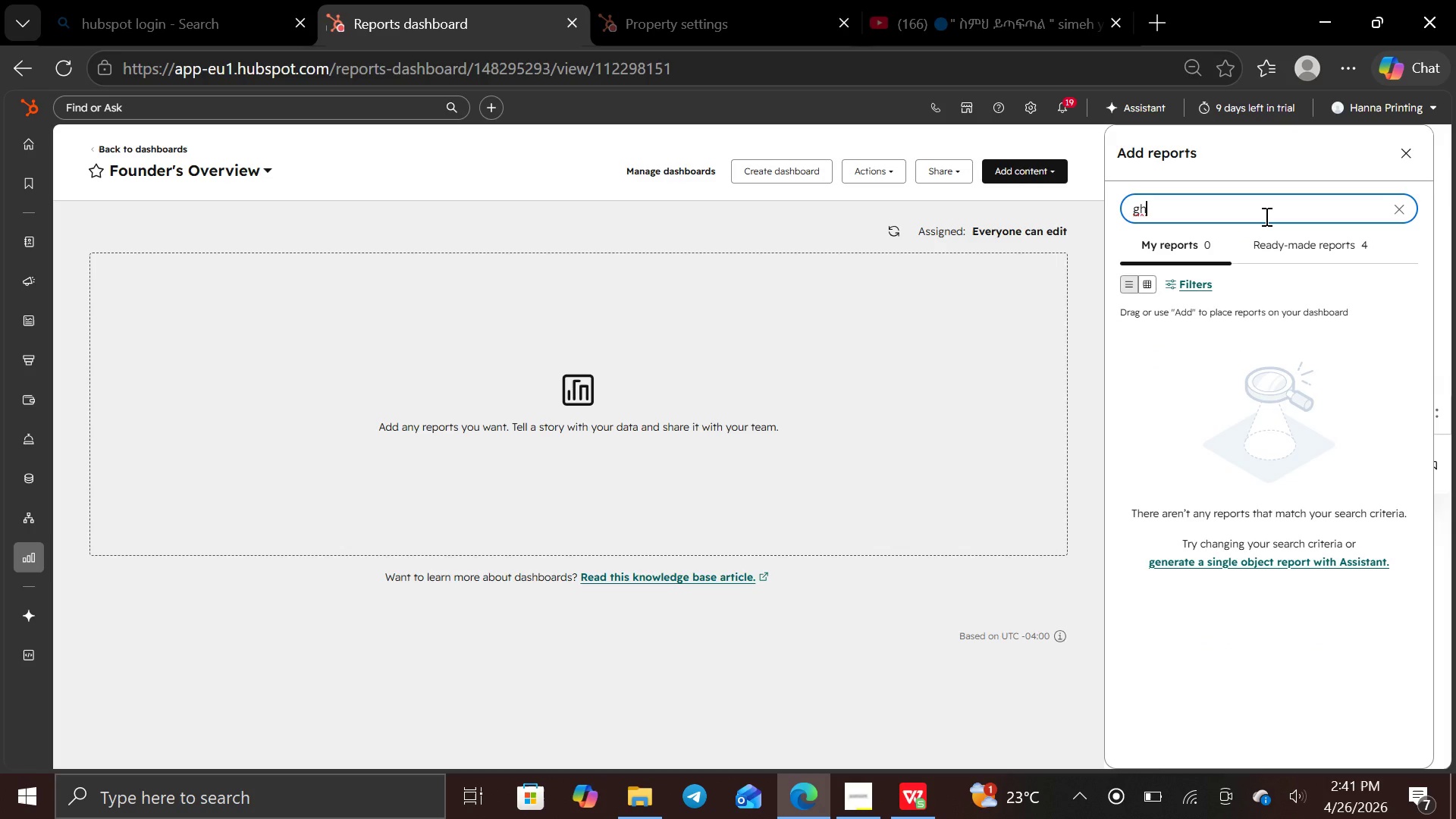 
left_click([1315, 252])
 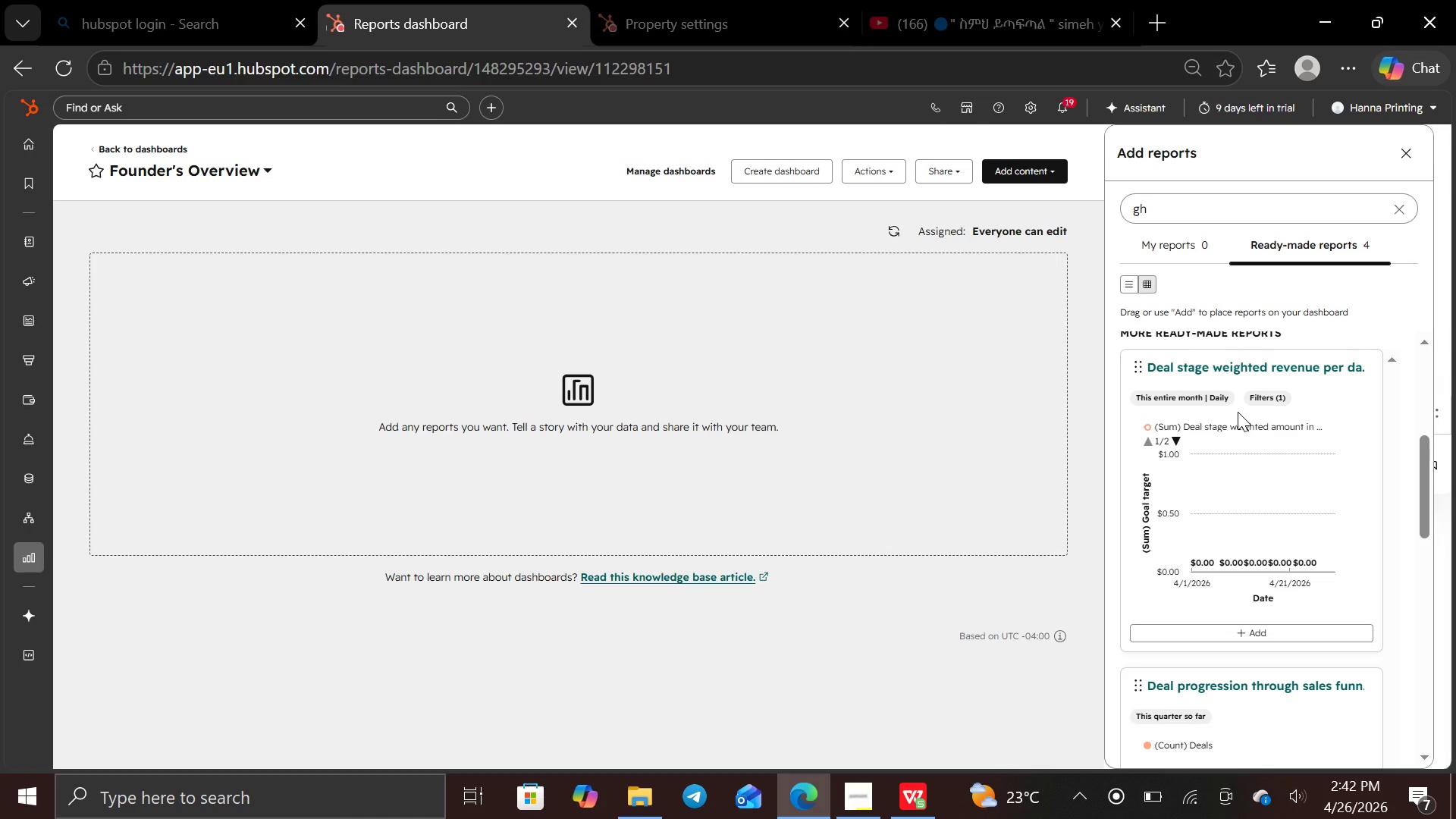 
wait(27.2)
 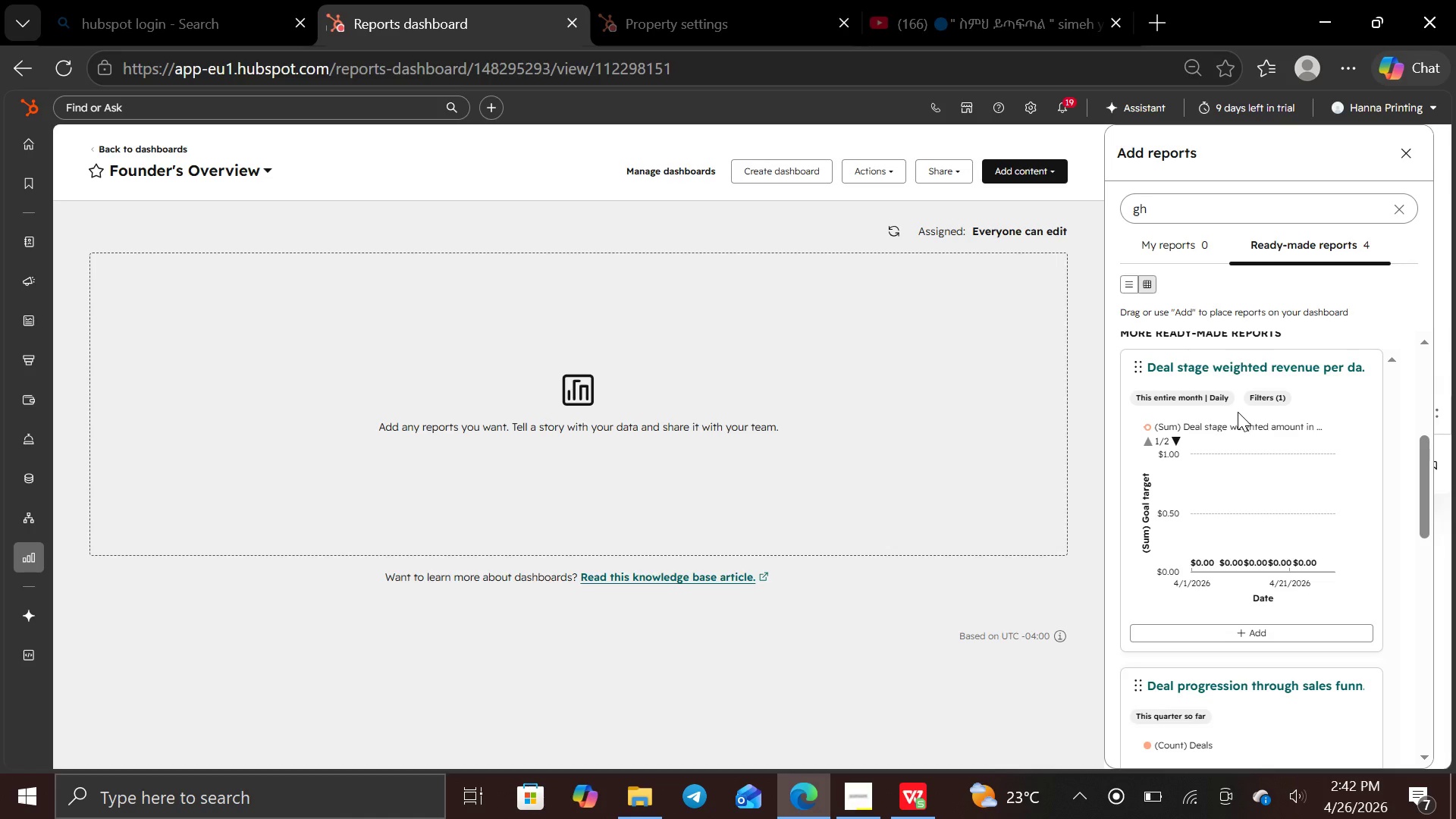 
left_click([1401, 145])
 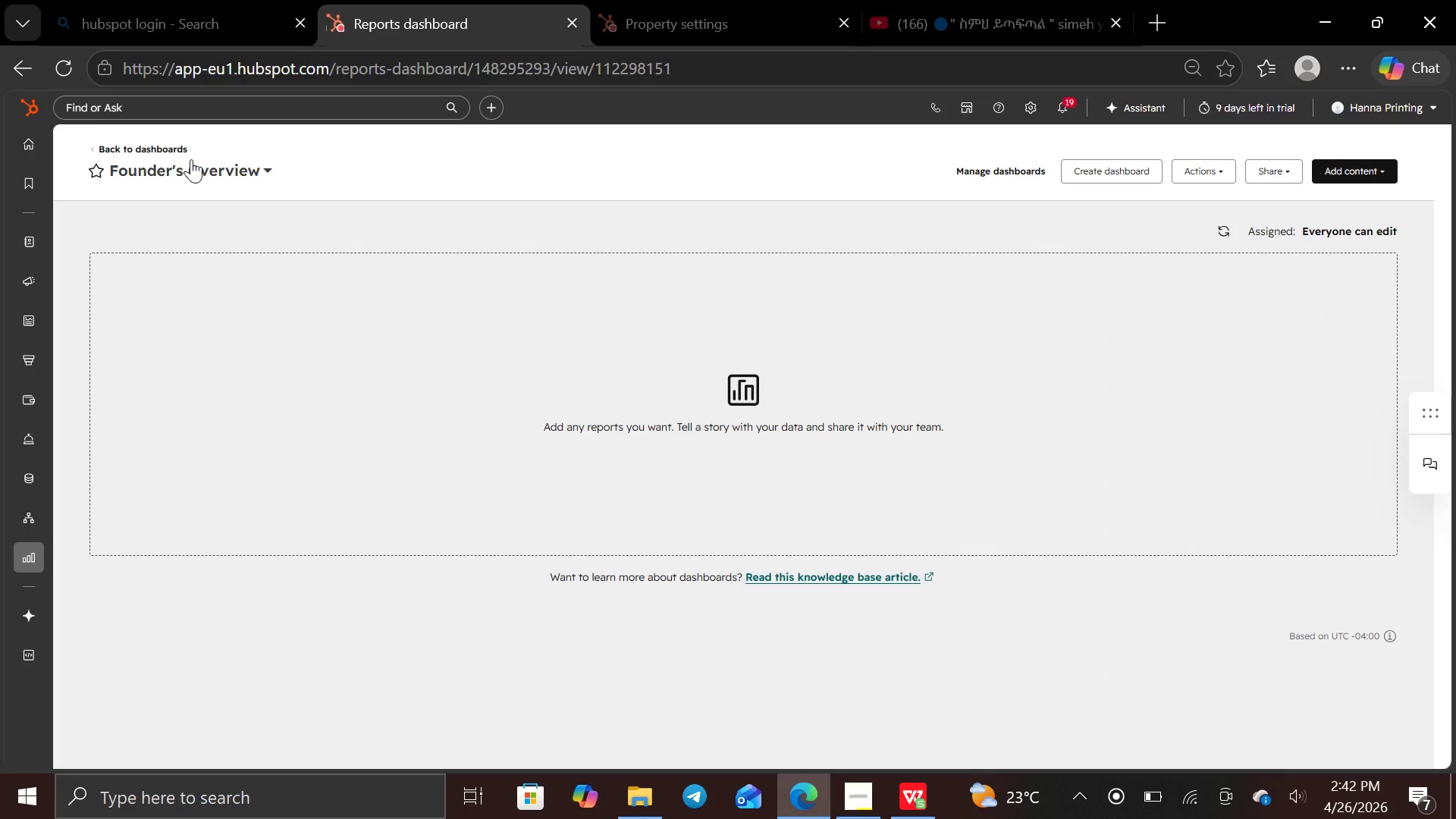 
left_click([145, 143])
 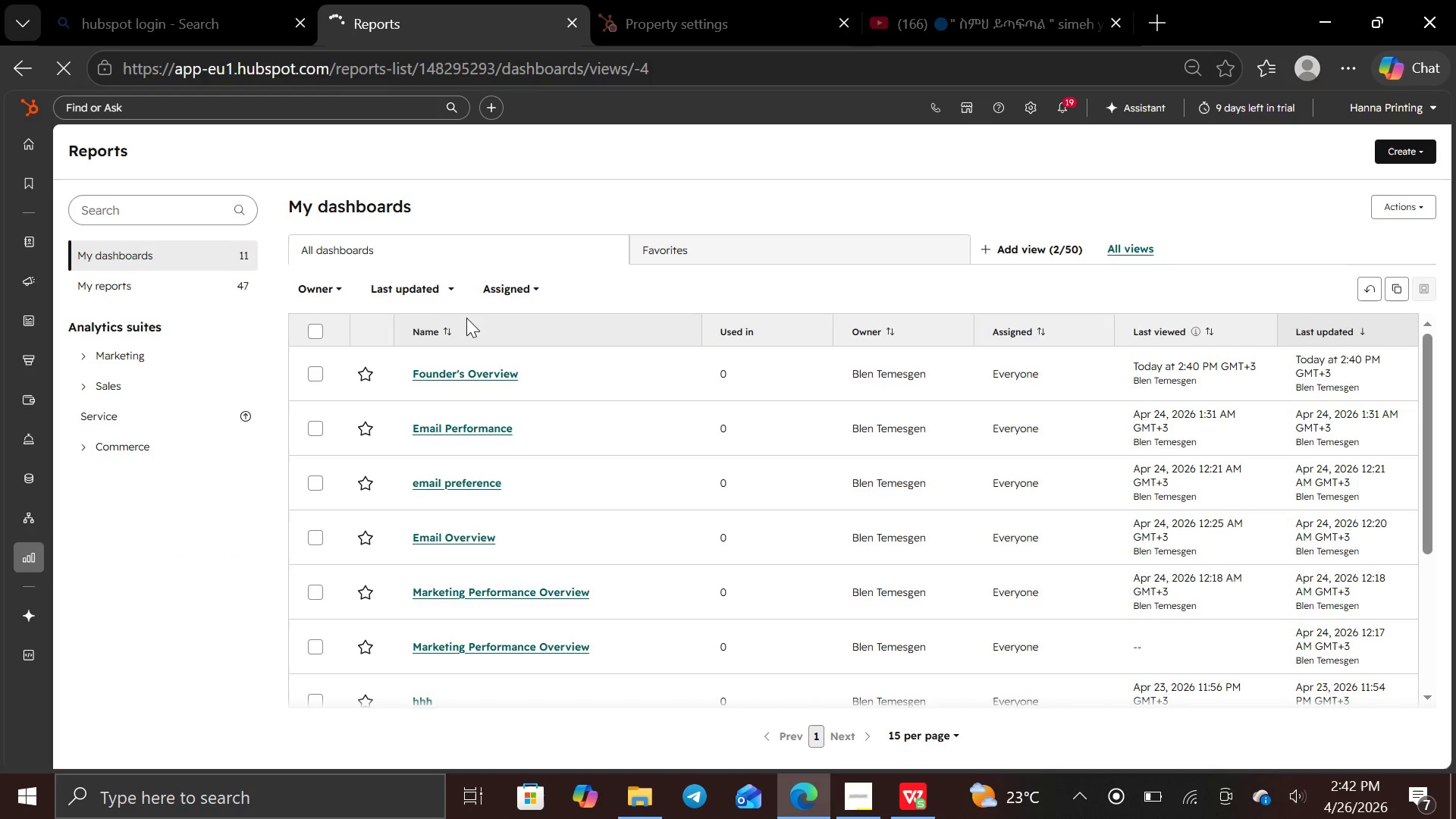 
mouse_move([260, 256])
 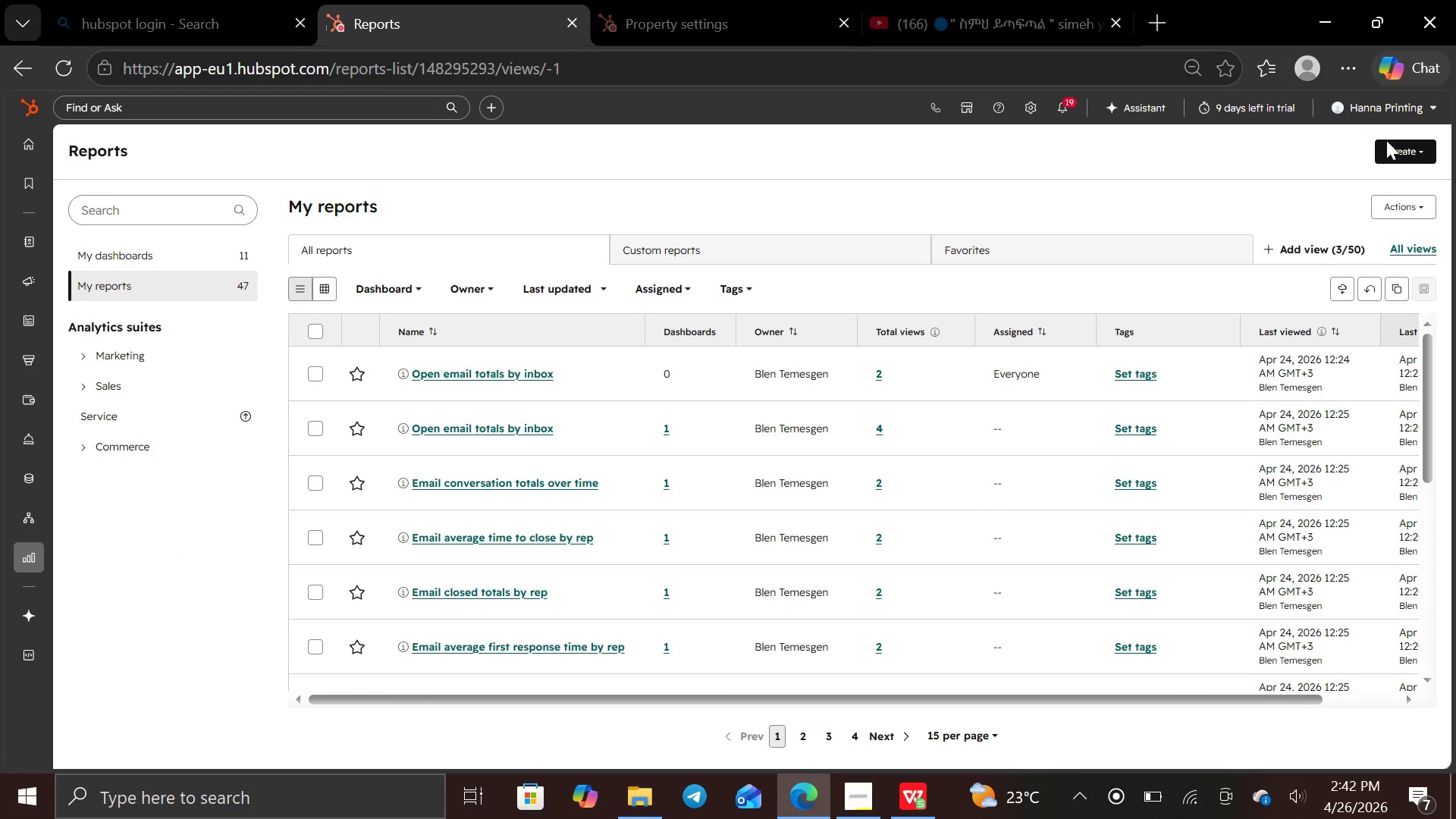 
left_click([1392, 145])
 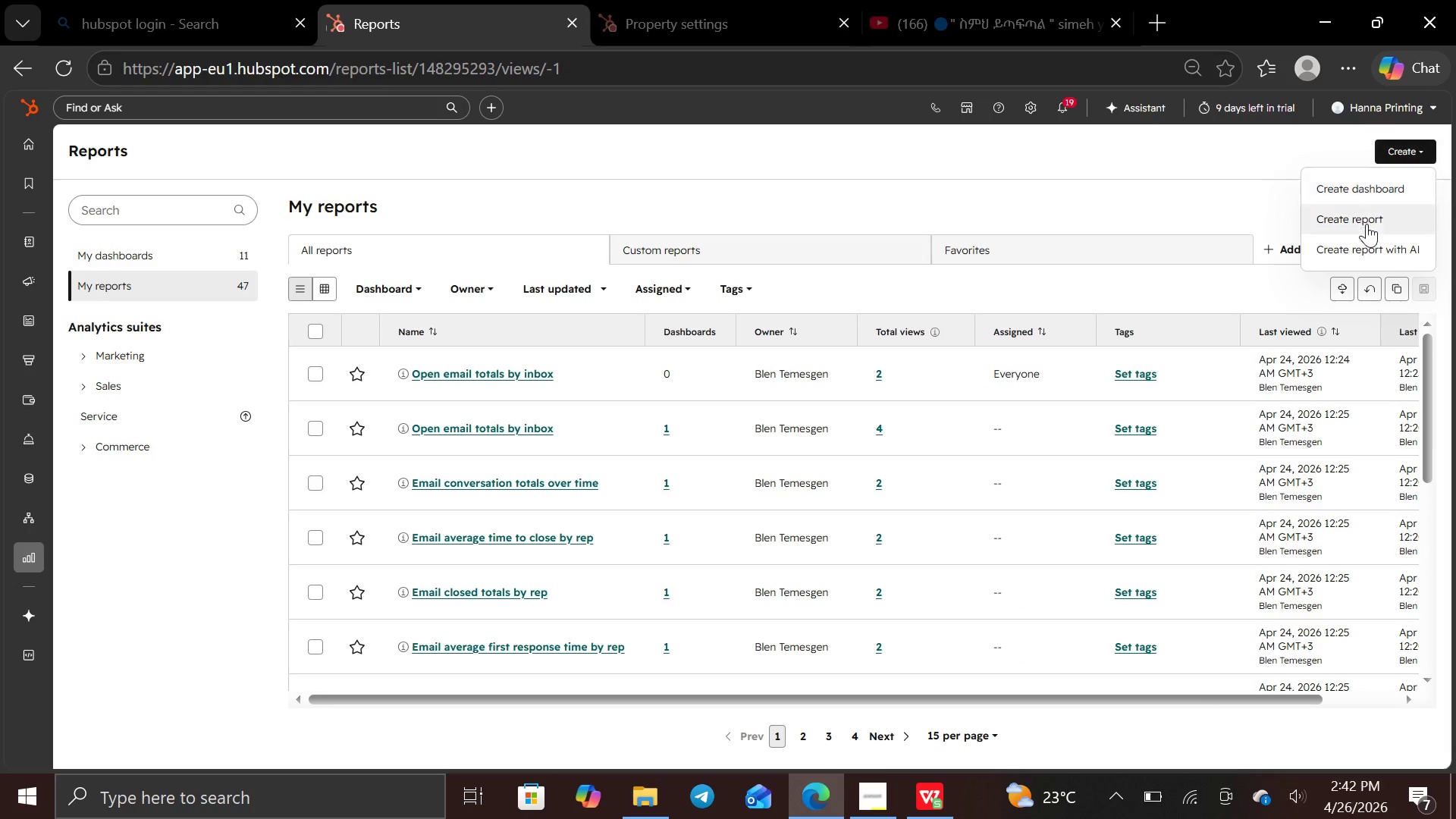 
left_click([1367, 225])
 